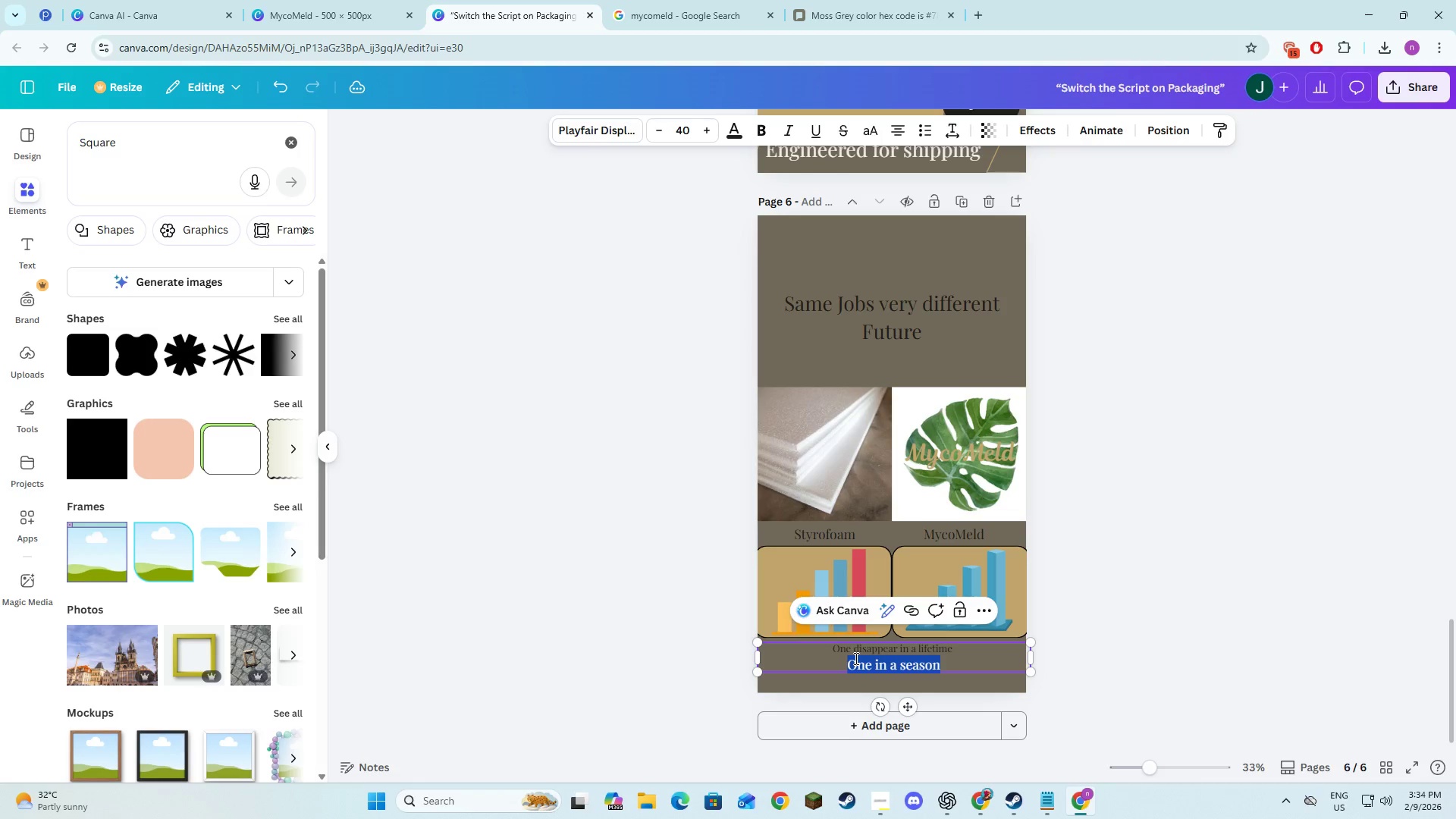 
key(Control+A)
 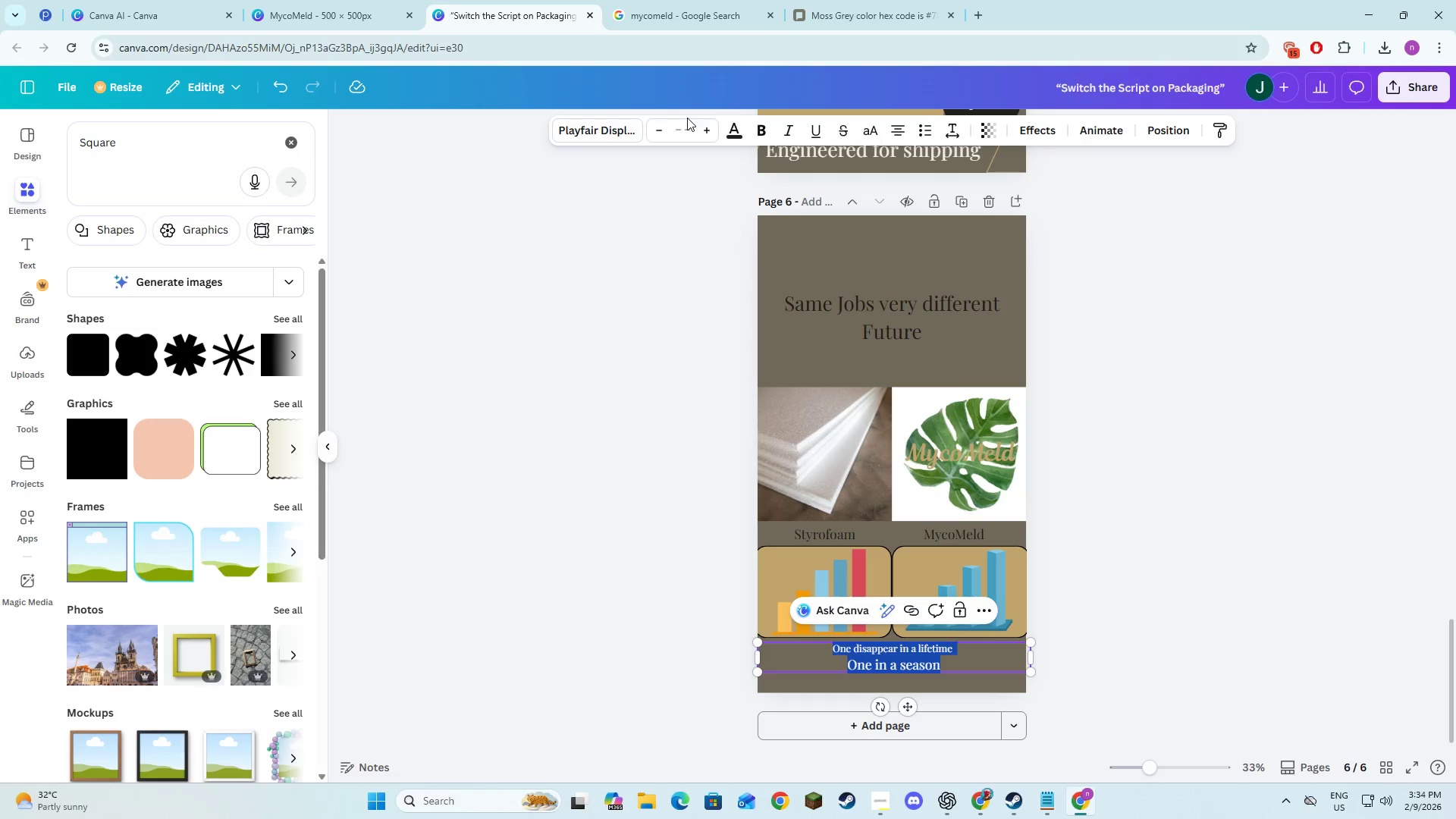 
double_click([686, 136])
 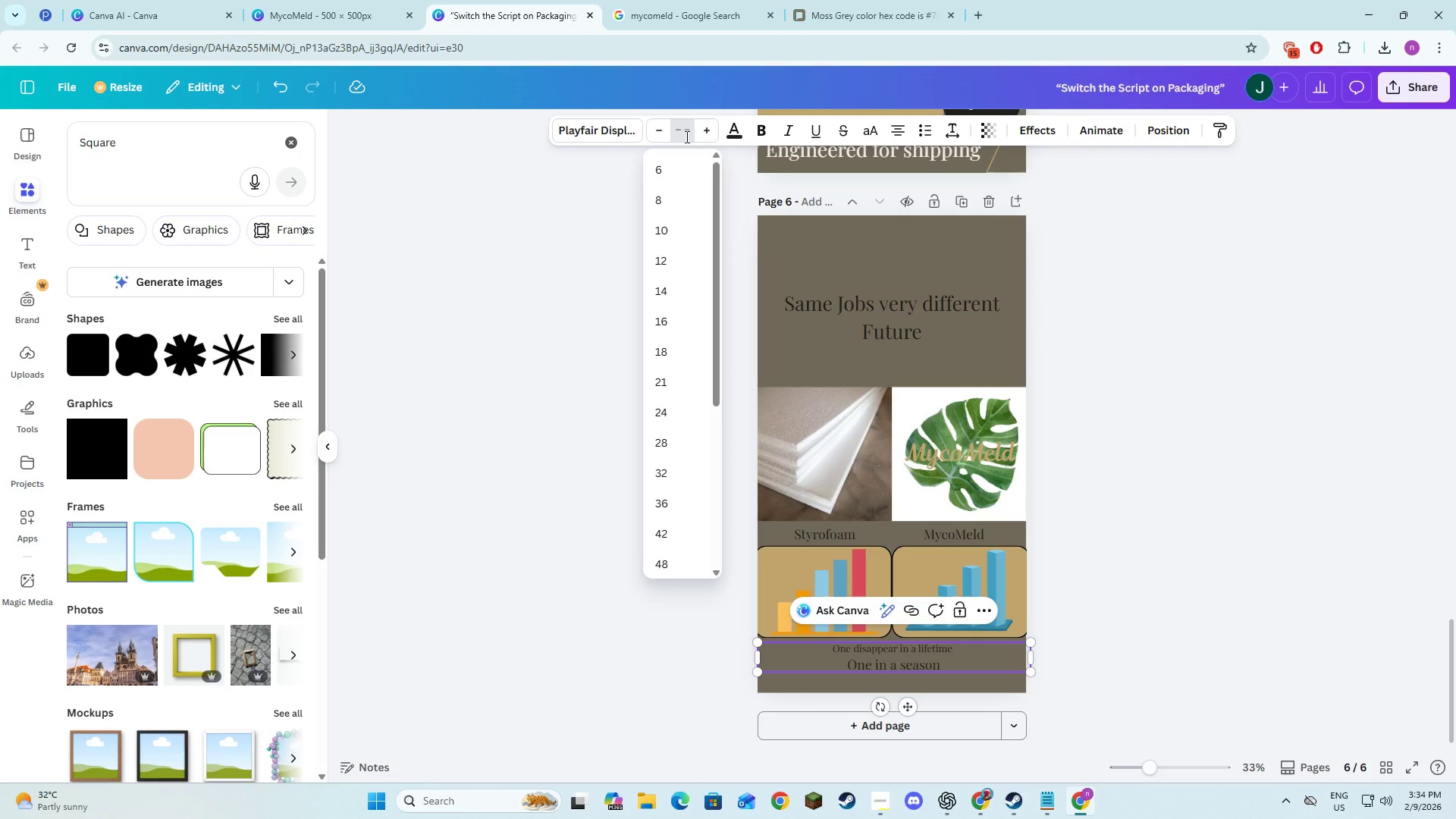 
key(Numpad4)
 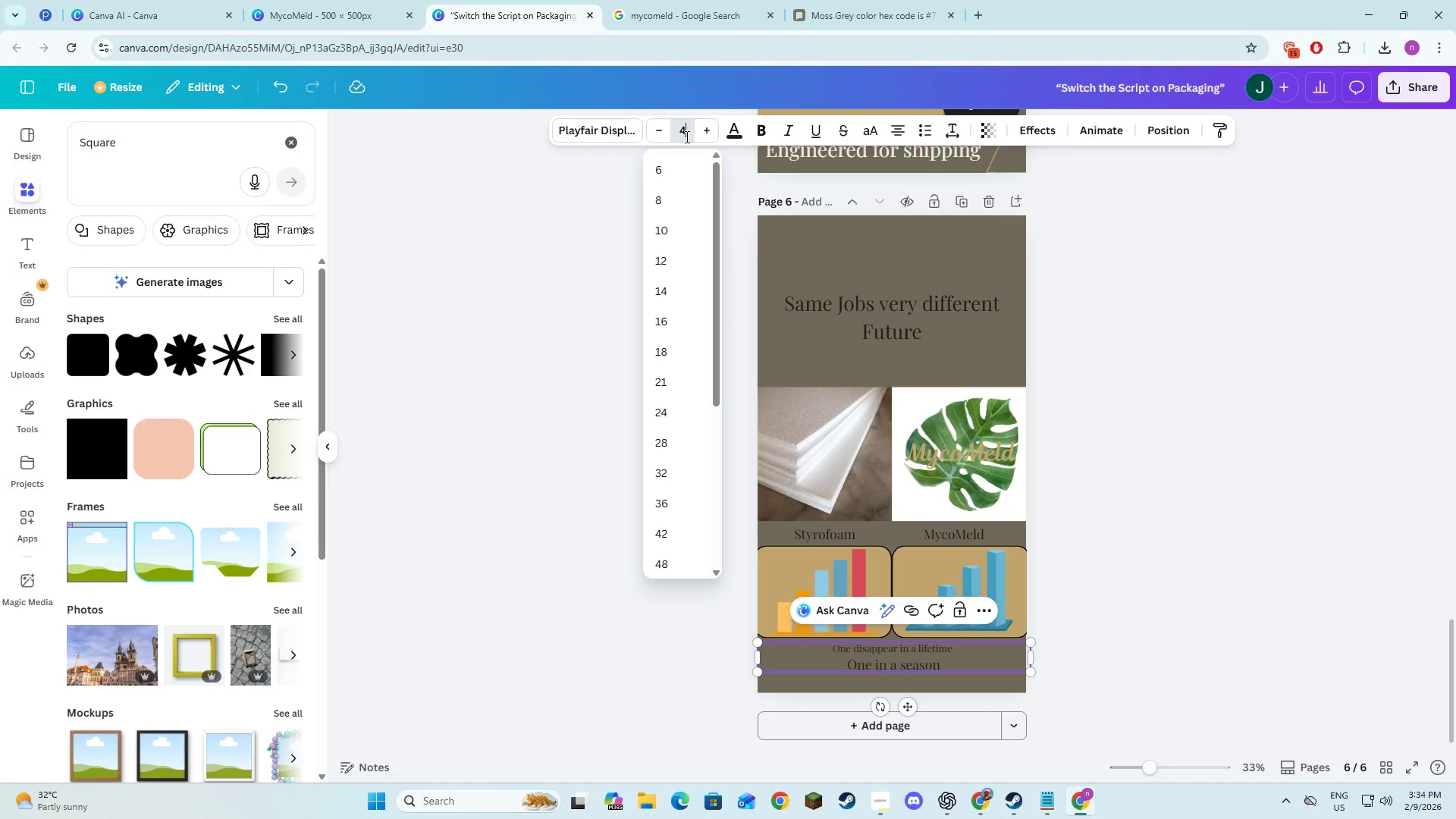 
key(Numpad0)
 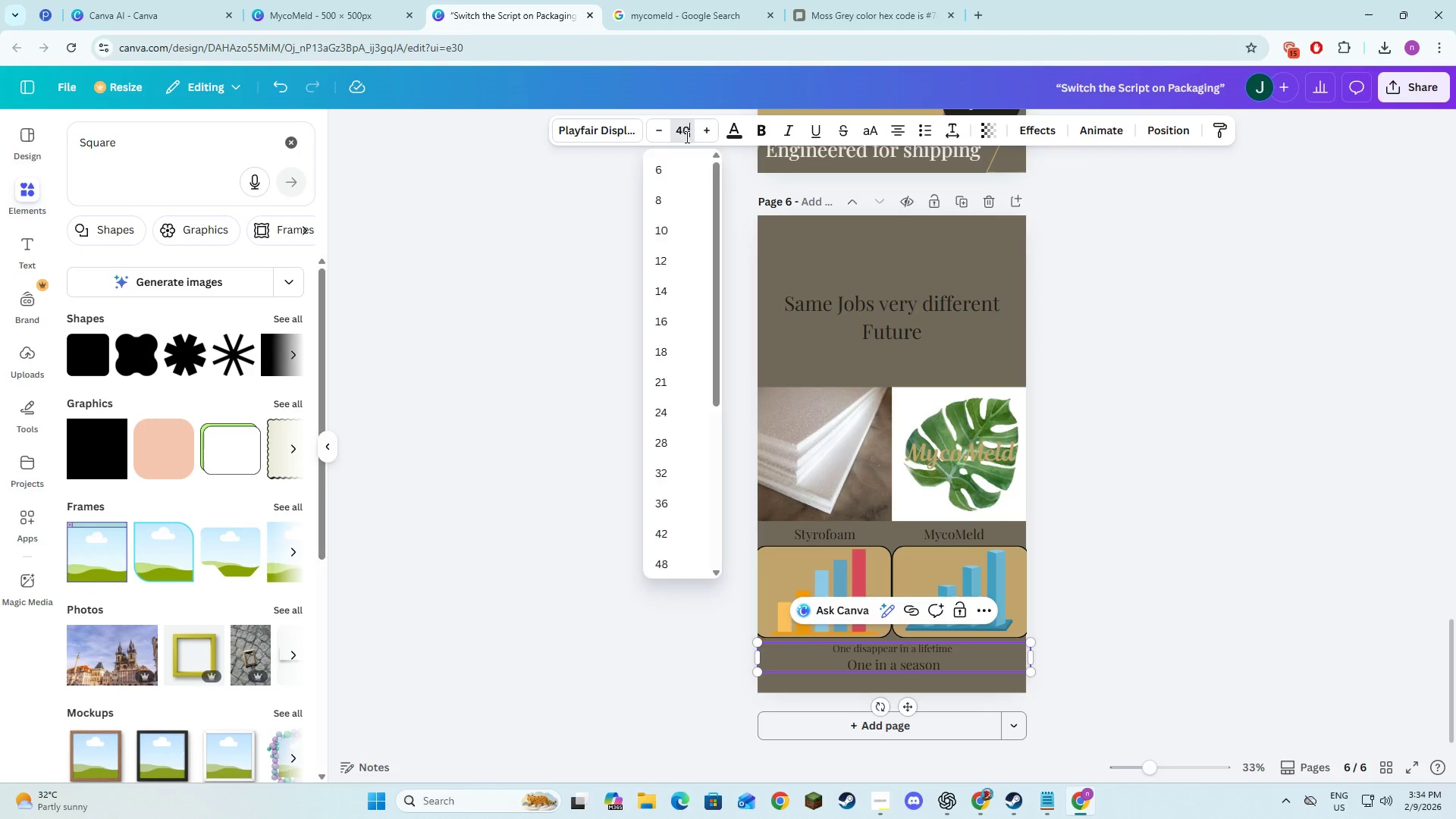 
key(NumpadEnter)
 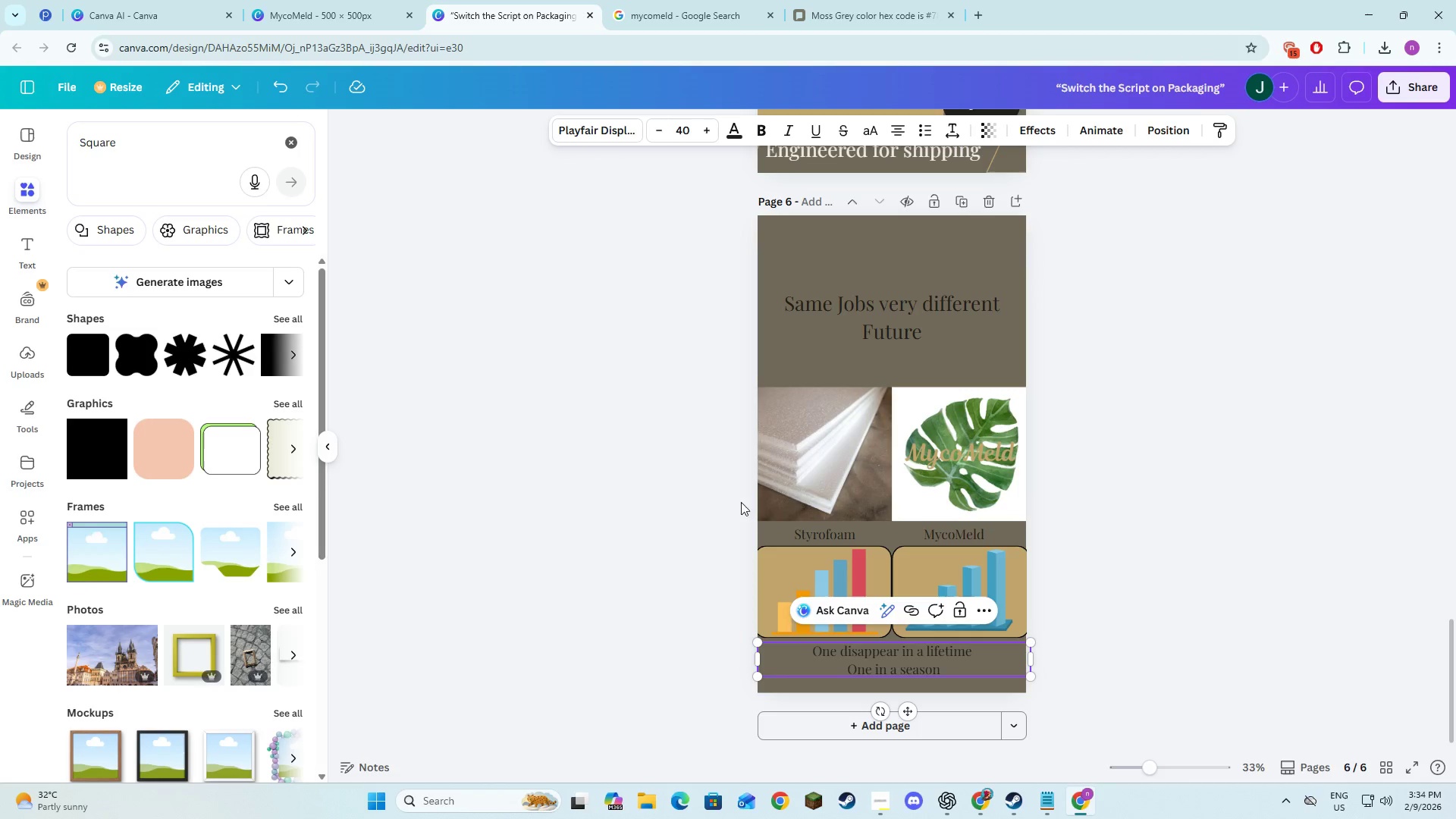 
left_click([700, 535])
 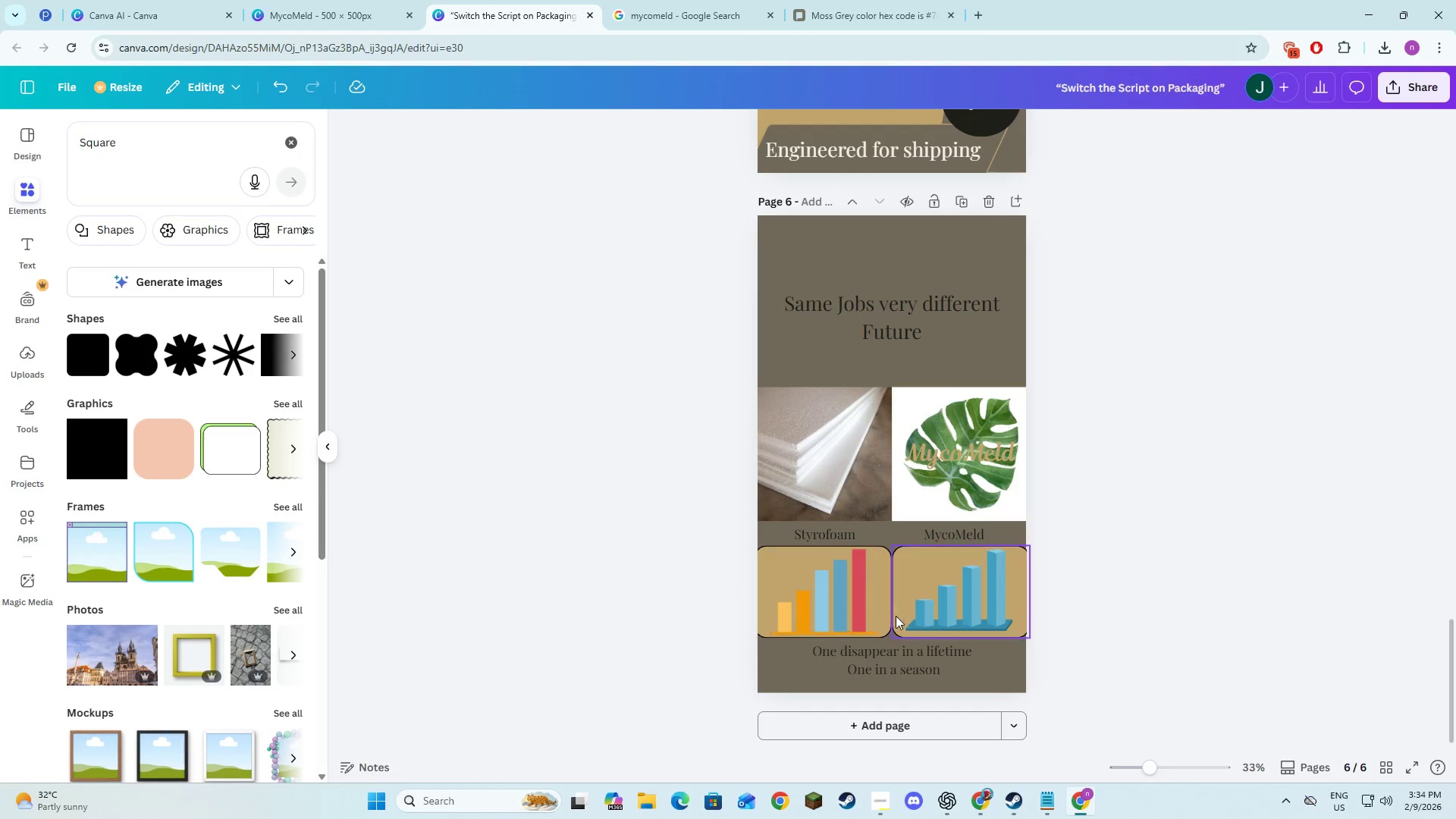 
left_click([851, 312])
 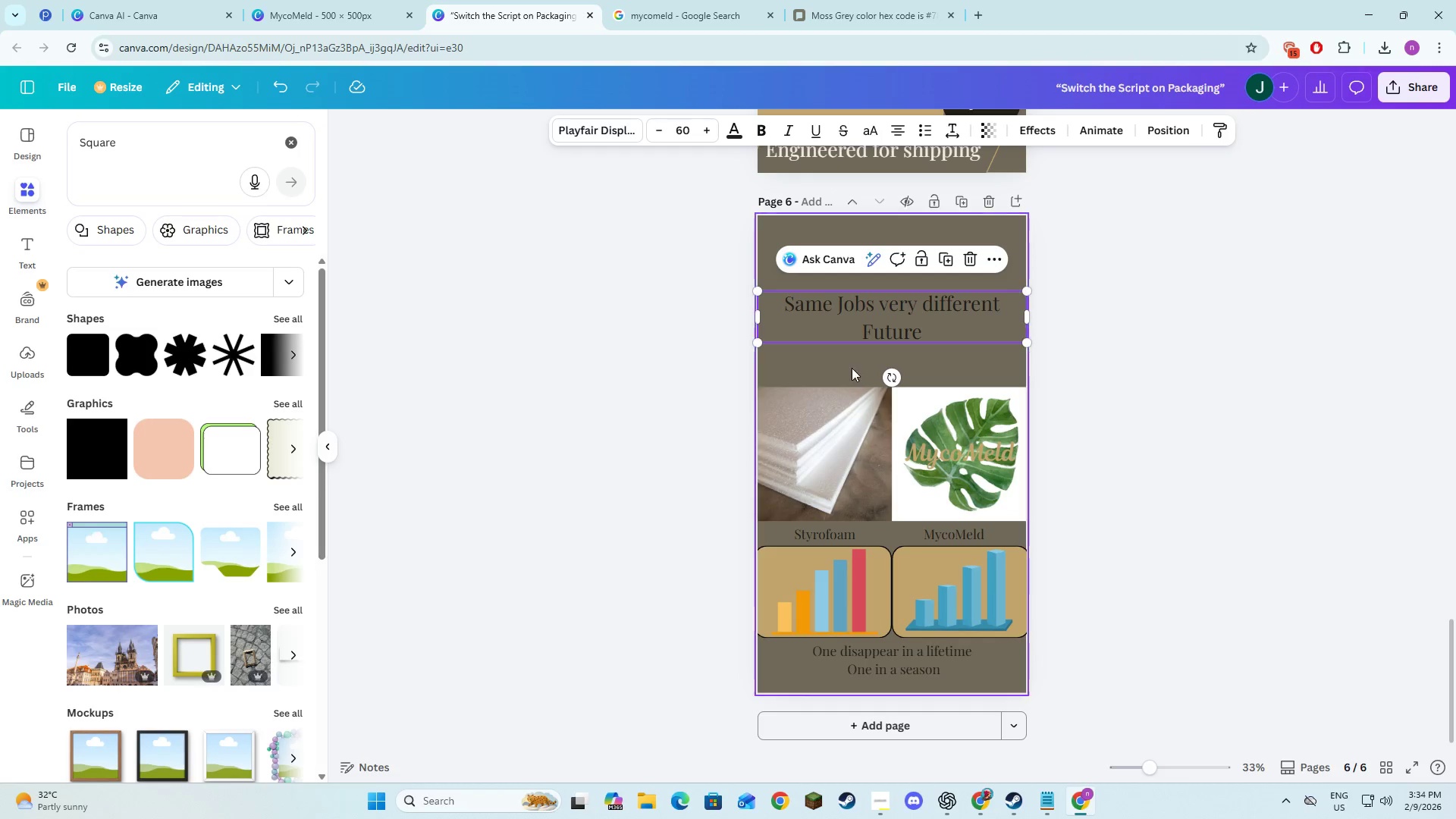 
hold_key(key=ShiftLeft, duration=1.5)
left_click([828, 413])
 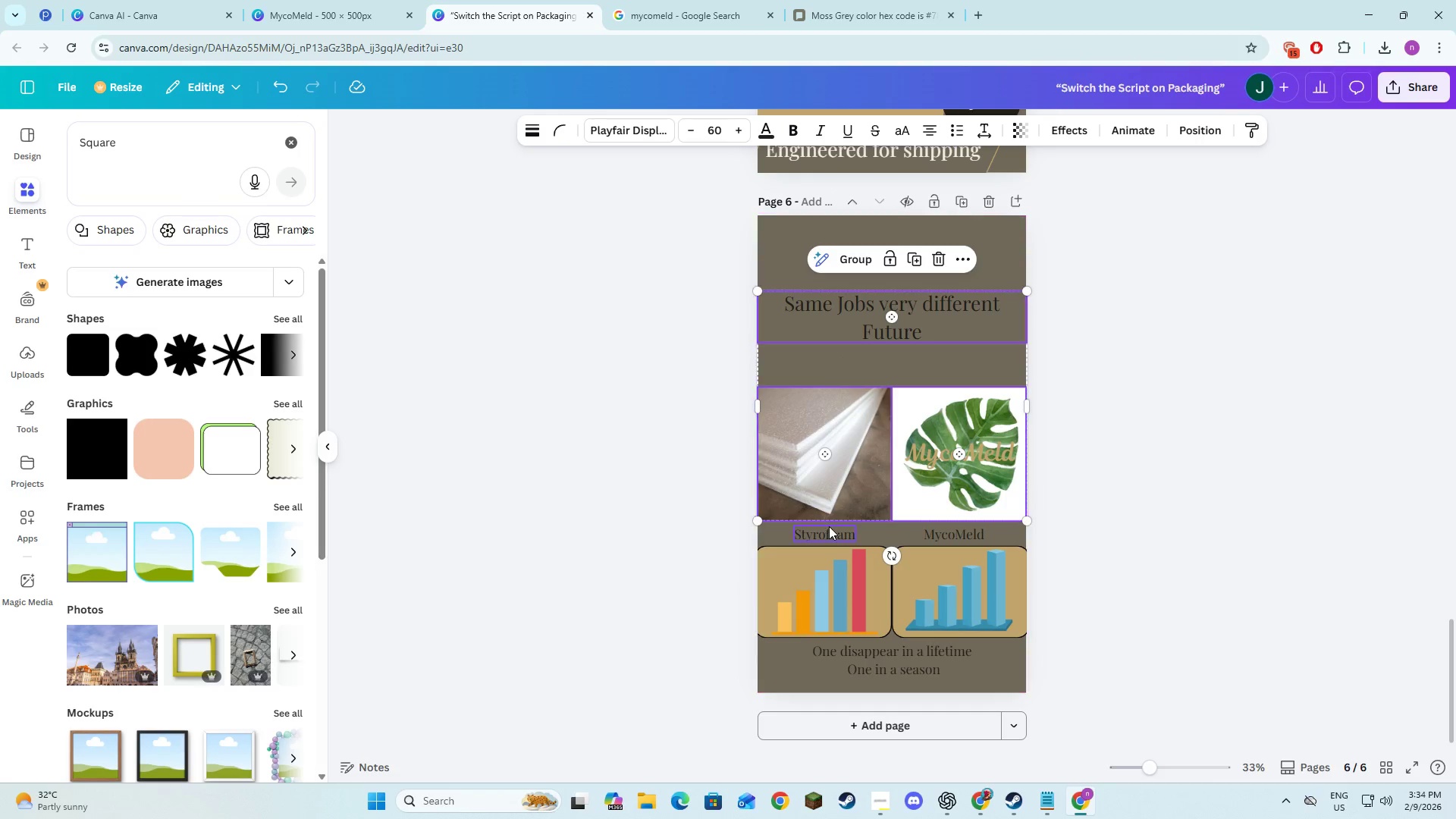 
left_click([832, 535])
 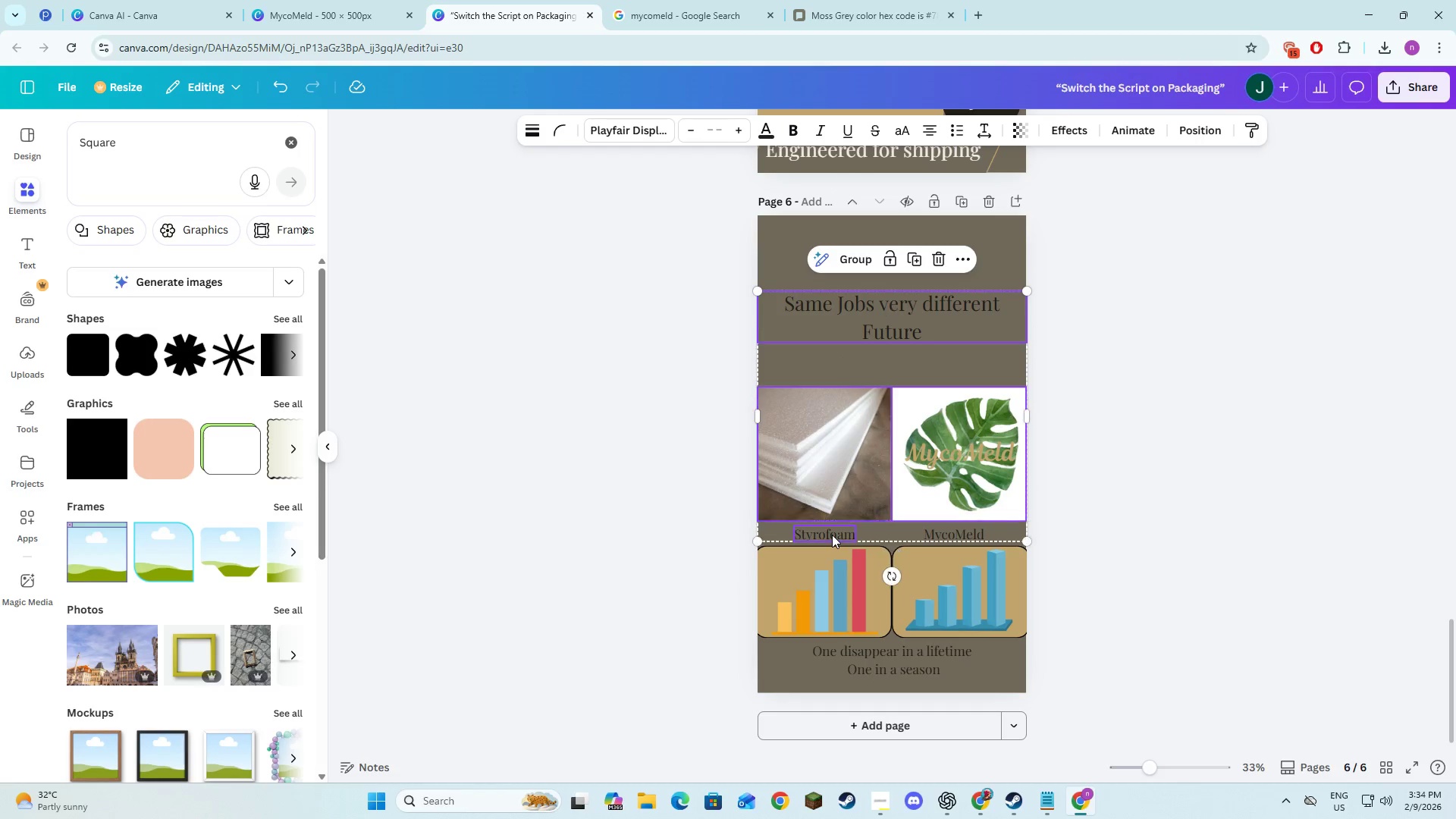 
hold_key(key=ShiftLeft, duration=1.51)
left_click([940, 535])
 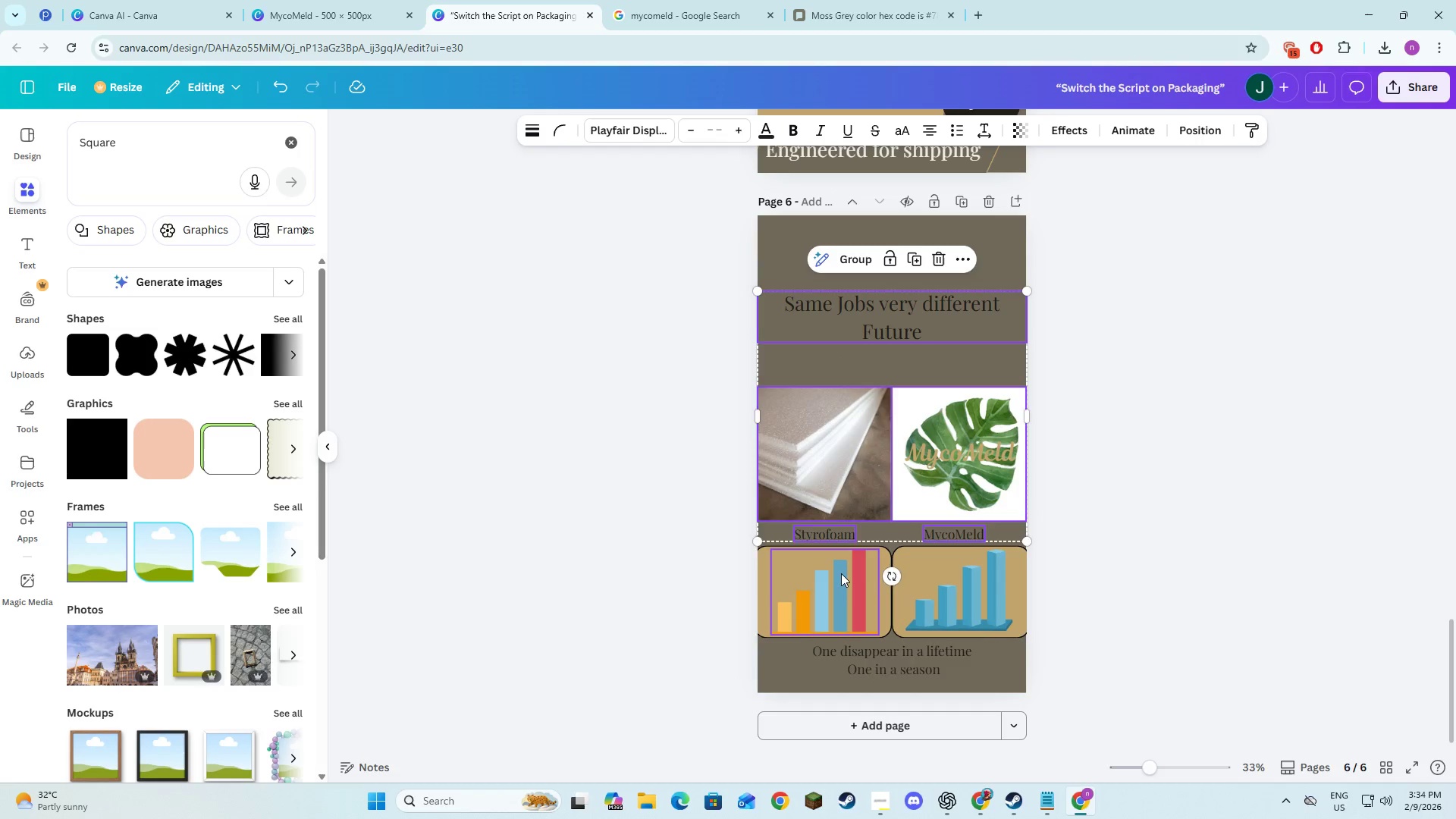 
double_click([841, 573])
 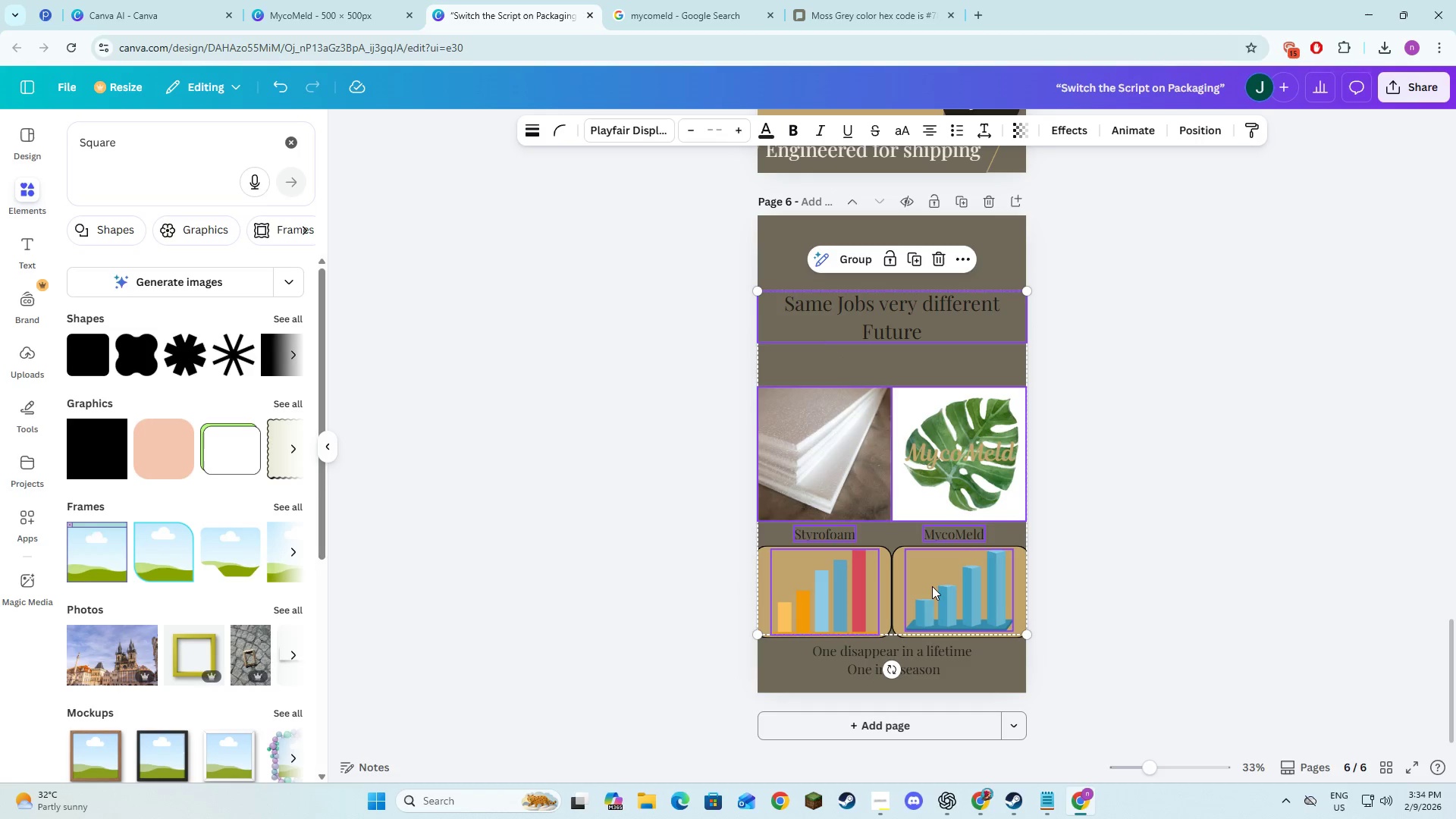 
triple_click([932, 586])
 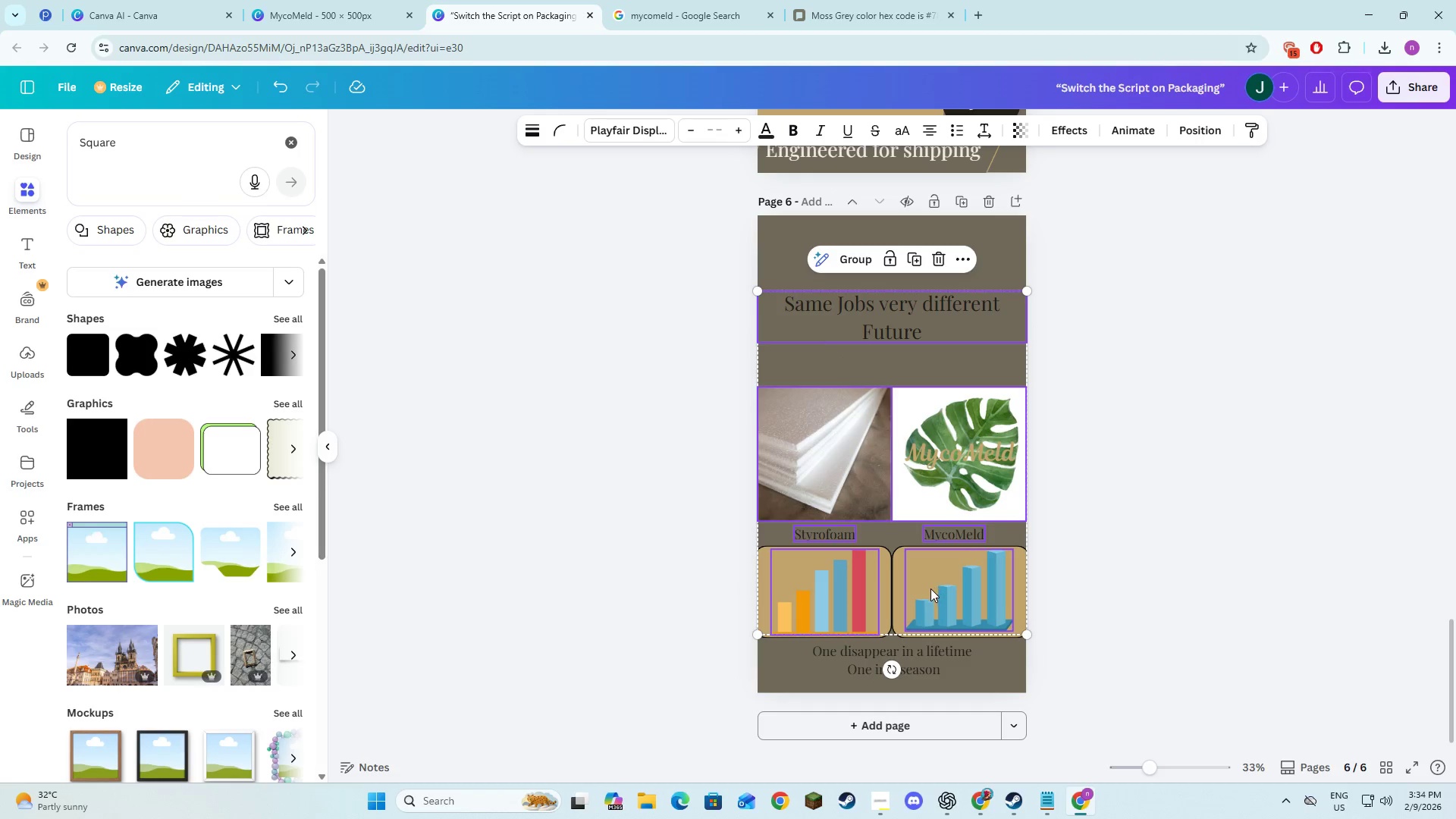 
hold_key(key=ShiftLeft, duration=1.27)
left_click([858, 648])
 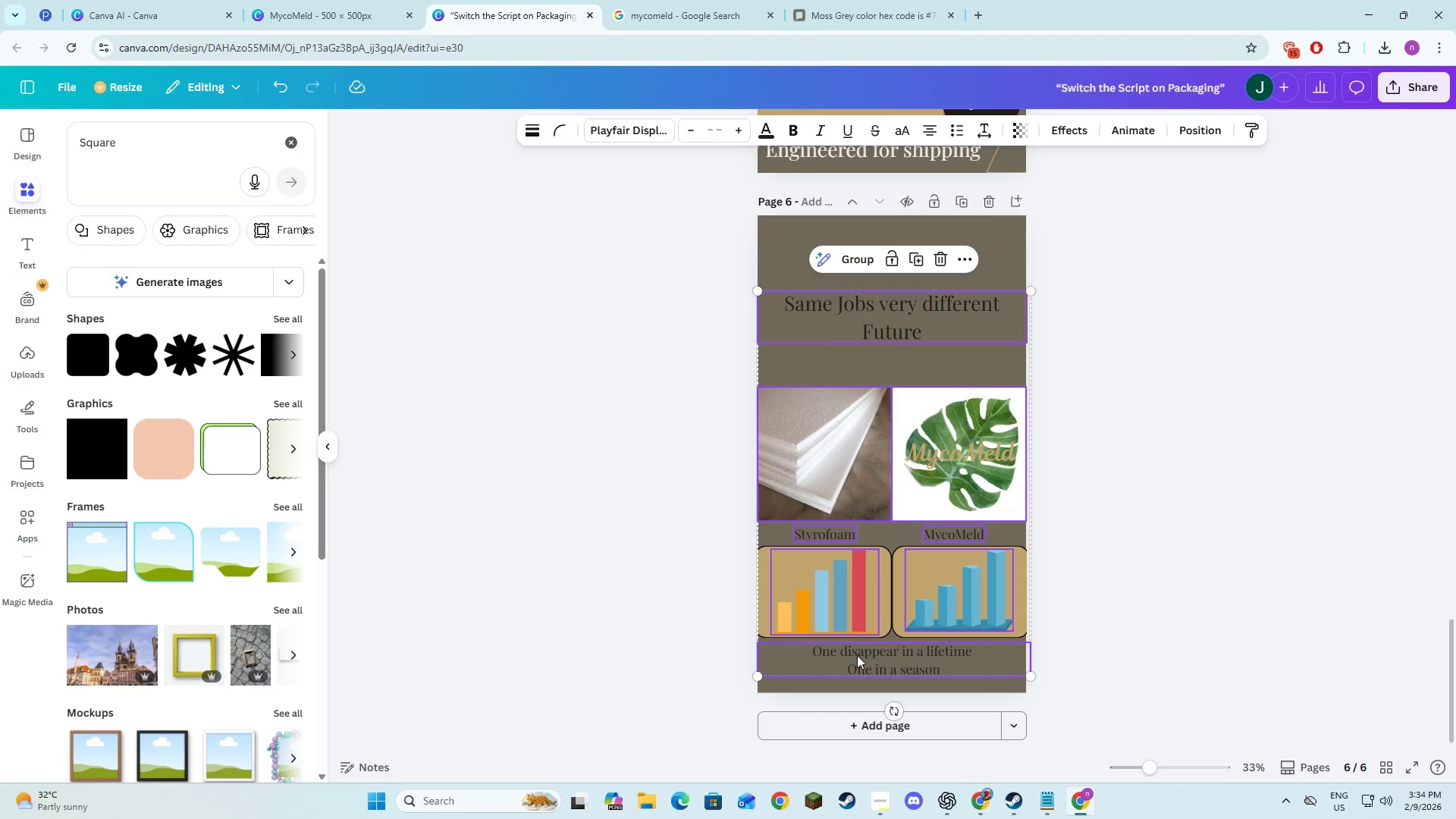 
left_click_drag(start_coordinate=[857, 655], to_coordinate=[860, 623])
 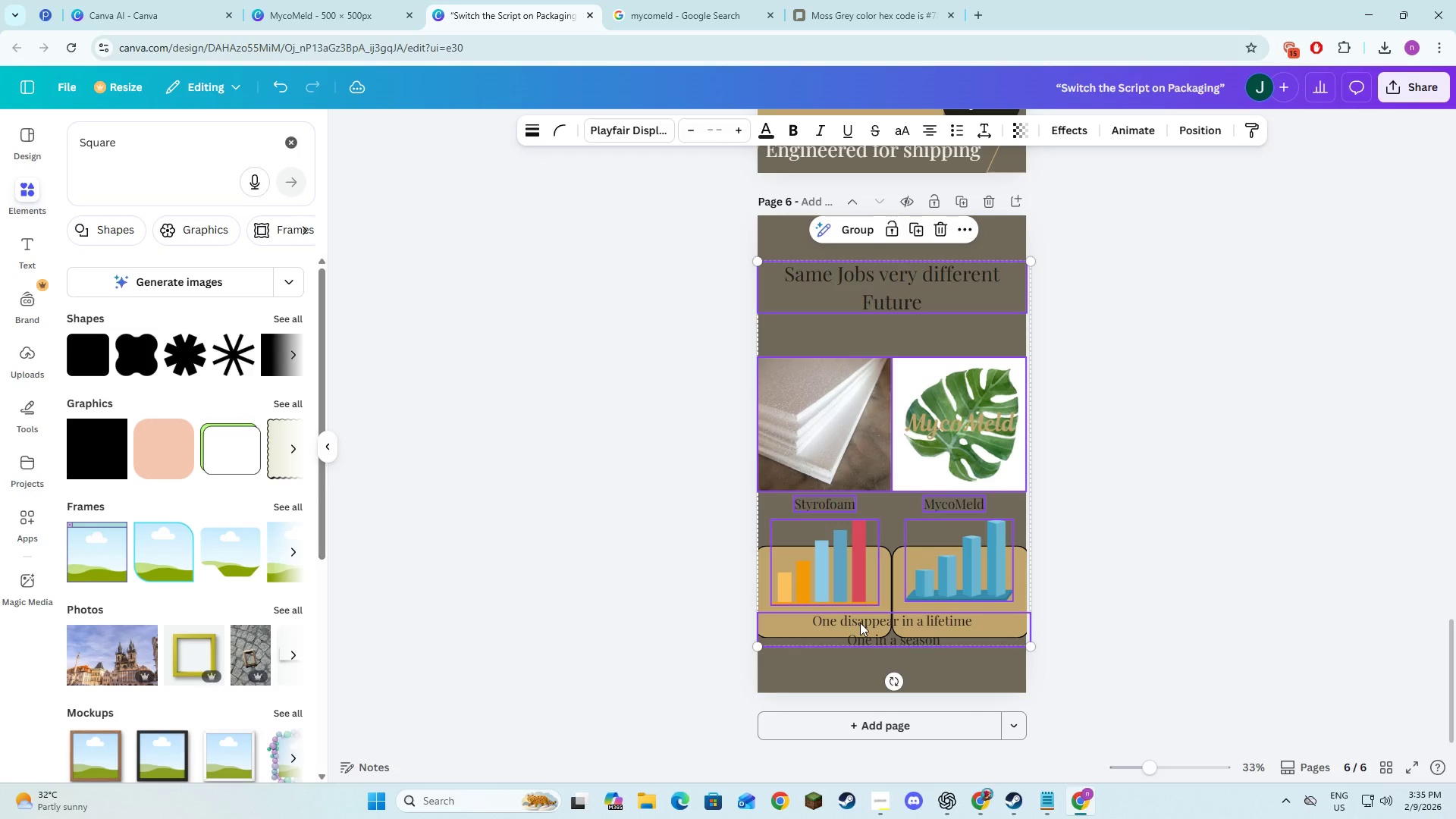 
key(Control+A)
 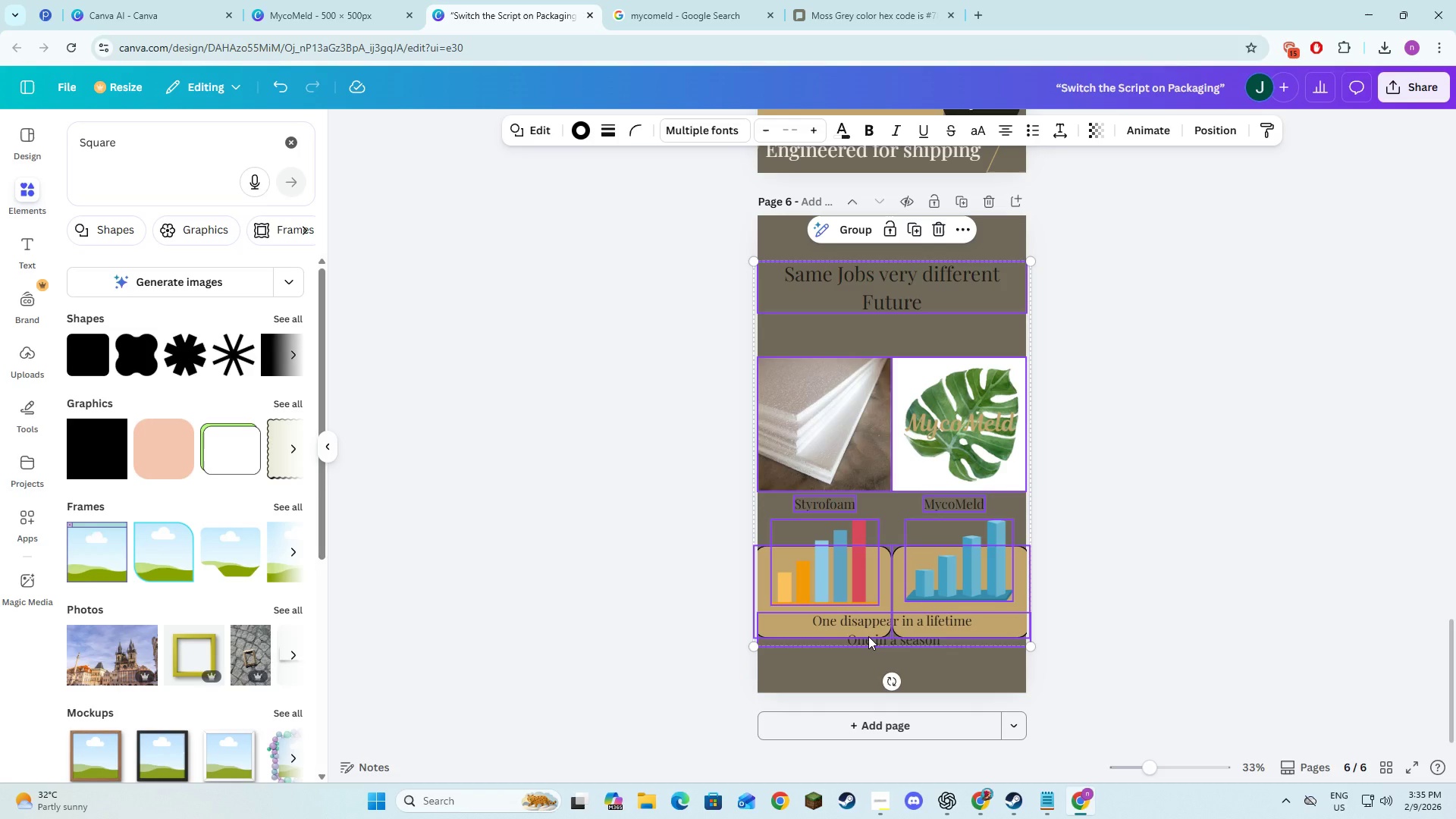 
key(Control+Z)
 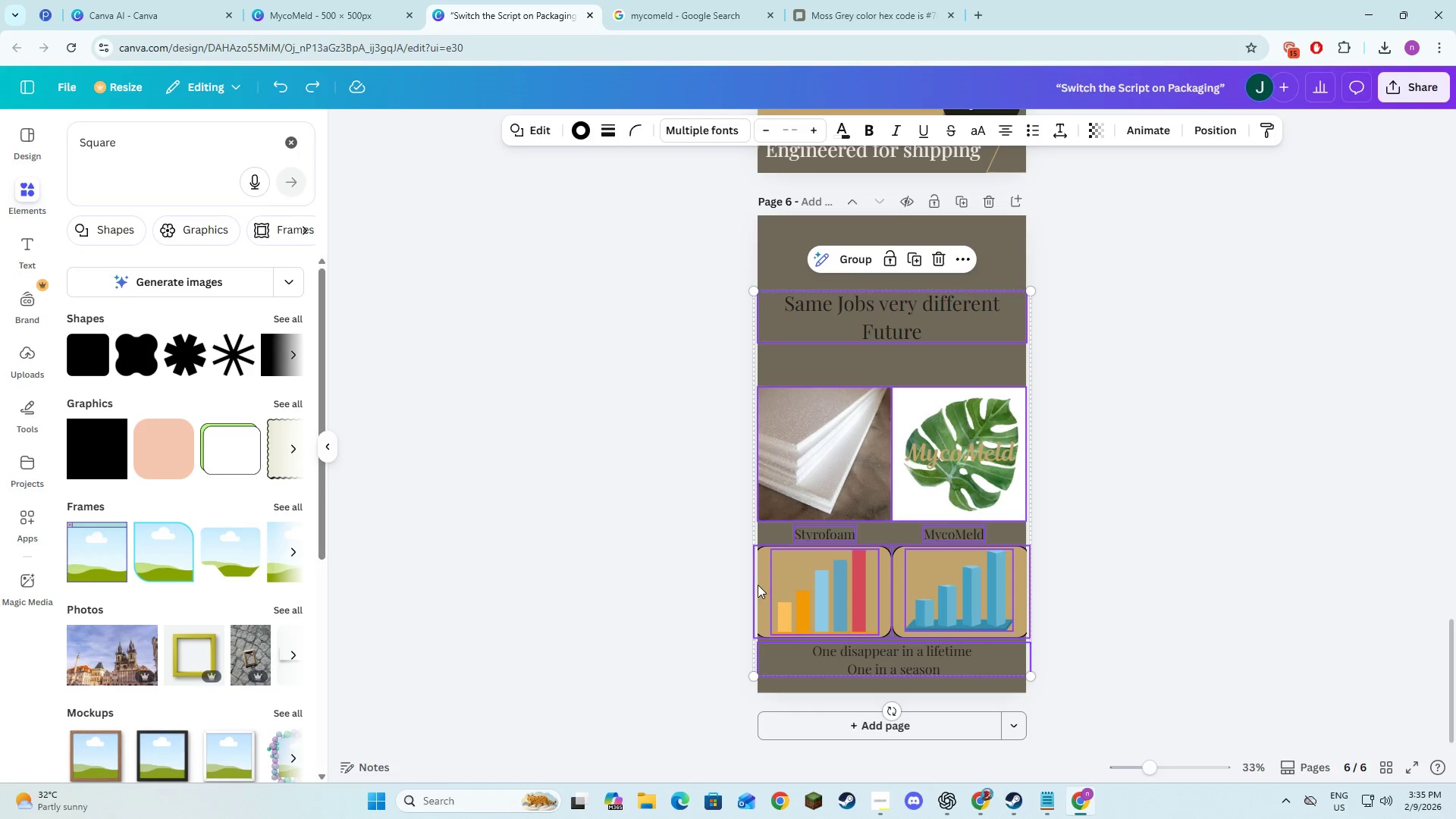 
hold_key(key=ShiftLeft, duration=1.5)
left_click([758, 585])
 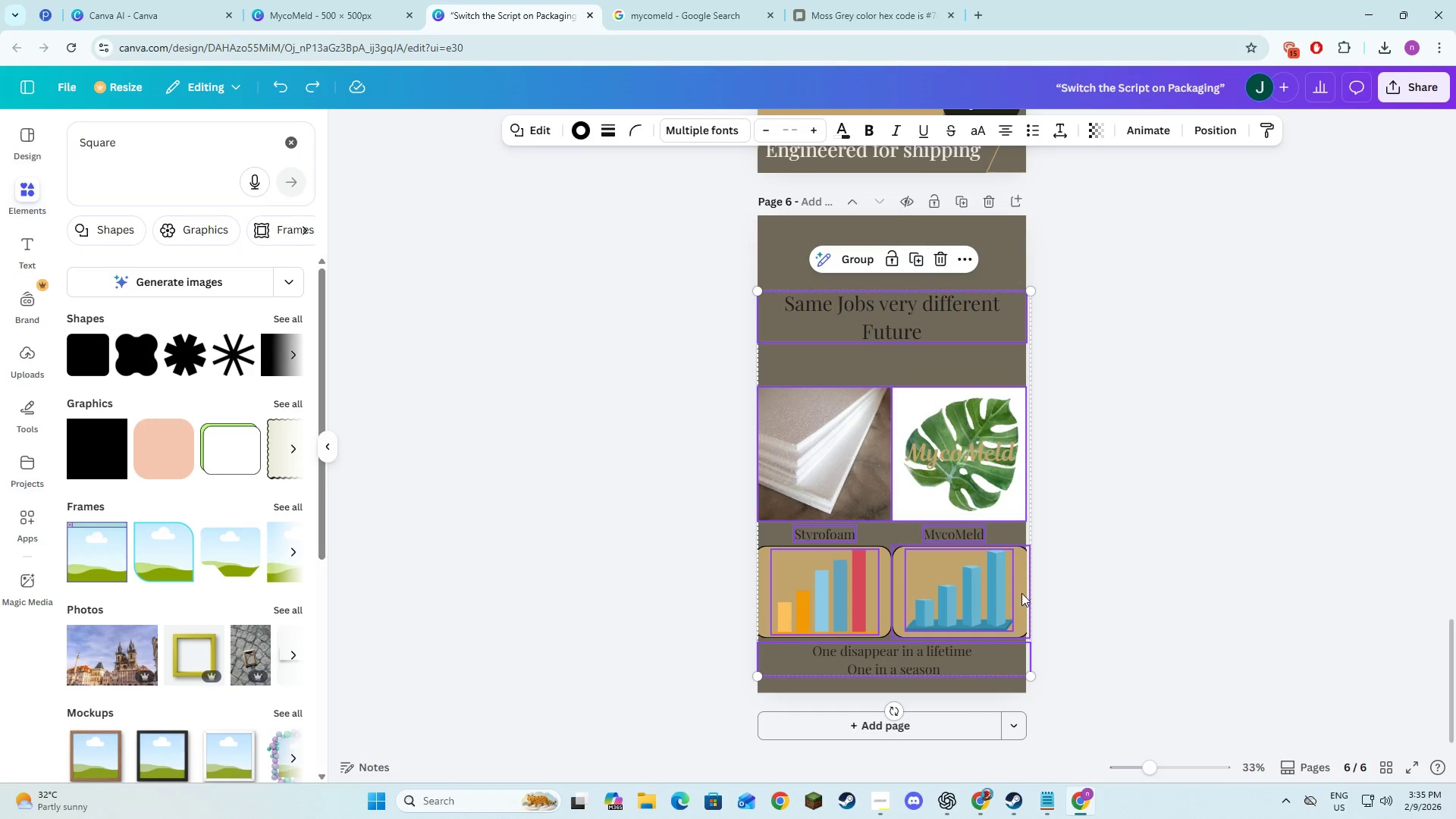 
left_click([1024, 594])
 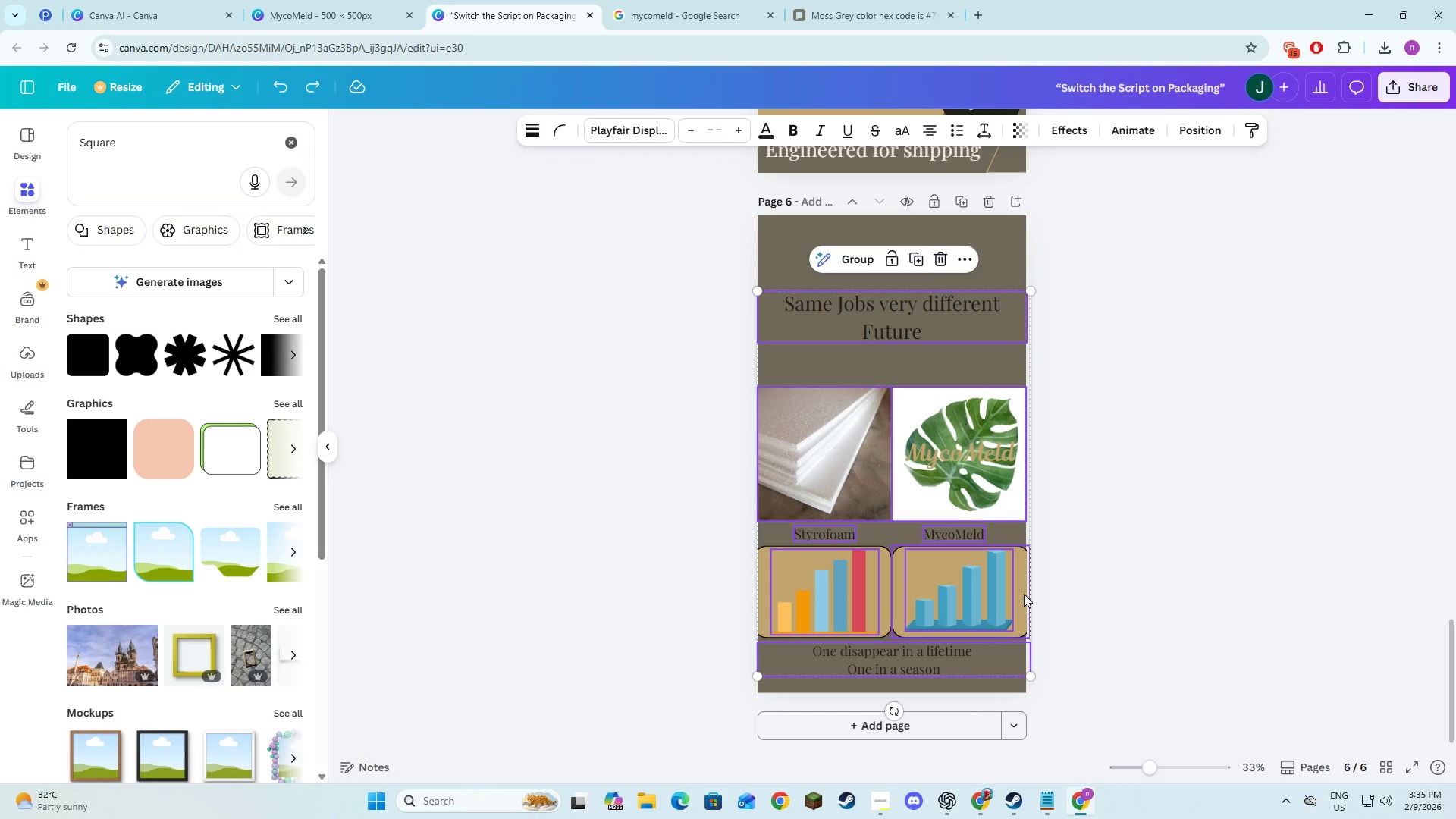 
hold_key(key=ShiftLeft, duration=0.41)
 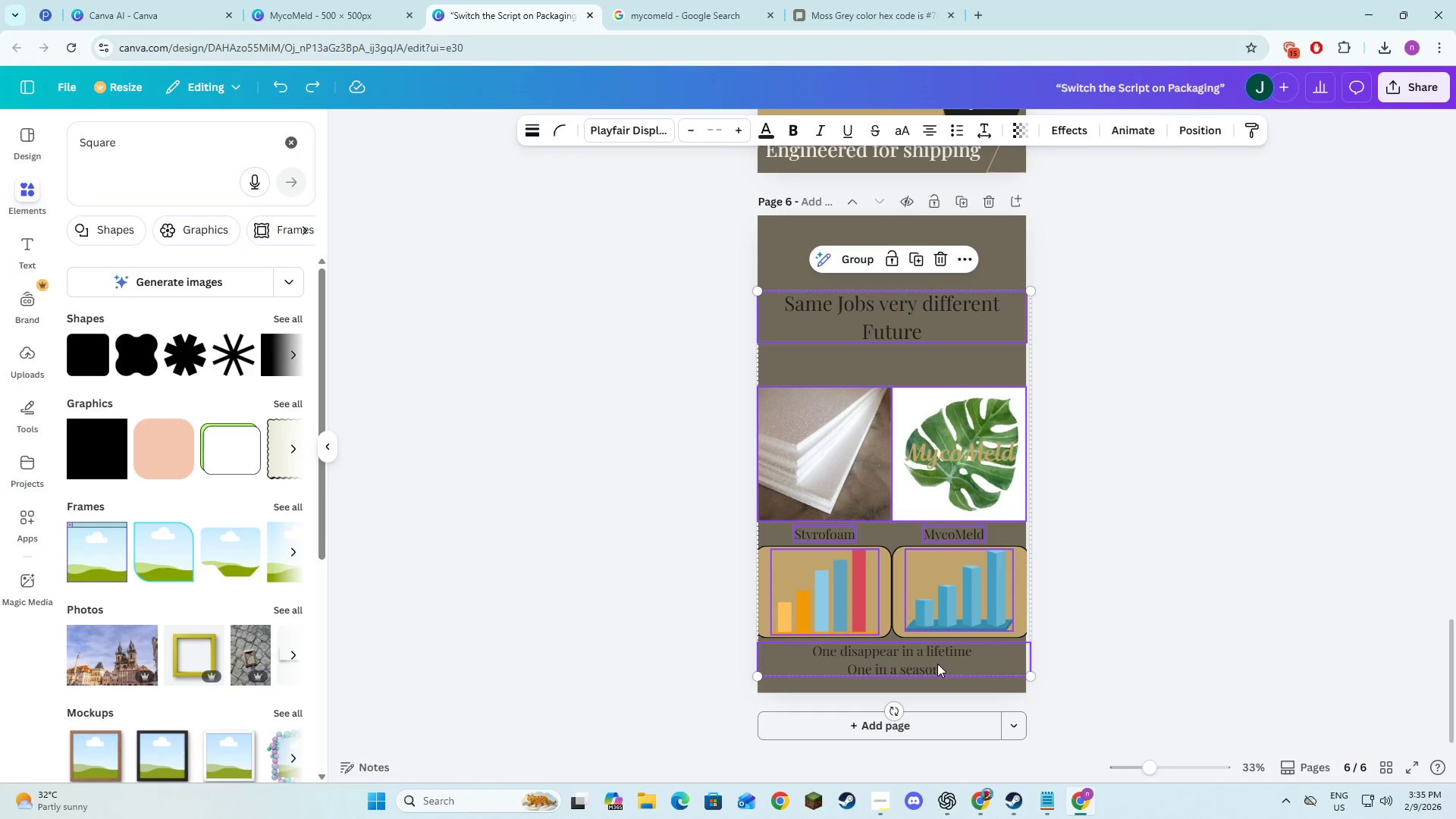 
left_click_drag(start_coordinate=[930, 624], to_coordinate=[937, 594])
 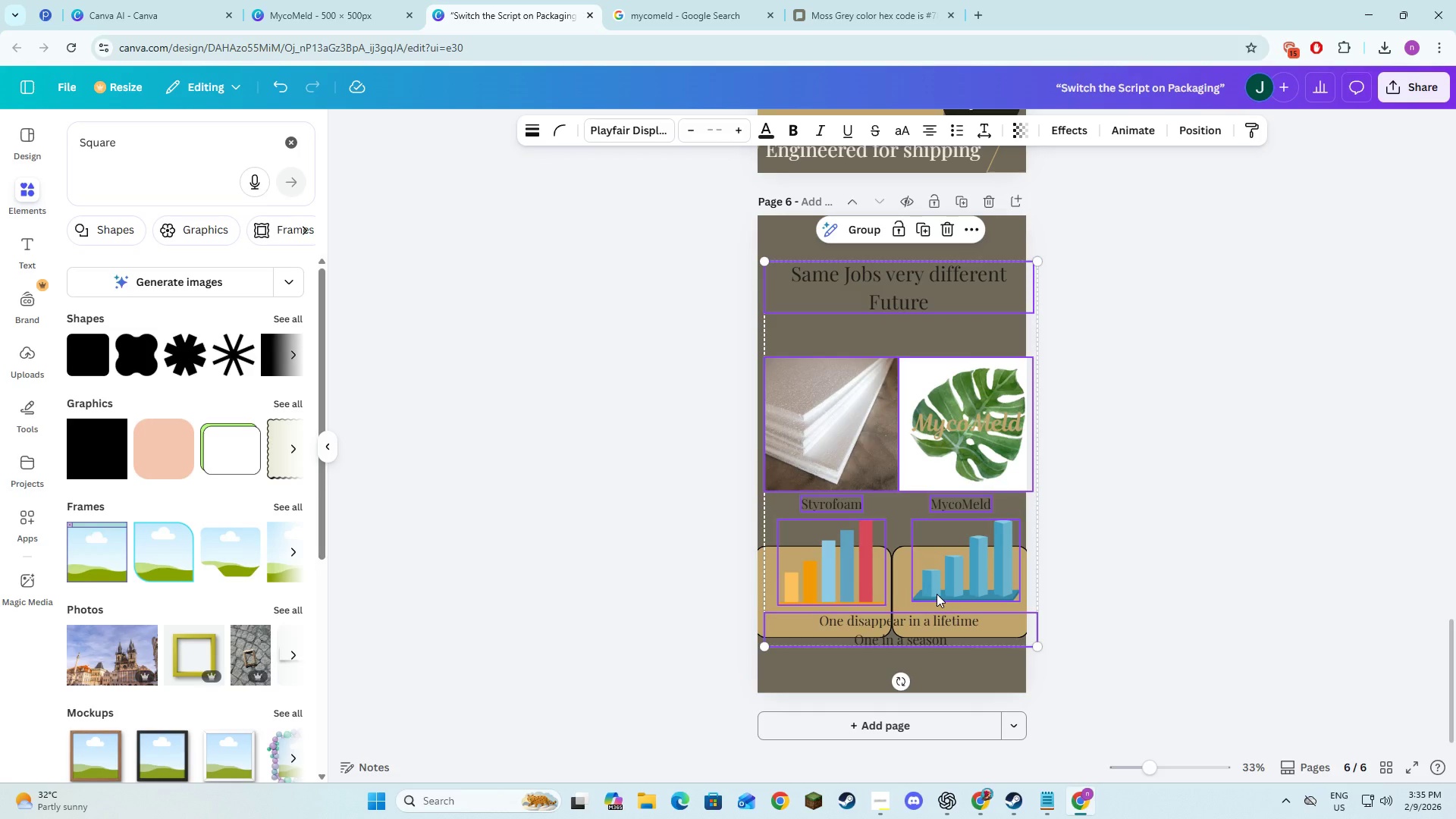 
key(Control+Z)
 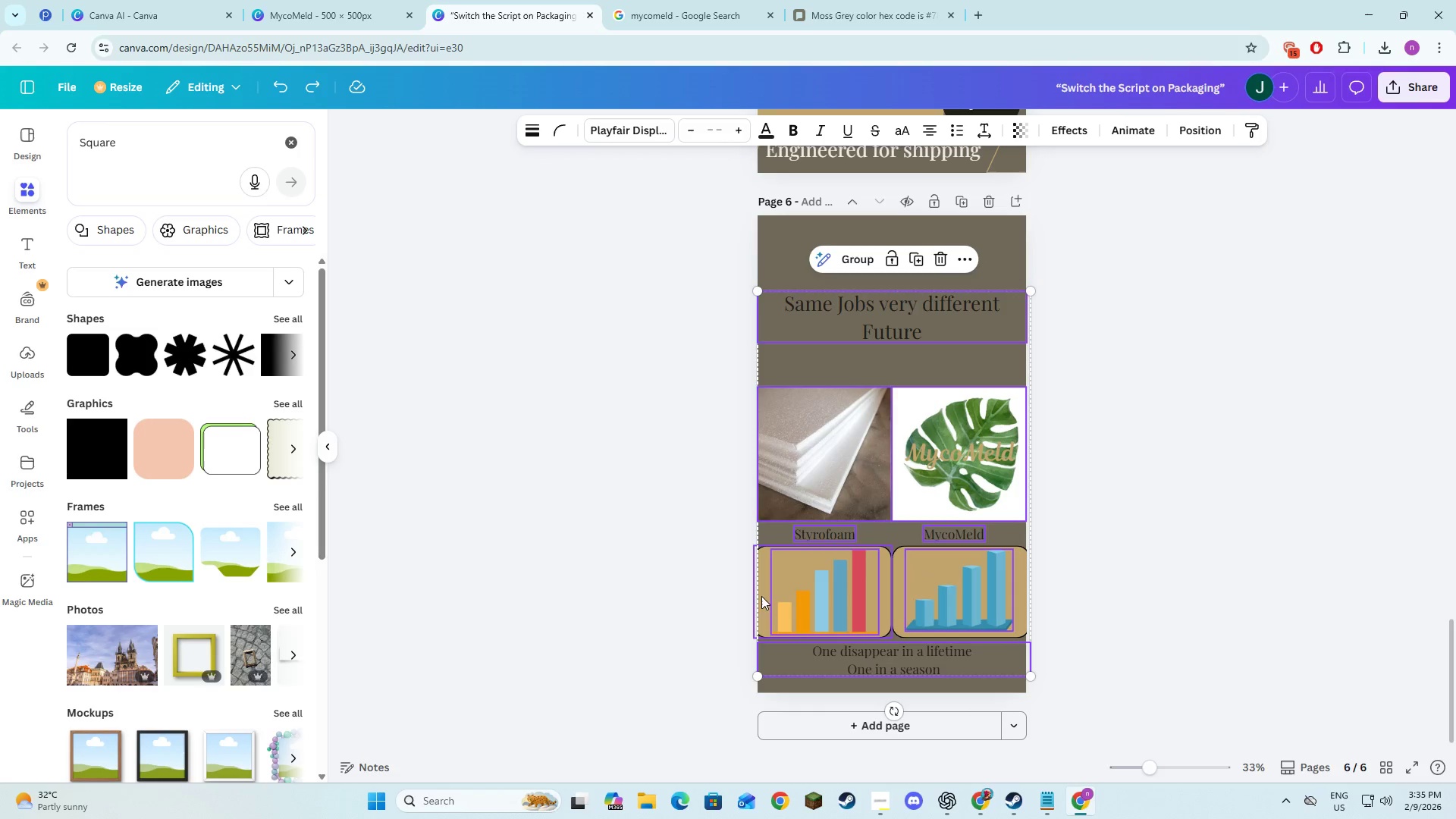 
hold_key(key=ShiftLeft, duration=1.5)
left_click([760, 593])
 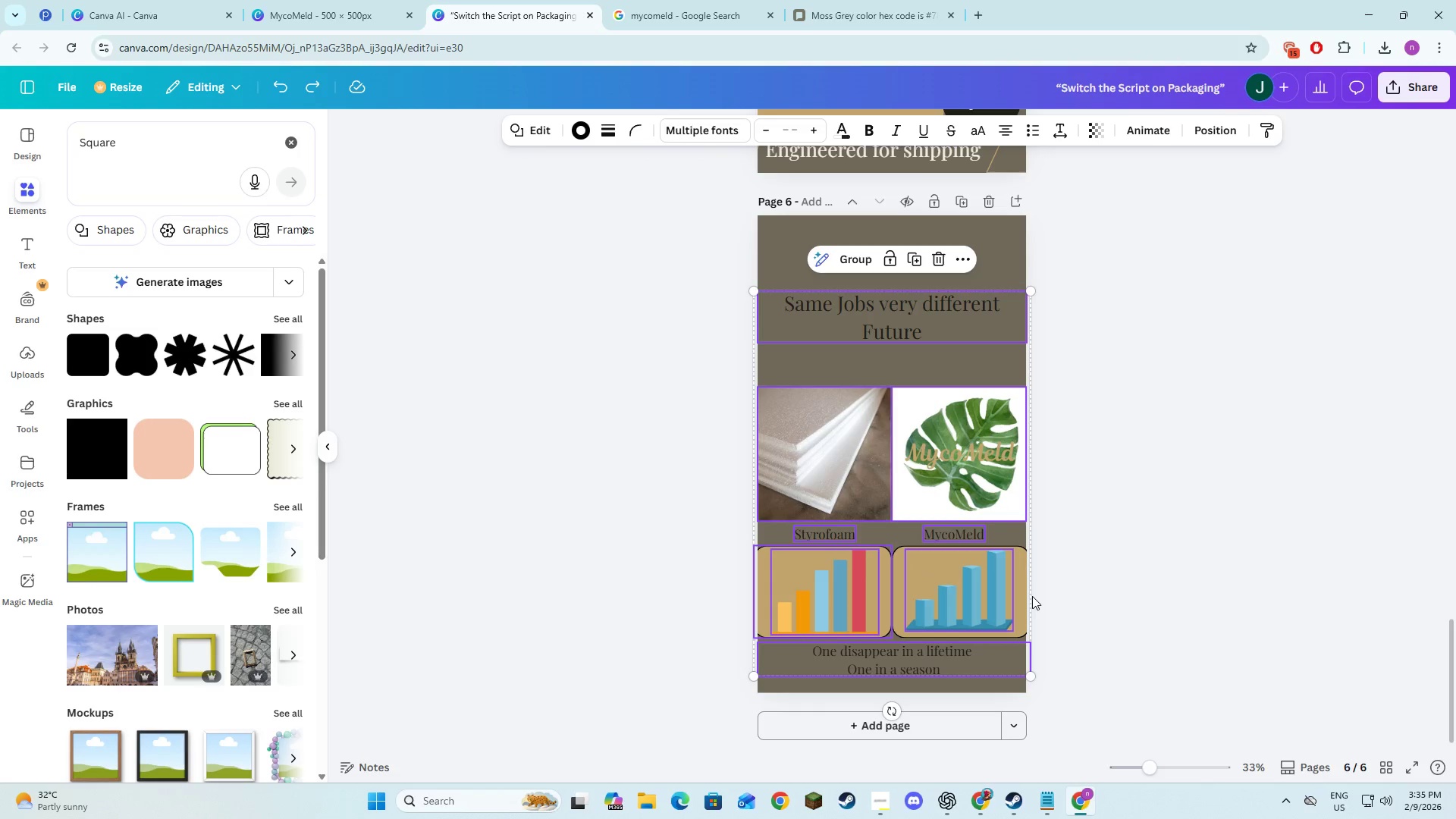 
hold_key(key=ShiftLeft, duration=1.11)
left_click([1025, 600])
 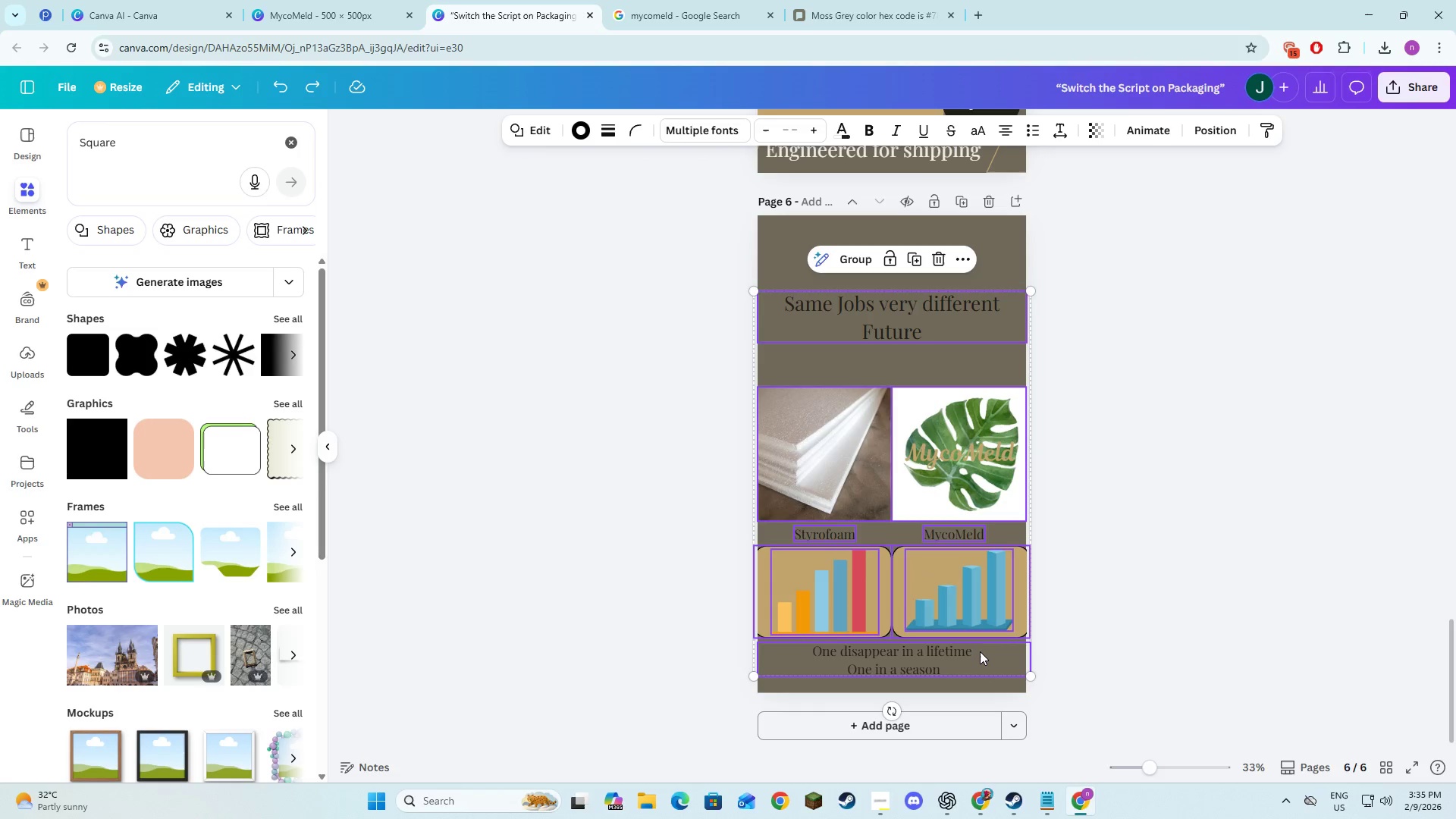 
left_click_drag(start_coordinate=[980, 651], to_coordinate=[980, 603])
 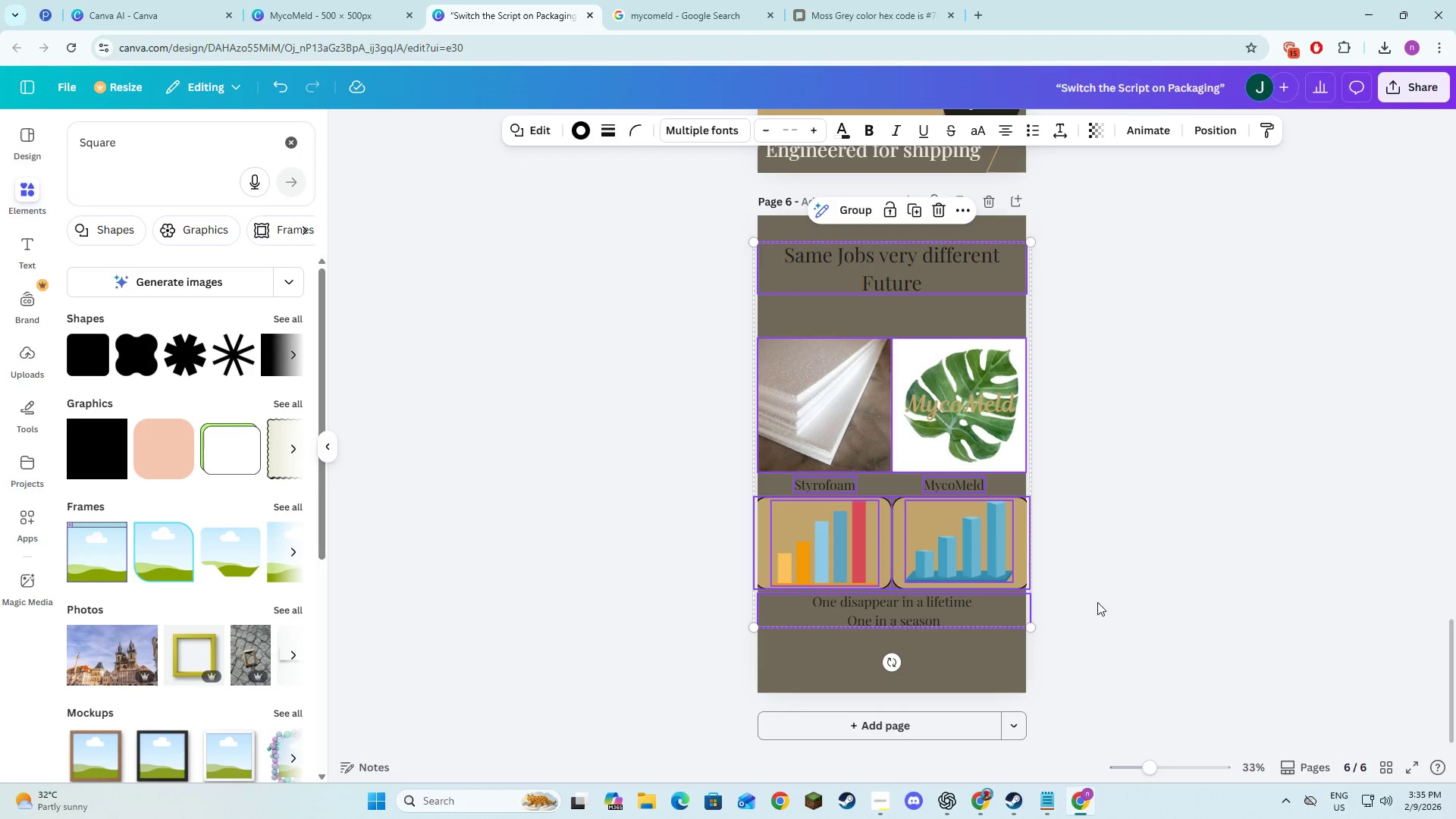 
left_click([1122, 604])
 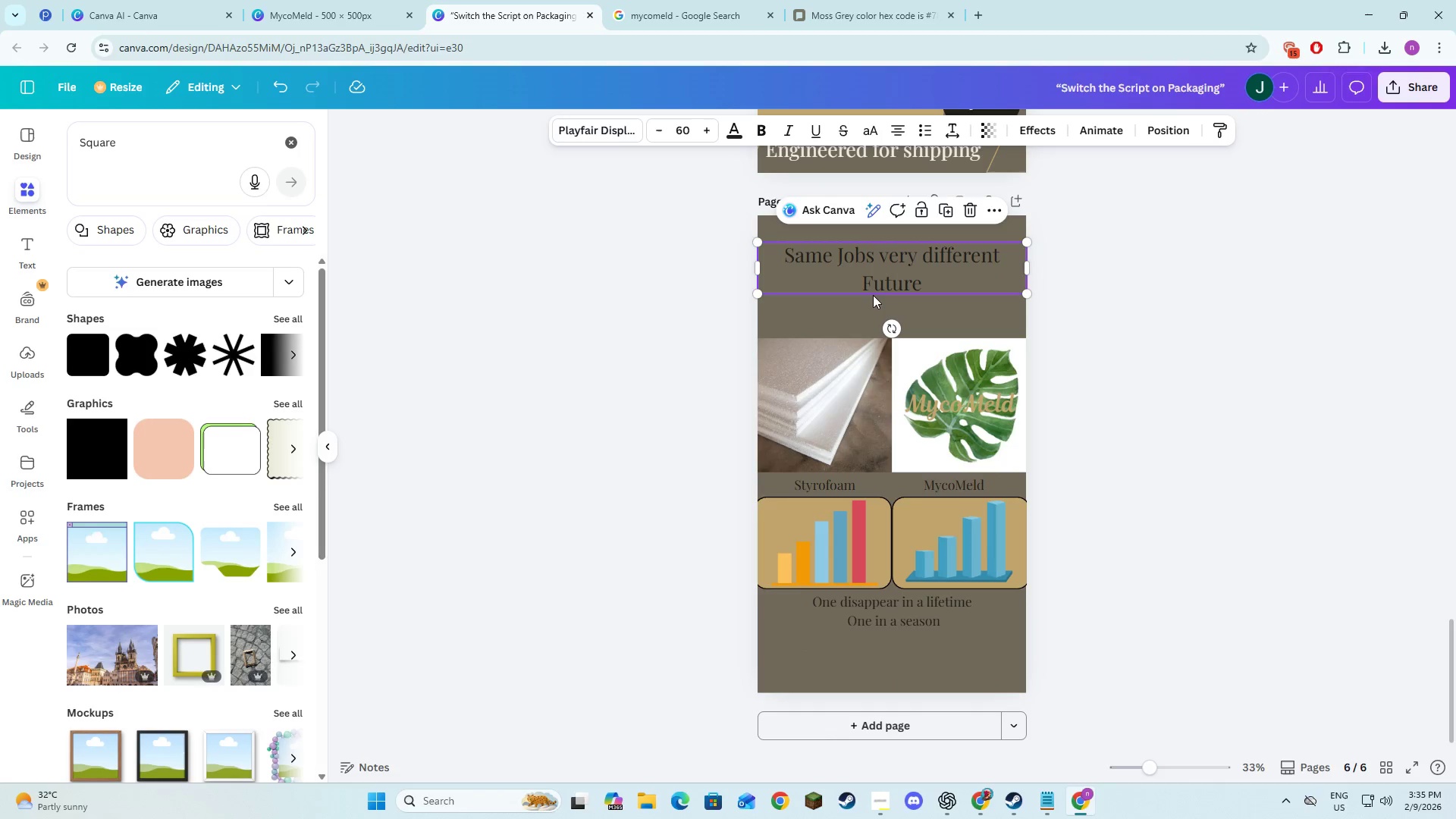 
left_click_drag(start_coordinate=[880, 279], to_coordinate=[881, 298])
 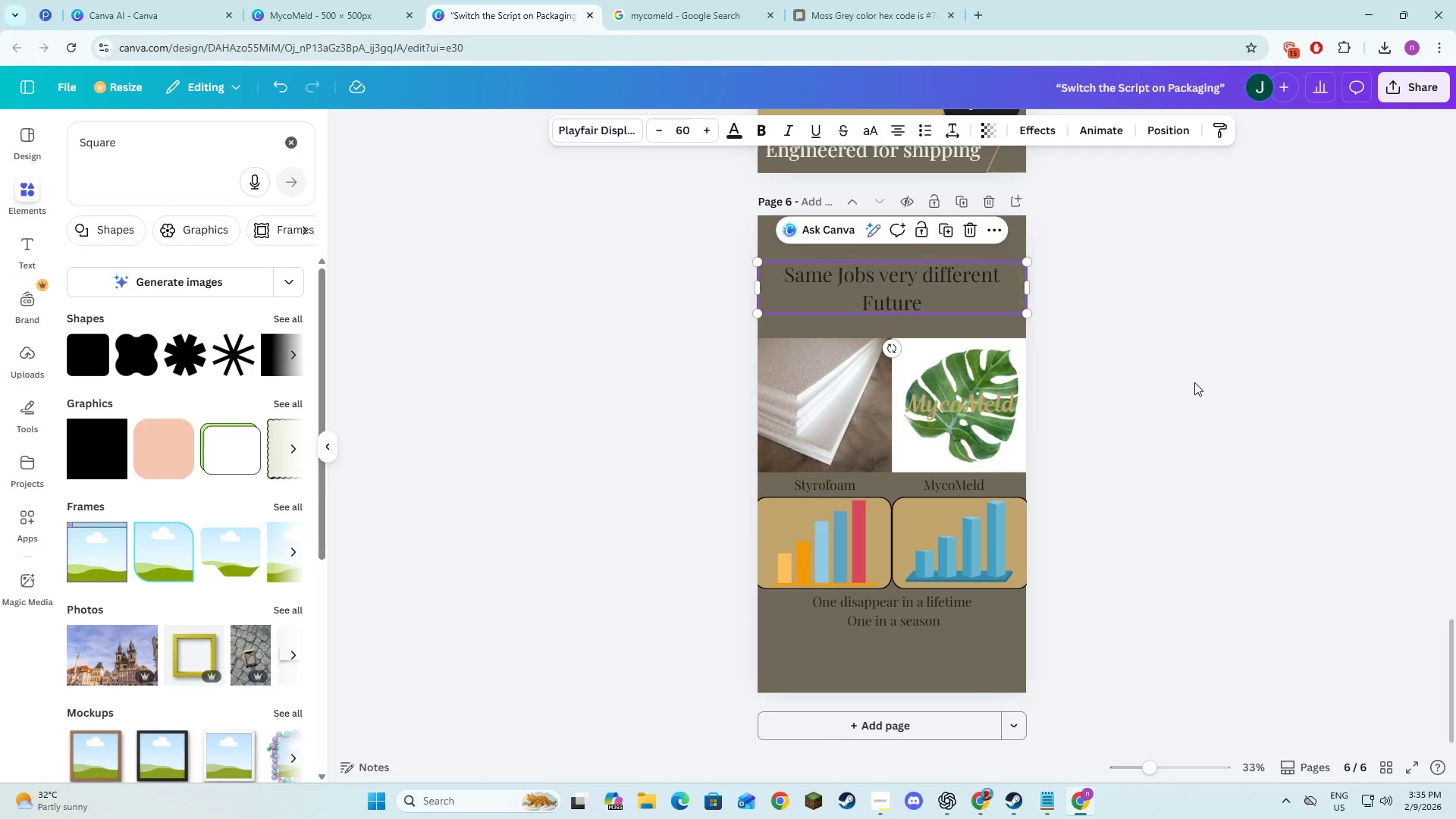 
left_click([1194, 382])
 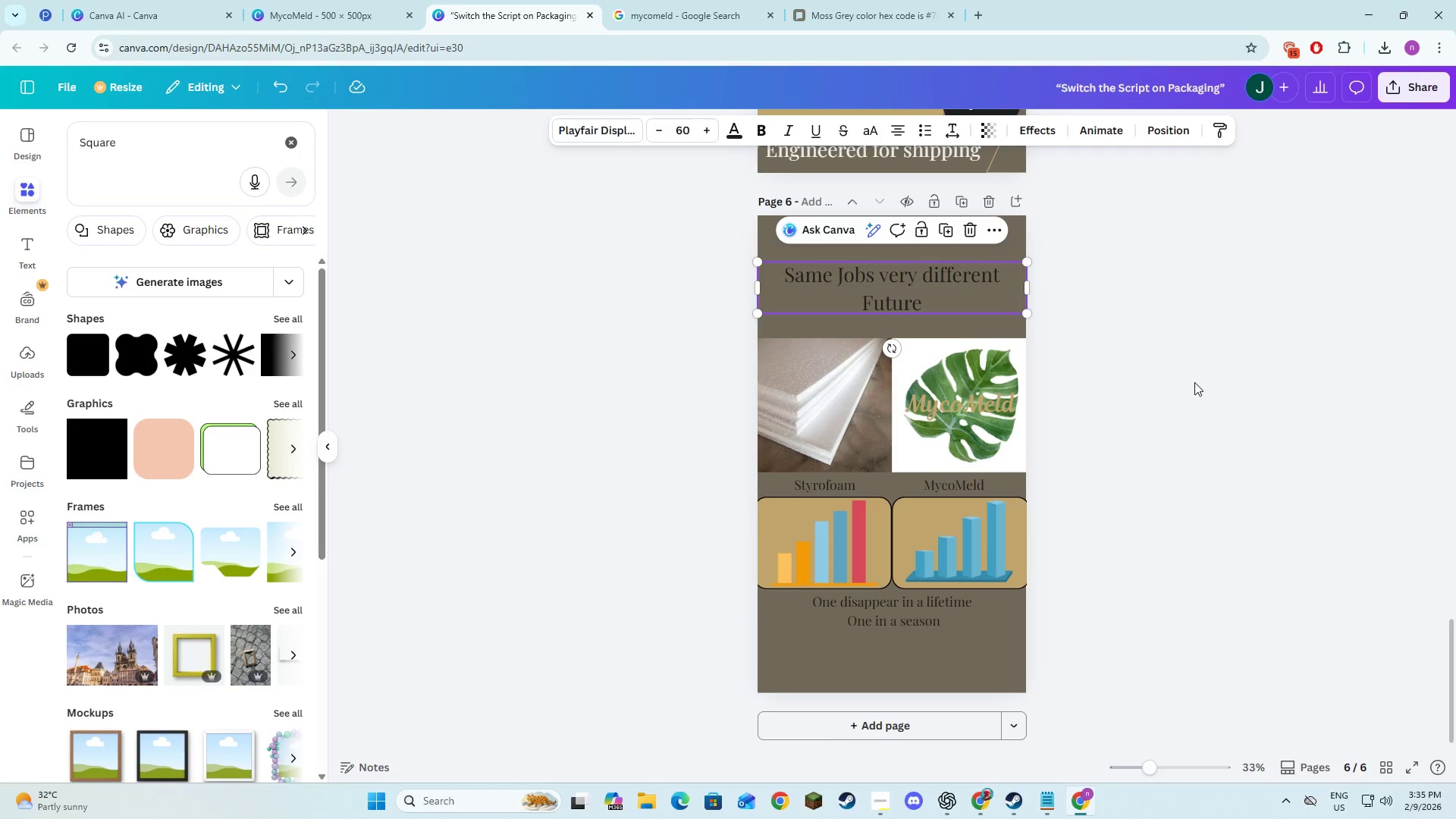 
key(Alt+AltLeft)
 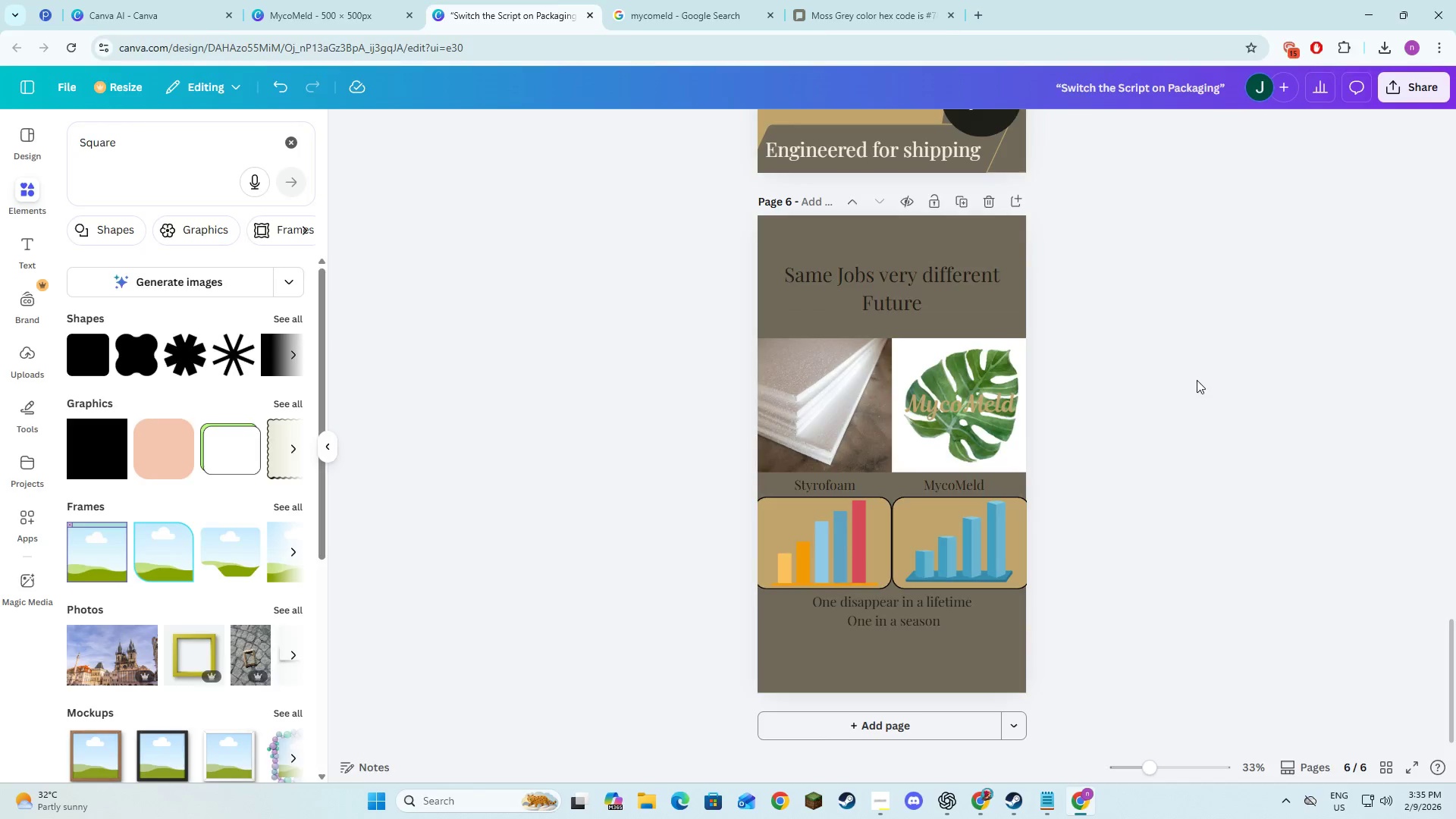 
key(Alt+Tab)
 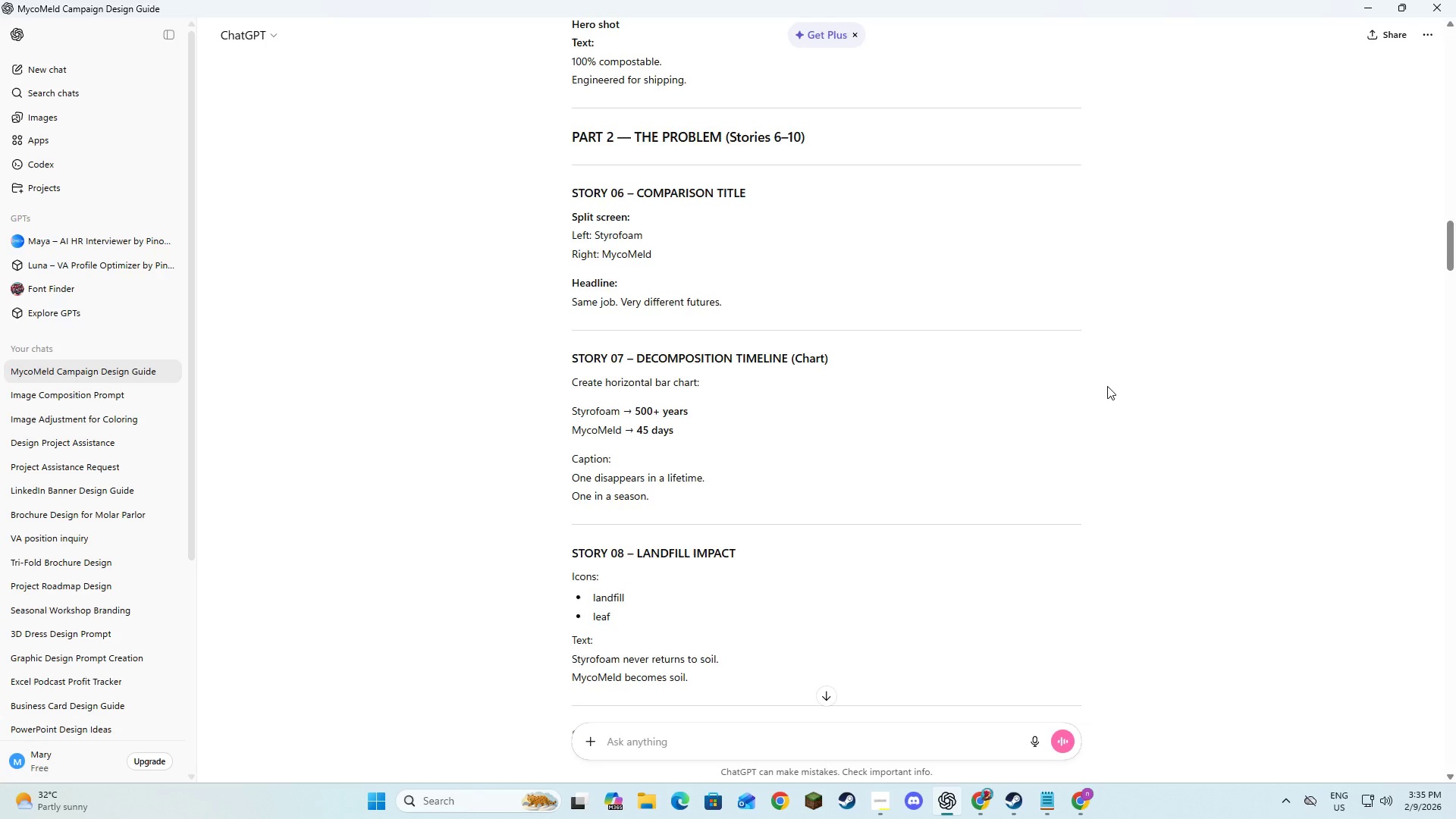 
scroll: coordinate [1111, 386], scroll_direction: down, amount: 49.0
 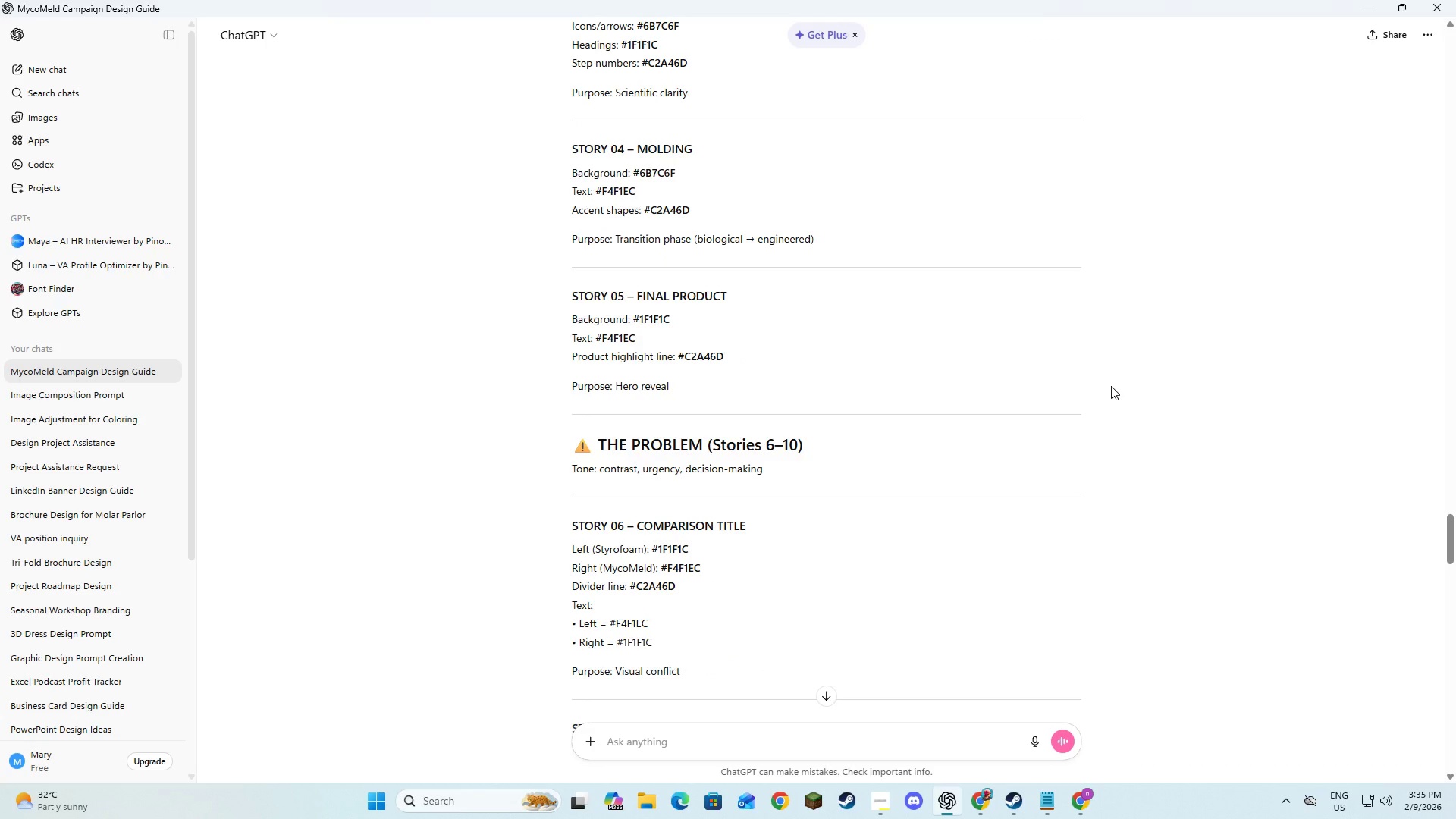 
wait(5.92)
 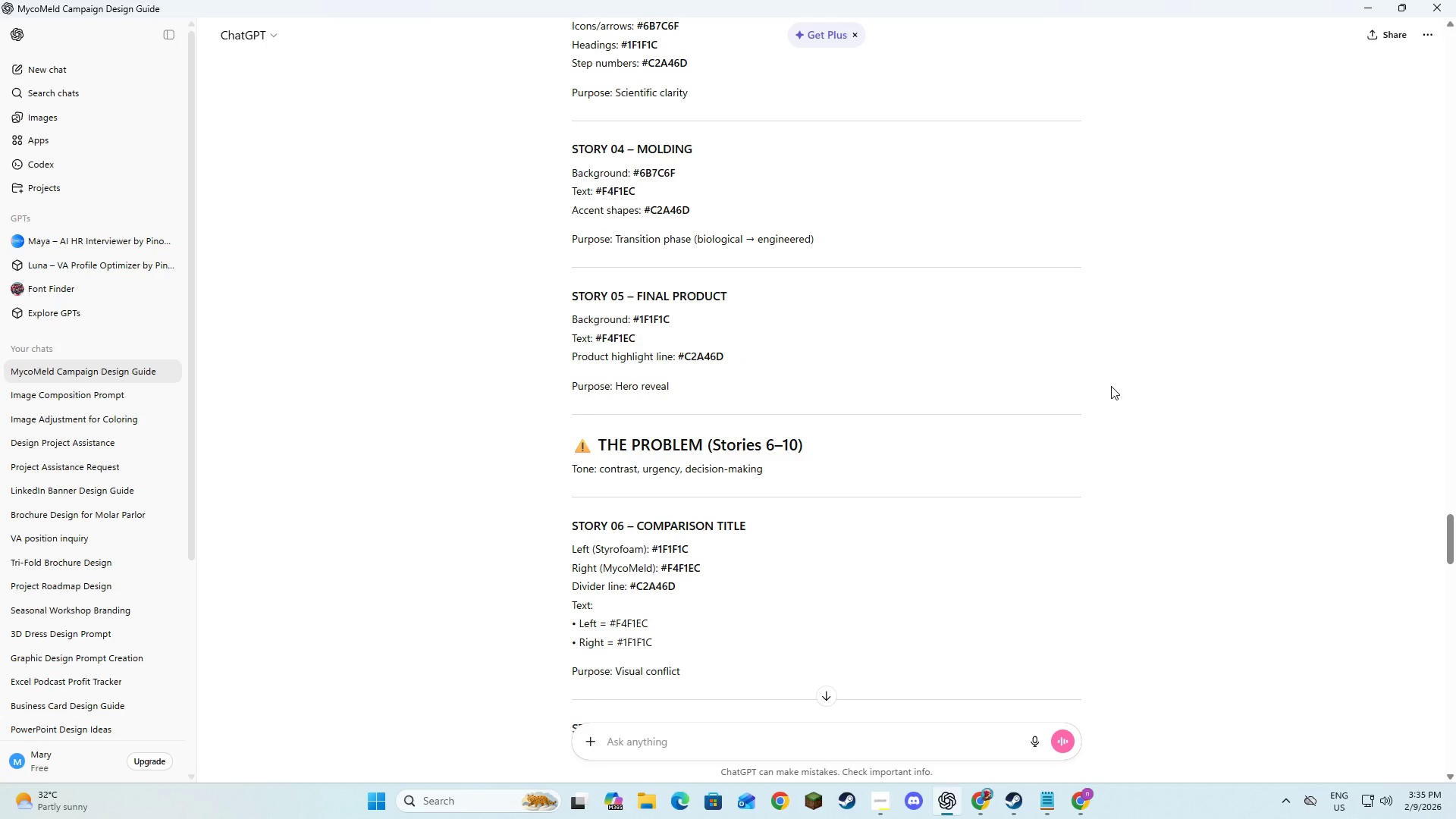 
left_click([778, 586])
 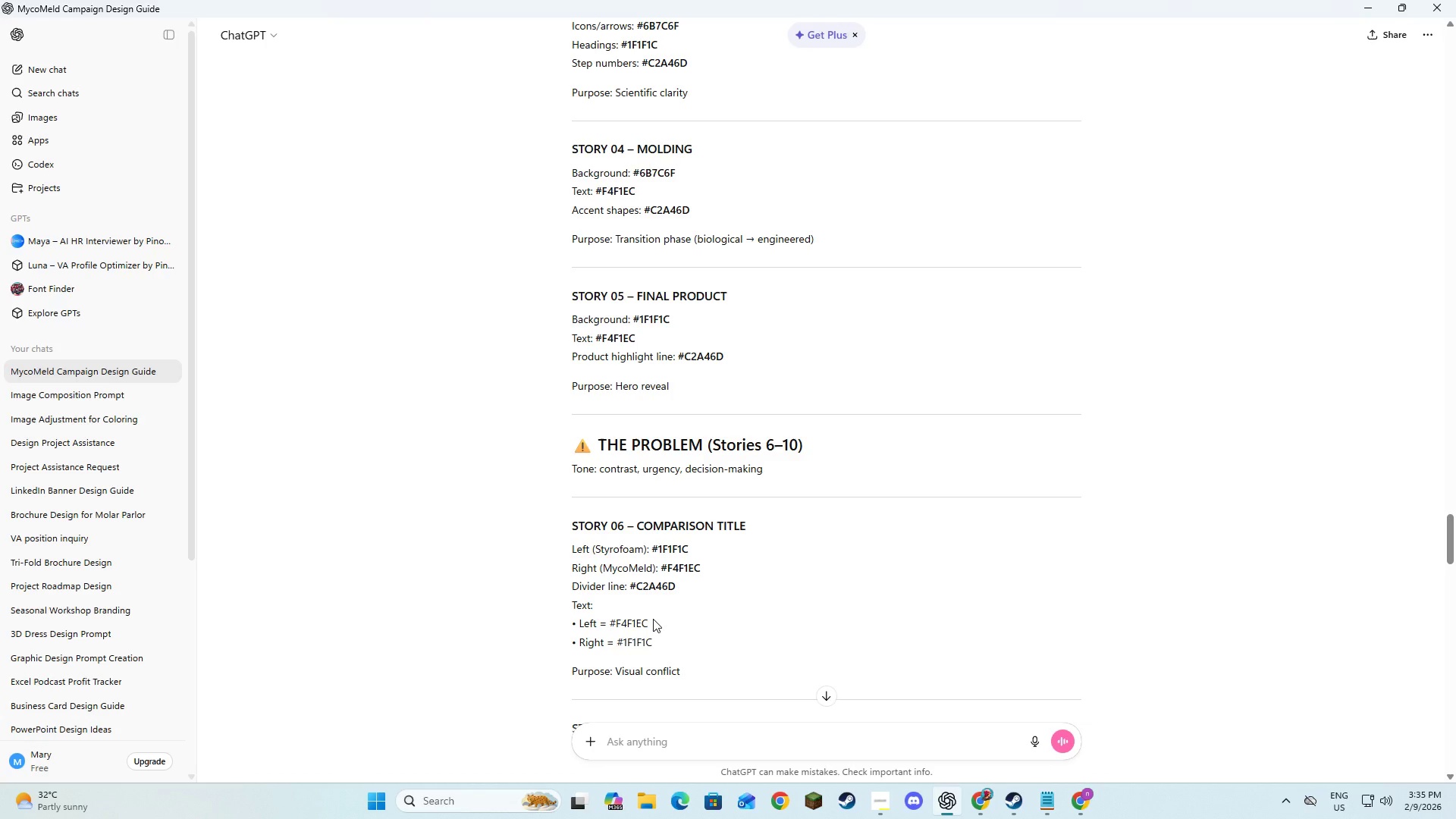 
wait(9.64)
 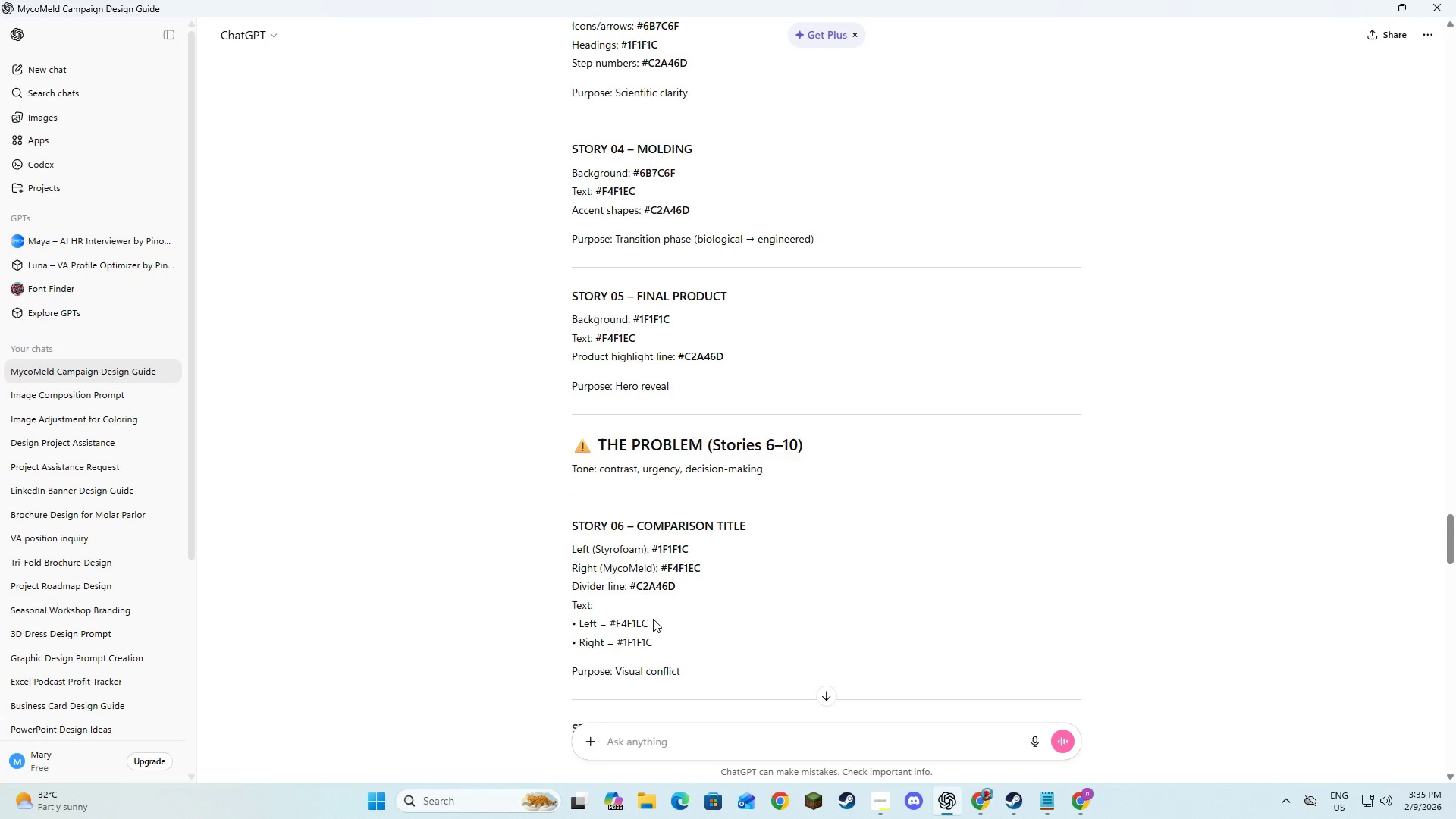 
scroll: coordinate [722, 629], scroll_direction: down, amount: 2.0
 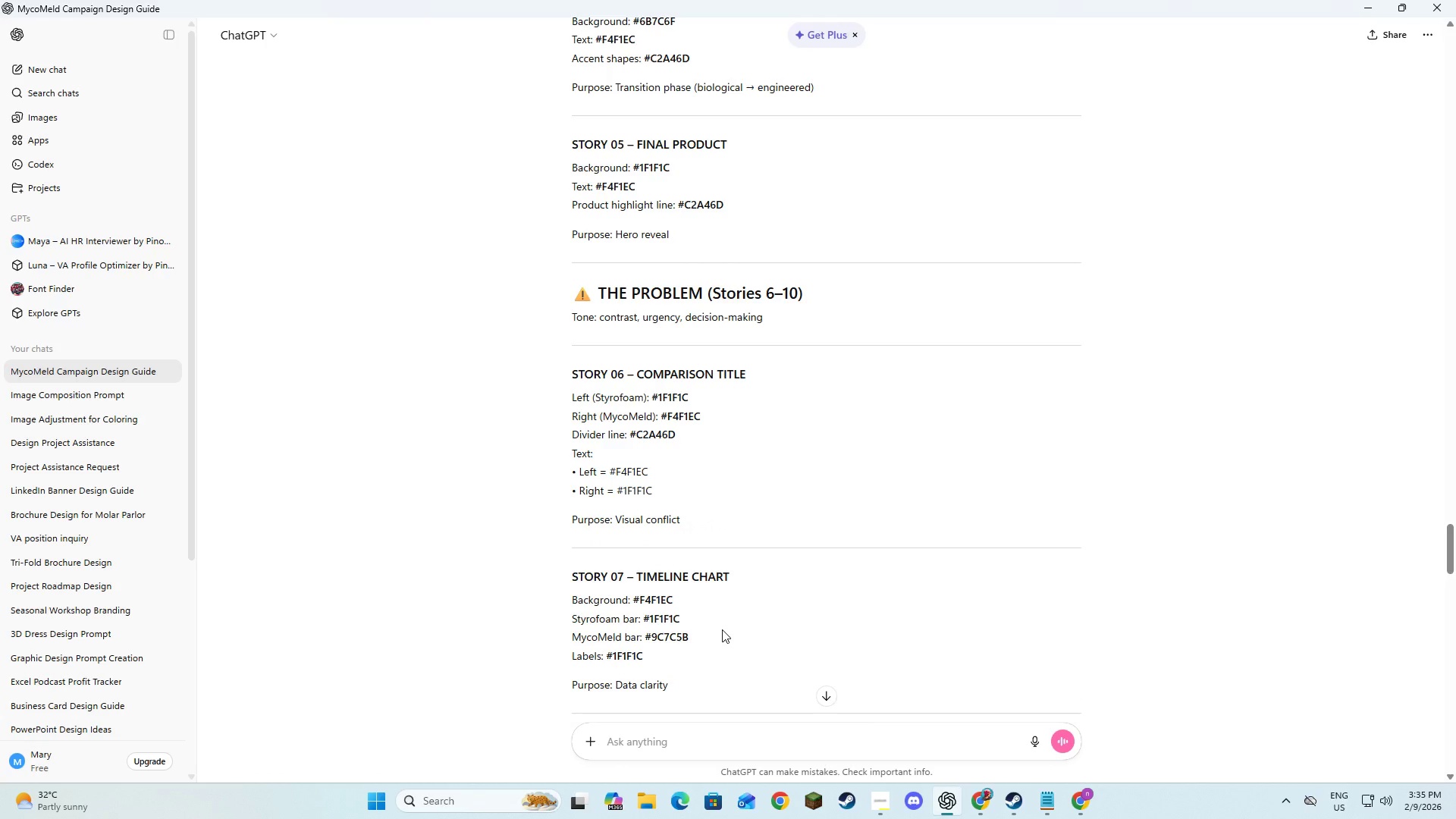 
key(Alt+AltLeft)
 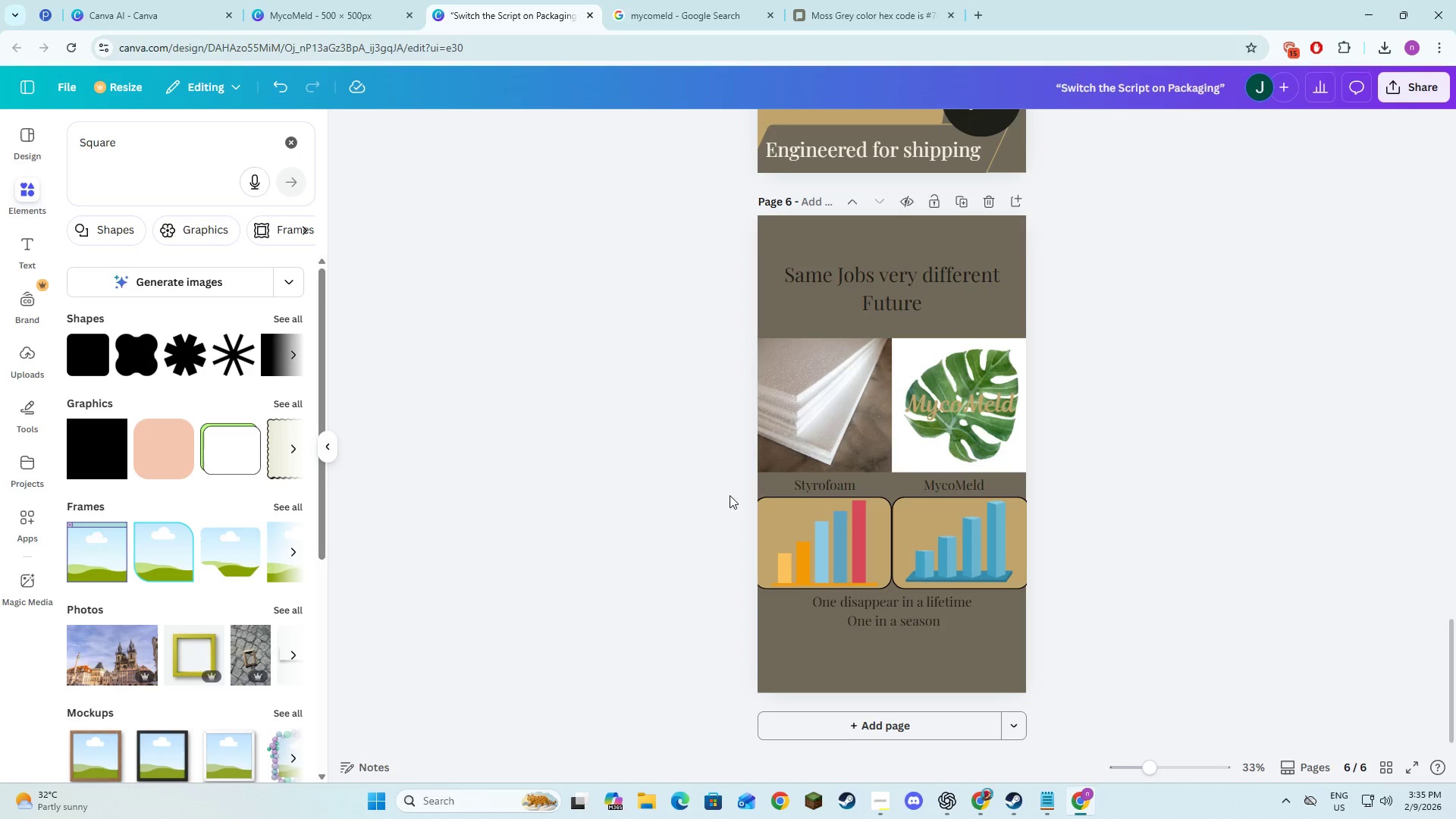 
key(Alt+Tab)
 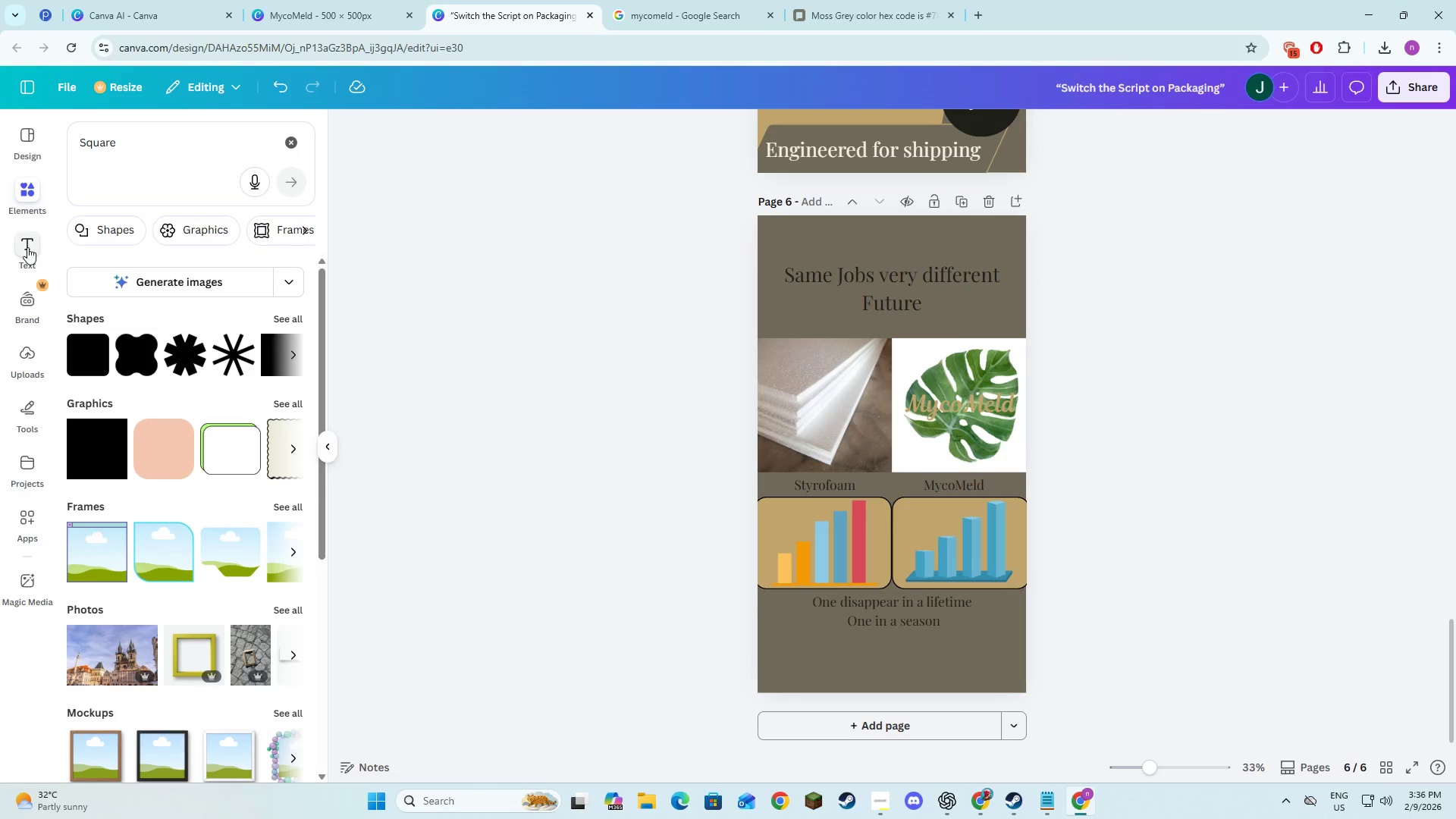 
left_click([24, 196])
 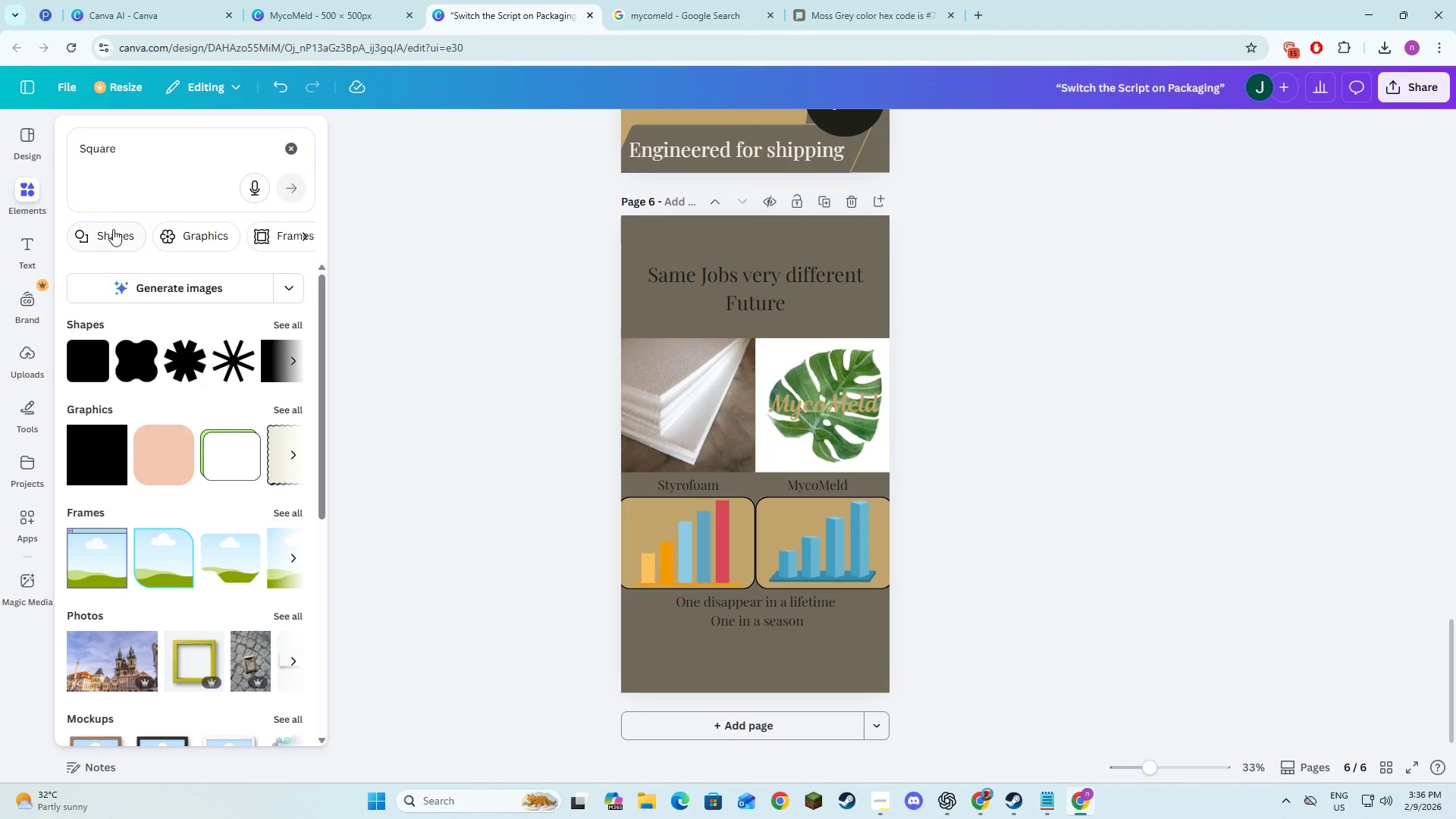 
left_click([111, 232])
 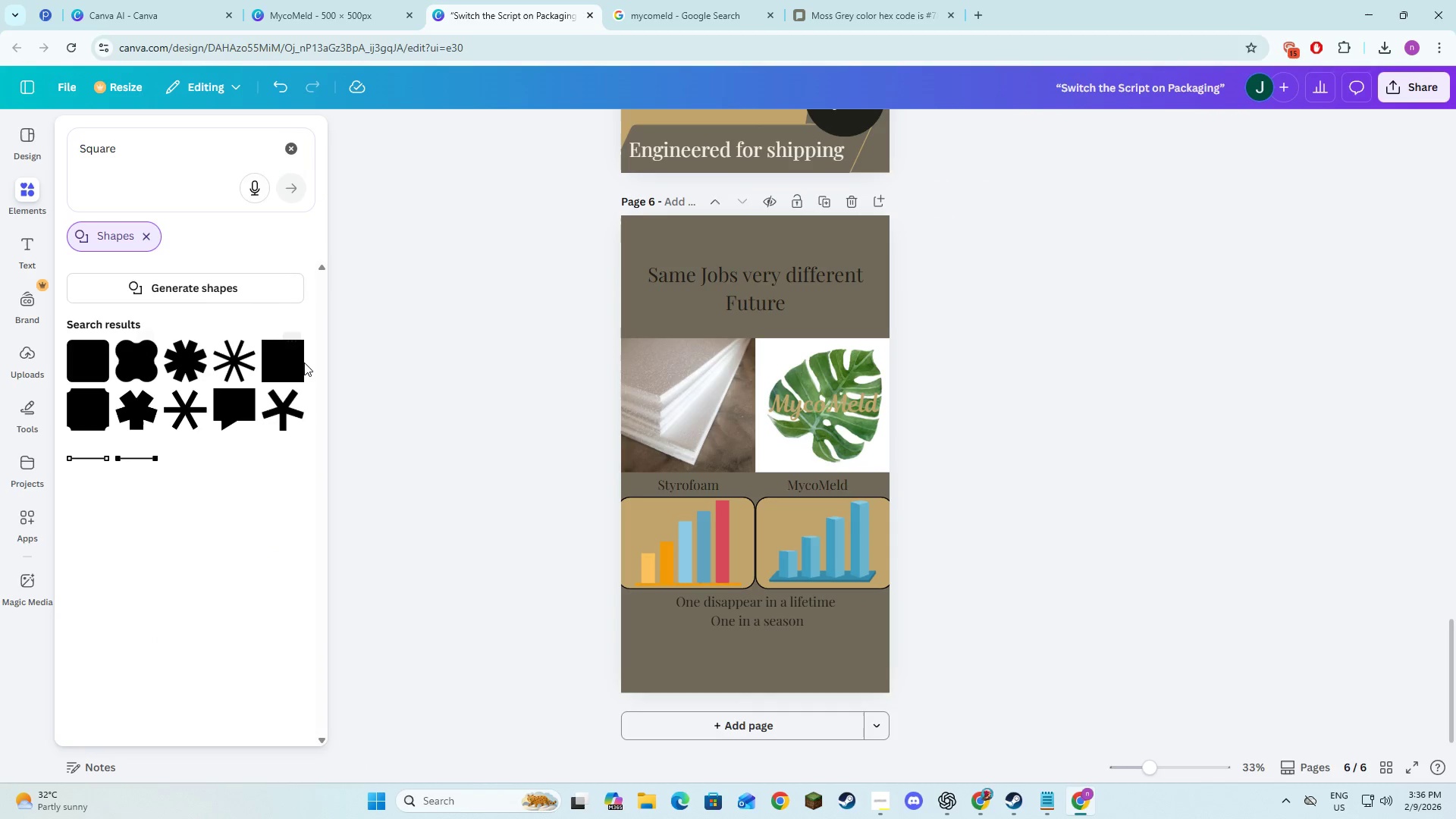 
left_click([288, 367])
 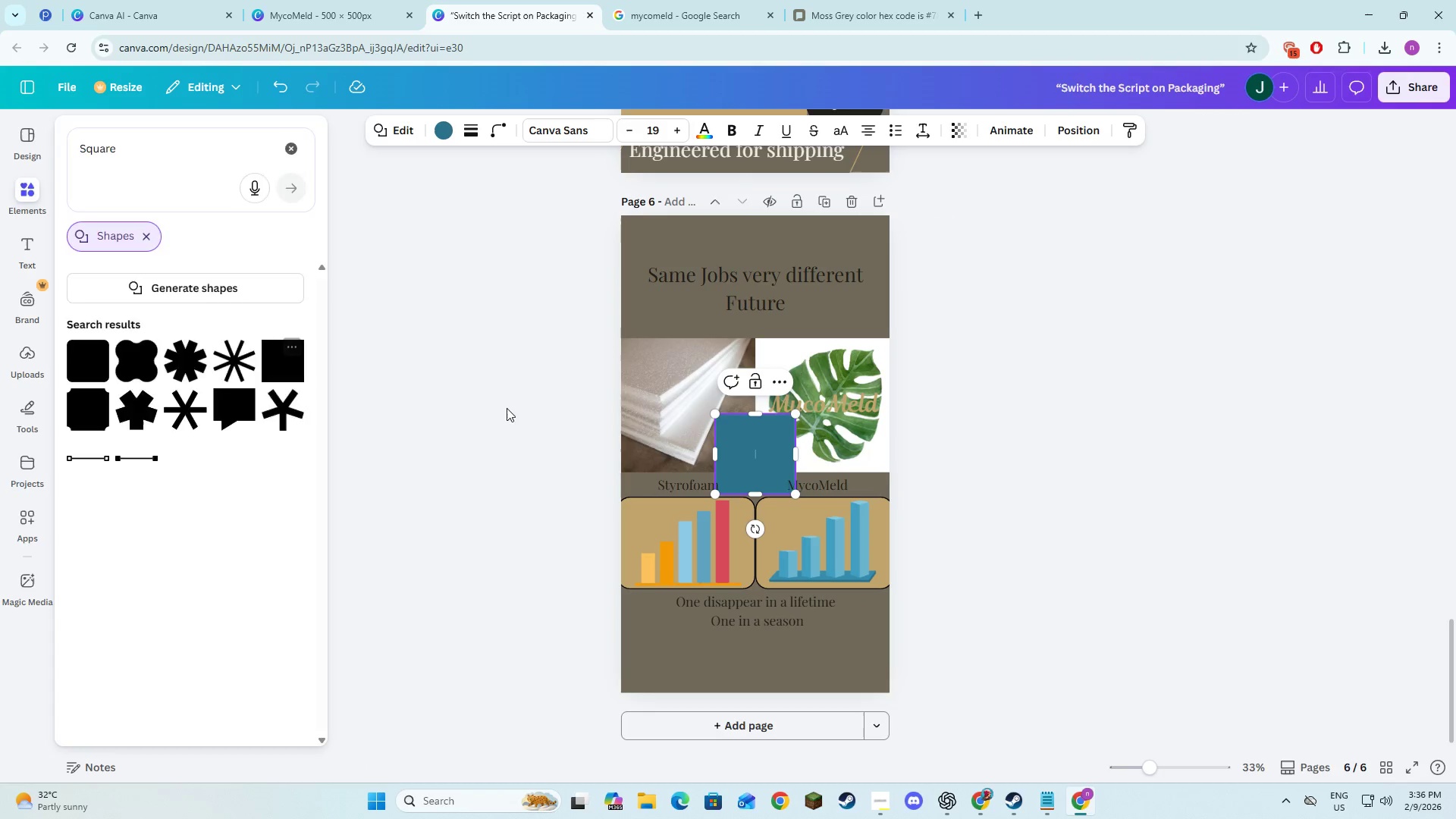 
left_click([492, 424])
 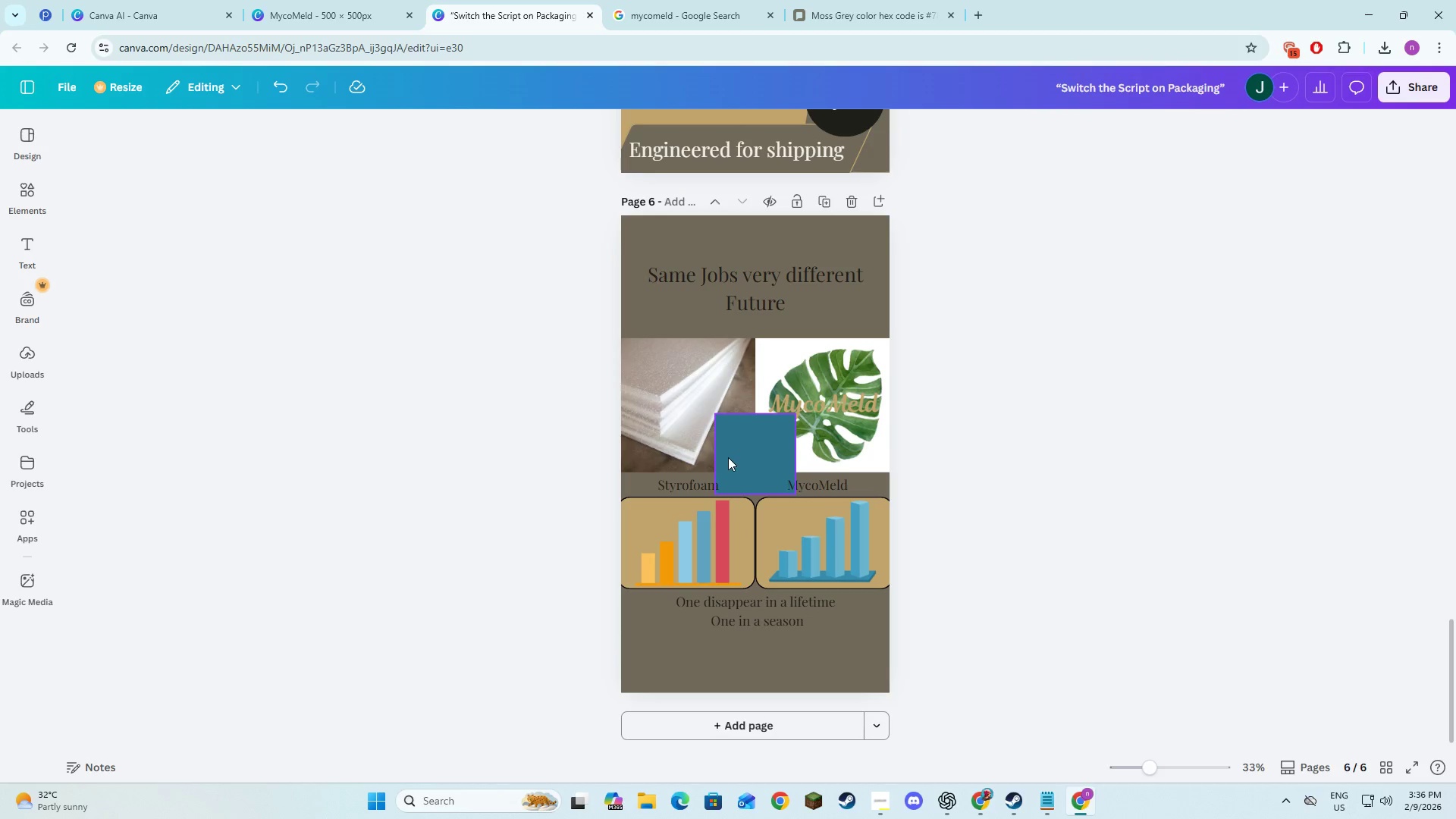 
left_click_drag(start_coordinate=[738, 455], to_coordinate=[643, 258])
 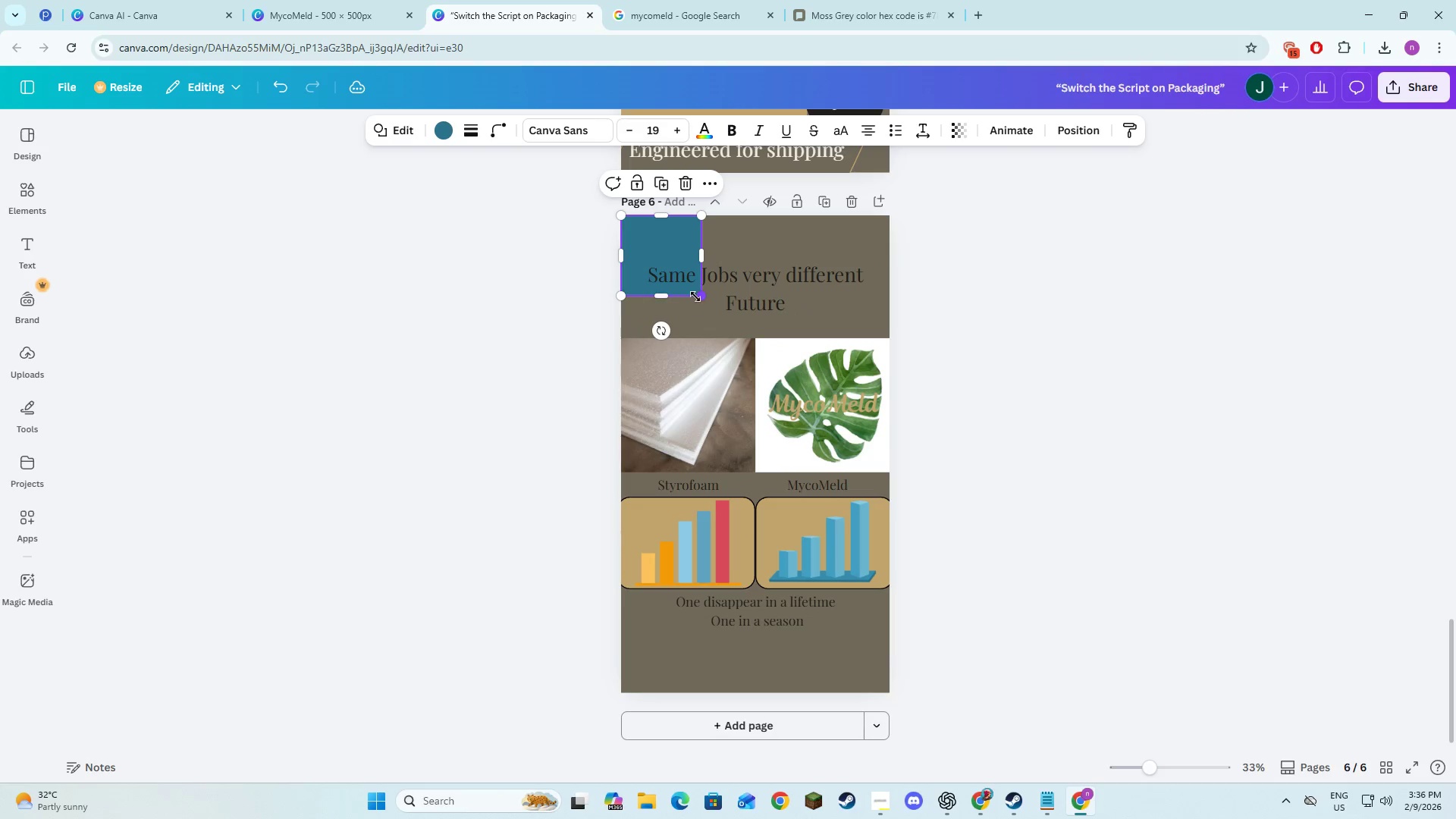 
left_click_drag(start_coordinate=[695, 297], to_coordinate=[753, 693])
 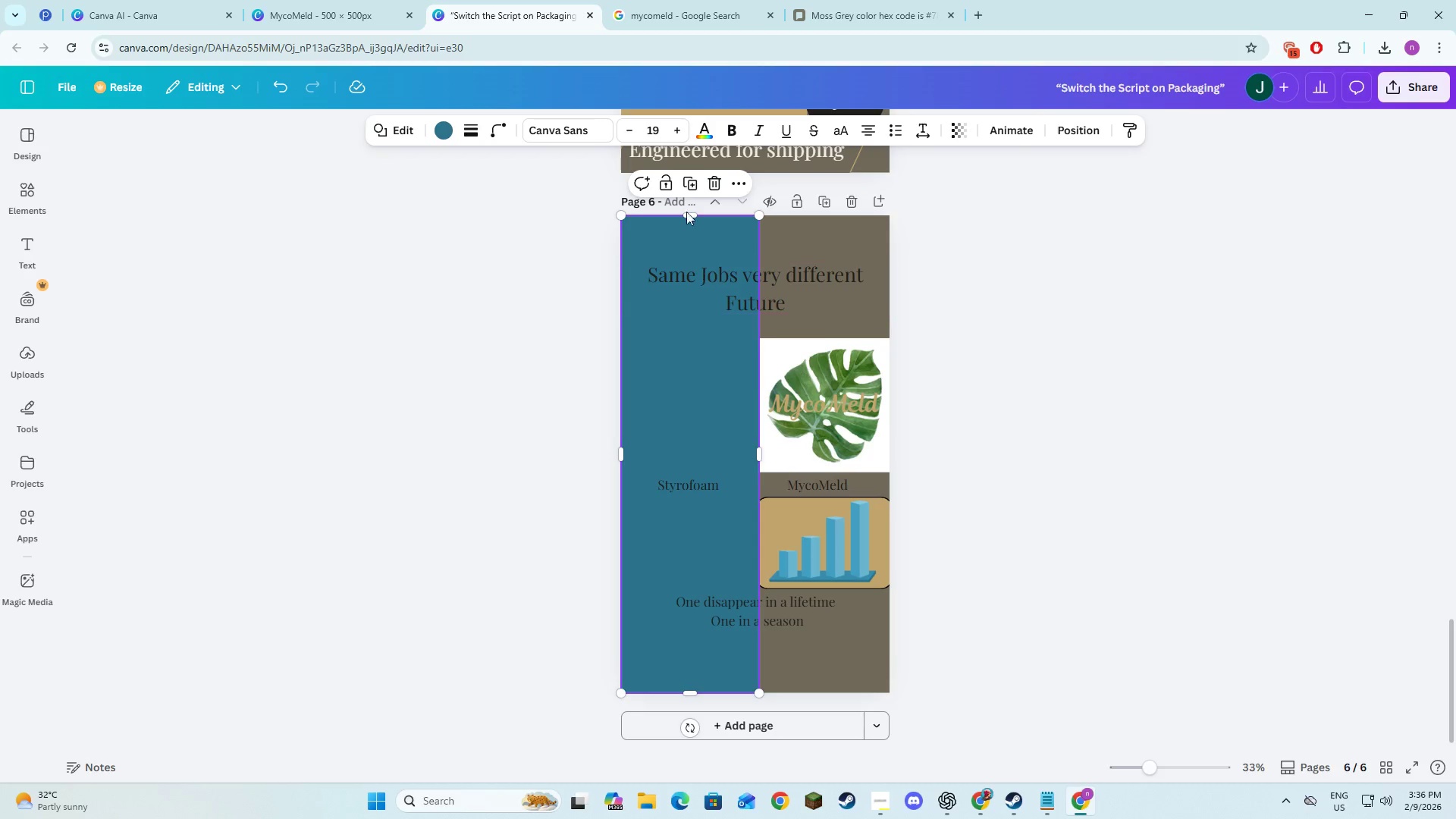 
left_click([686, 179])
 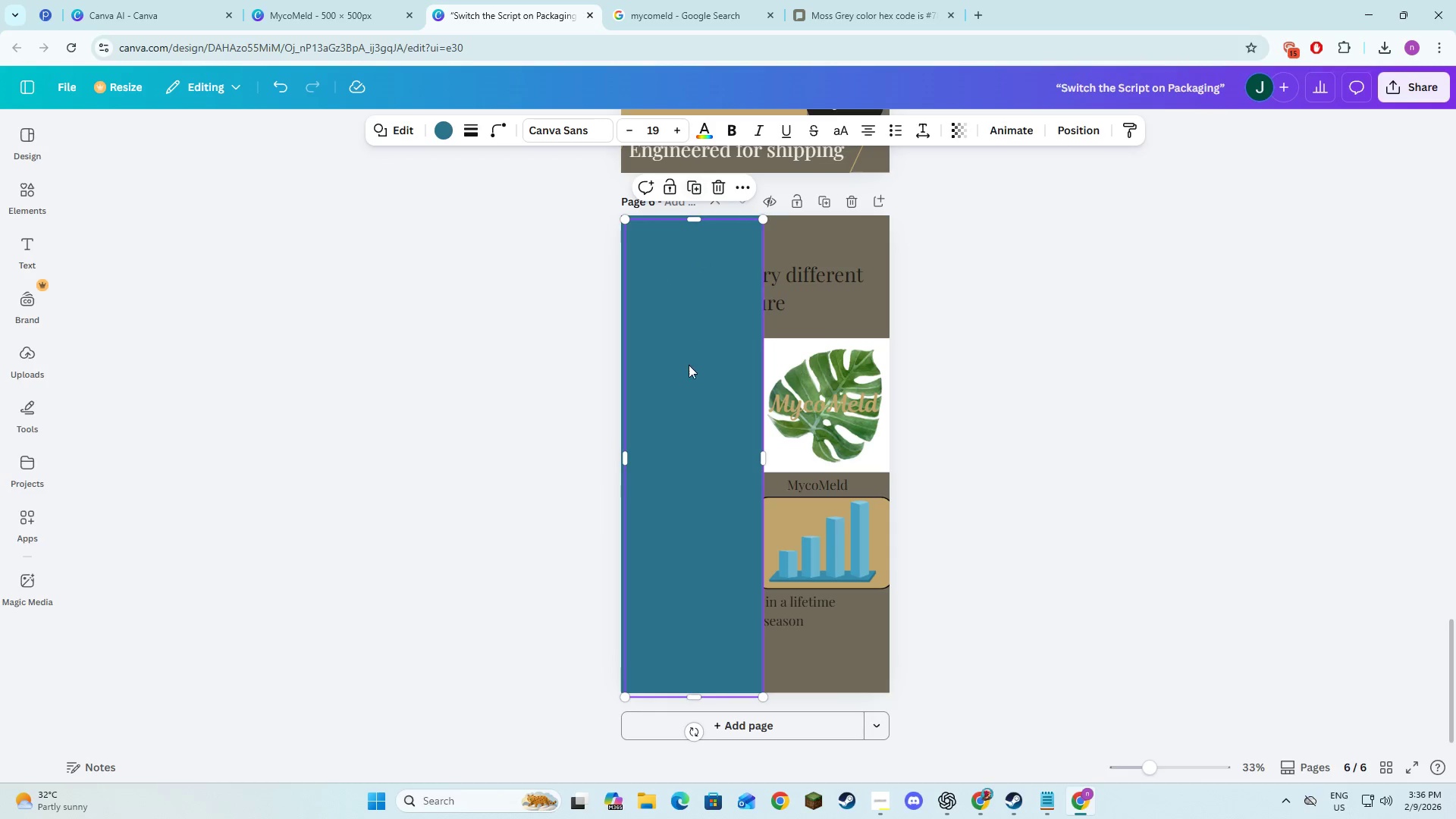 
left_click_drag(start_coordinate=[689, 368], to_coordinate=[814, 365])
 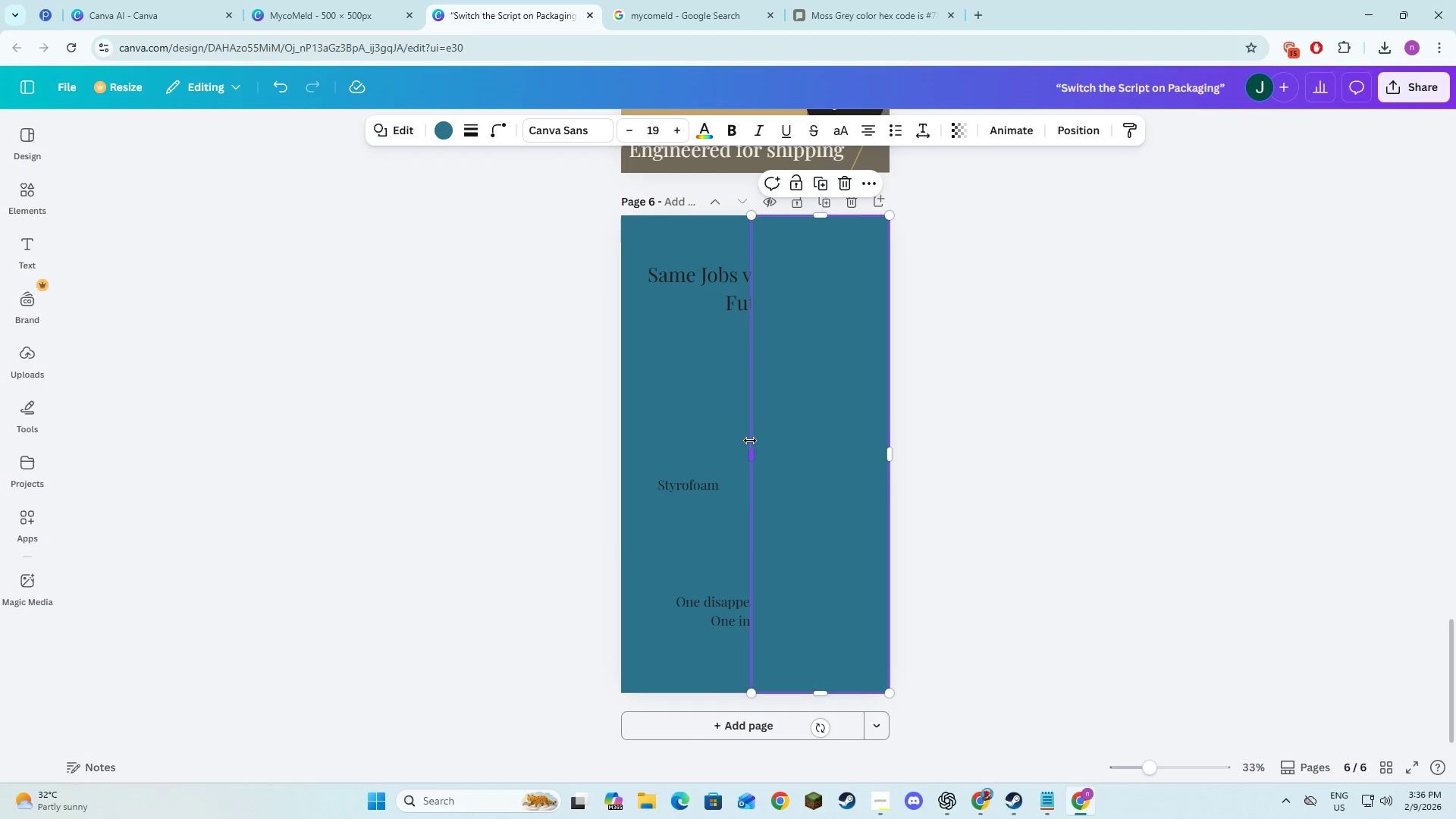 
left_click_drag(start_coordinate=[749, 447], to_coordinate=[757, 450])
 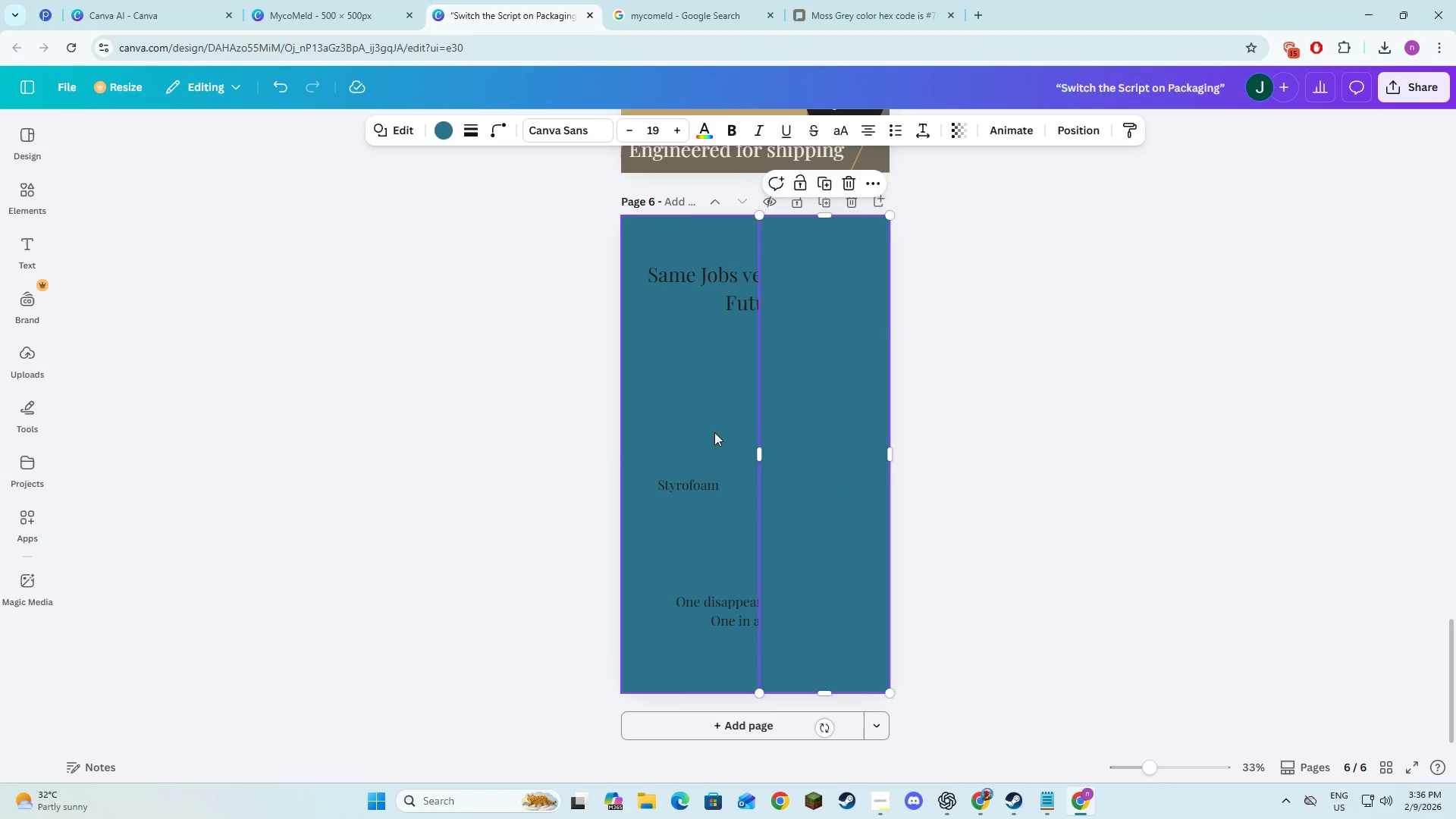 
left_click([714, 432])
 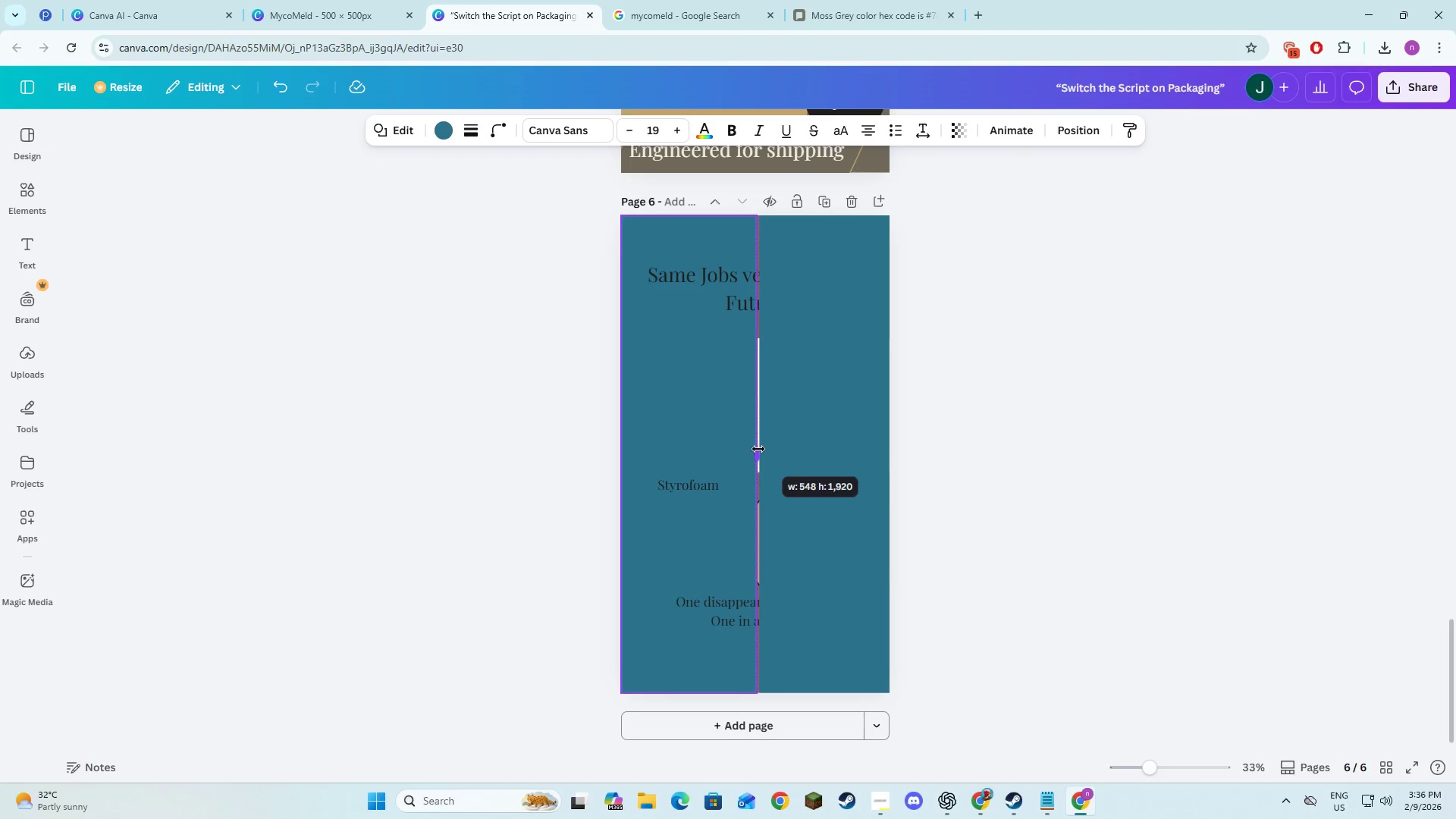 
left_click([943, 435])
 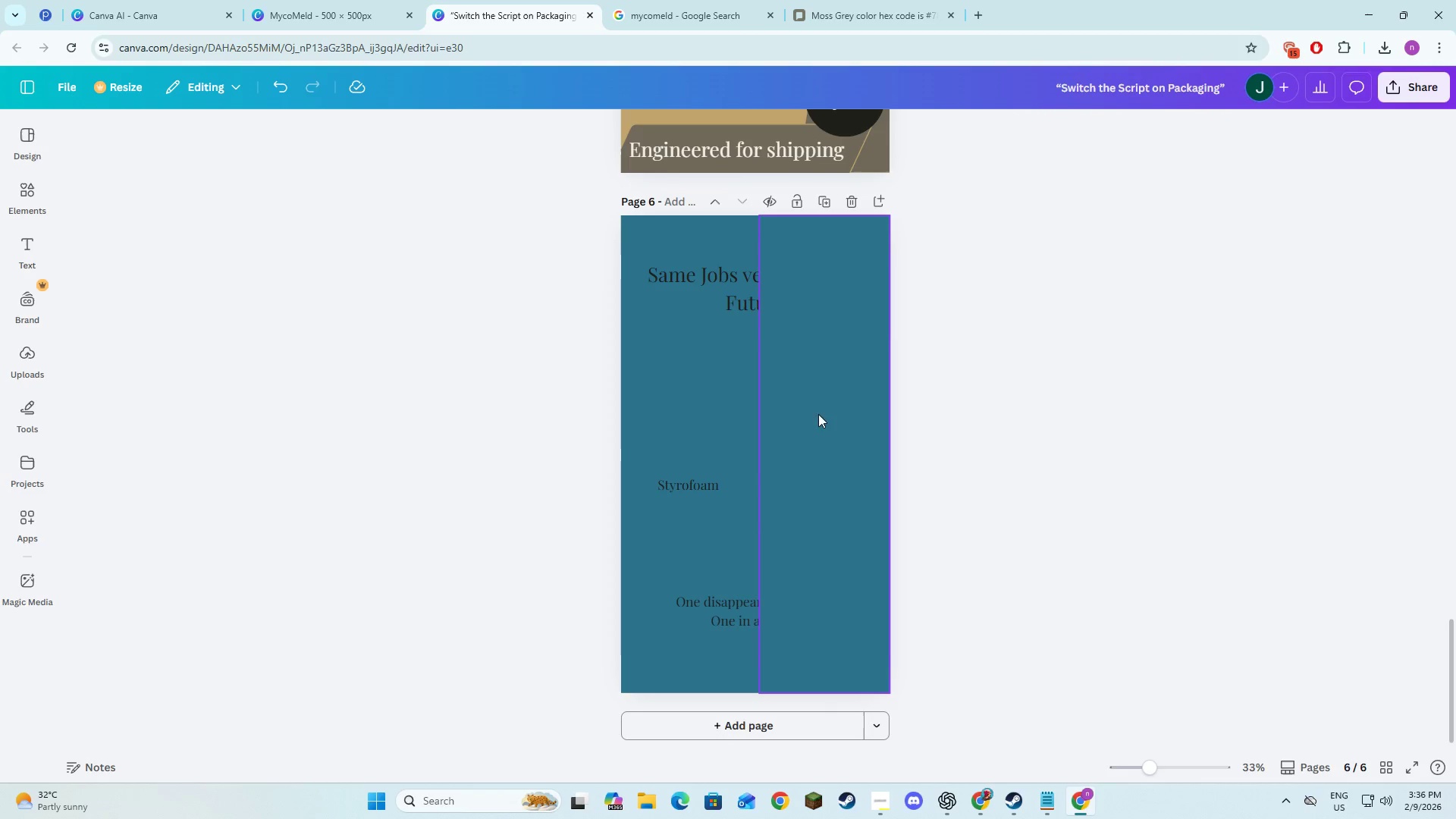 
left_click([806, 414])
 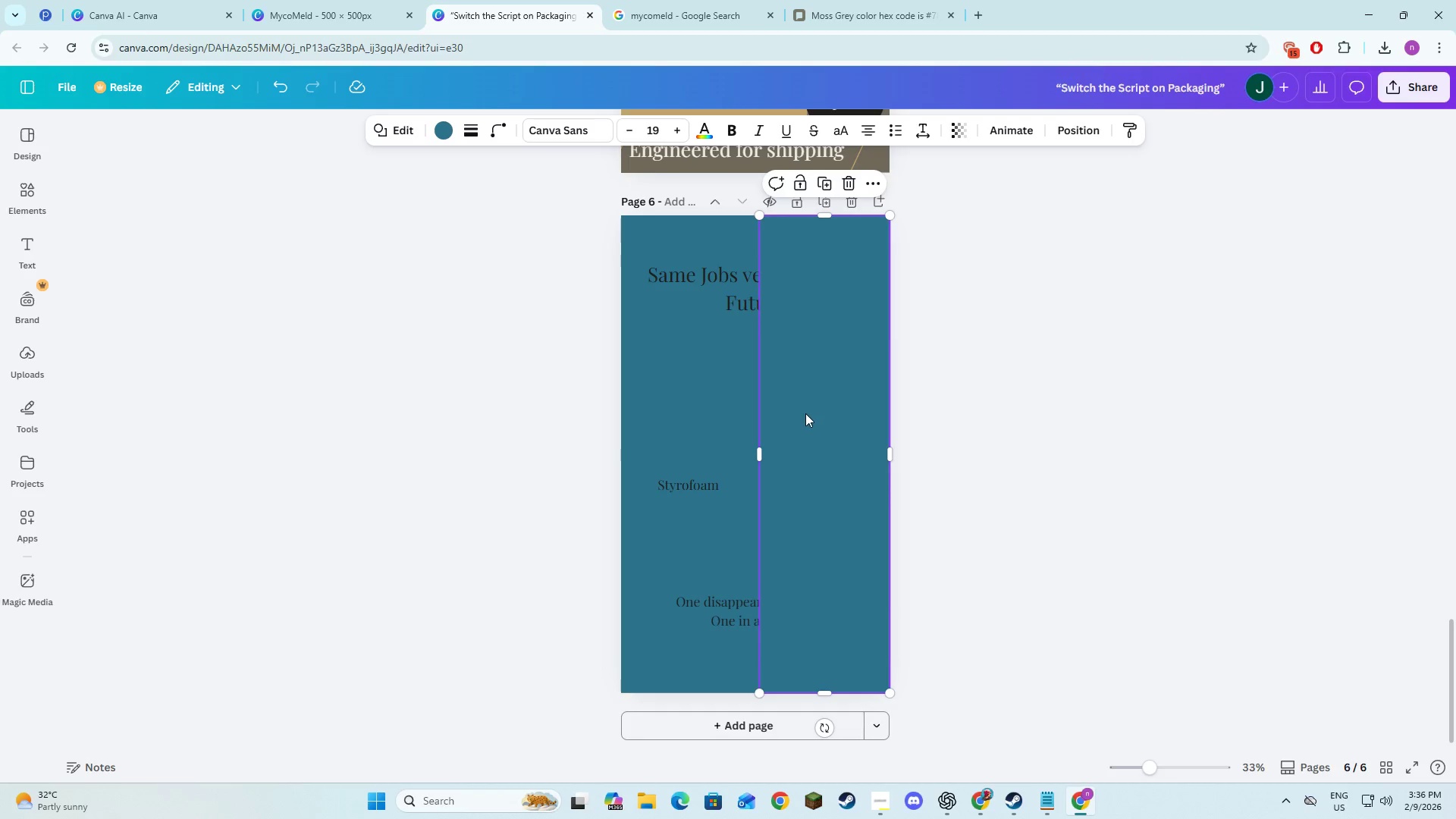 
key(Alt+AltLeft)
 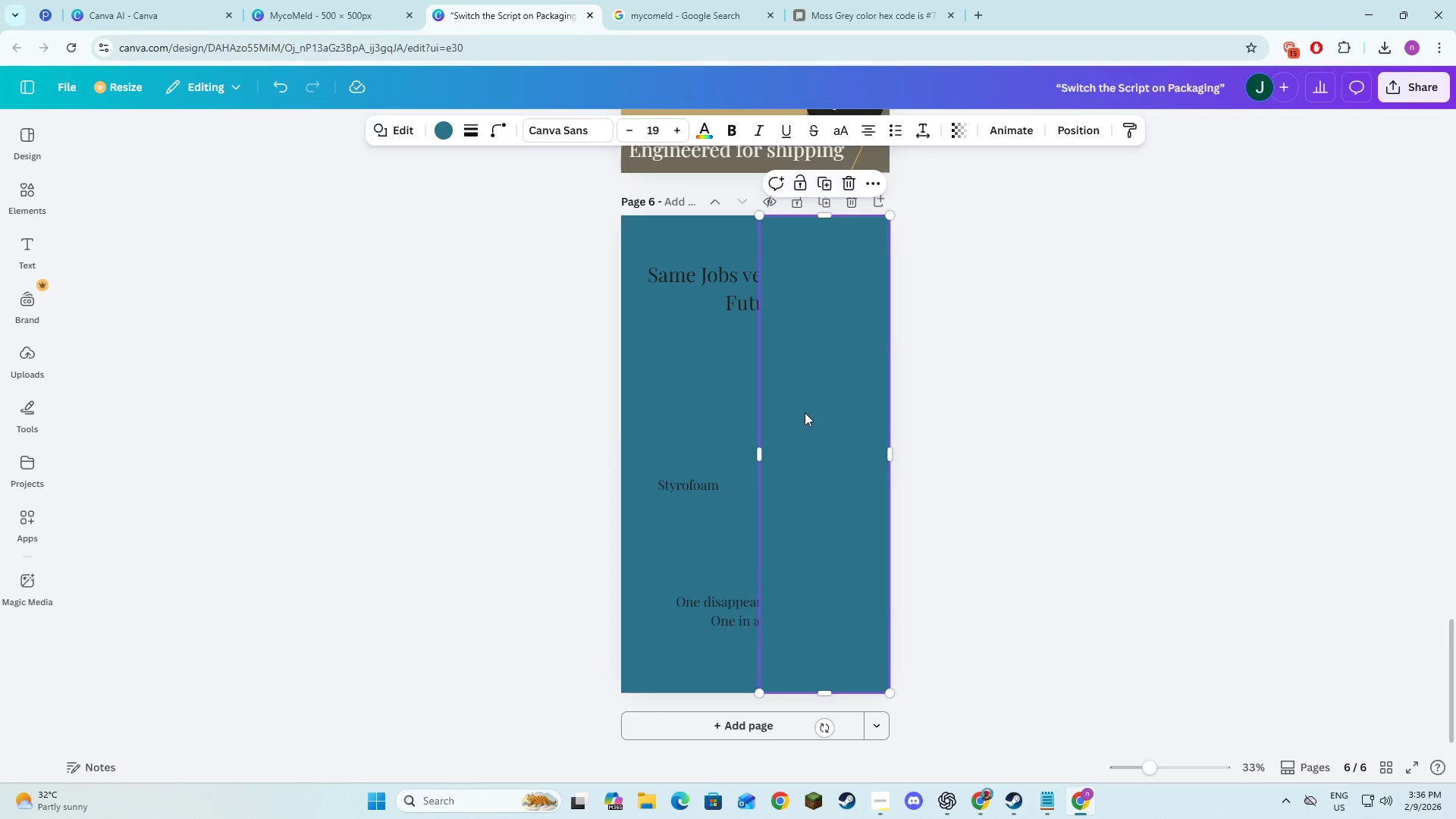 
key(Alt+Tab)
 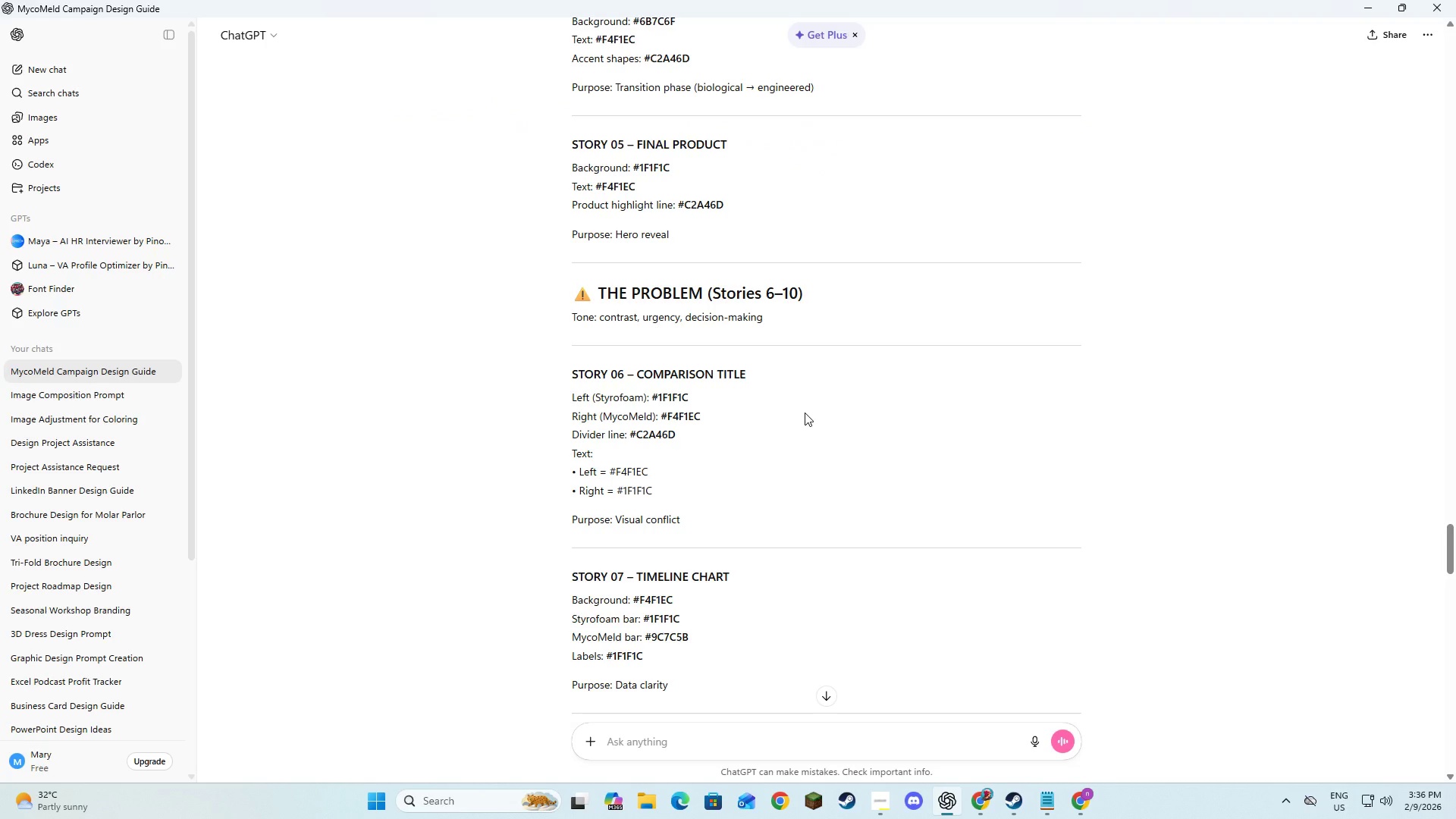 
key(Alt+AltLeft)
 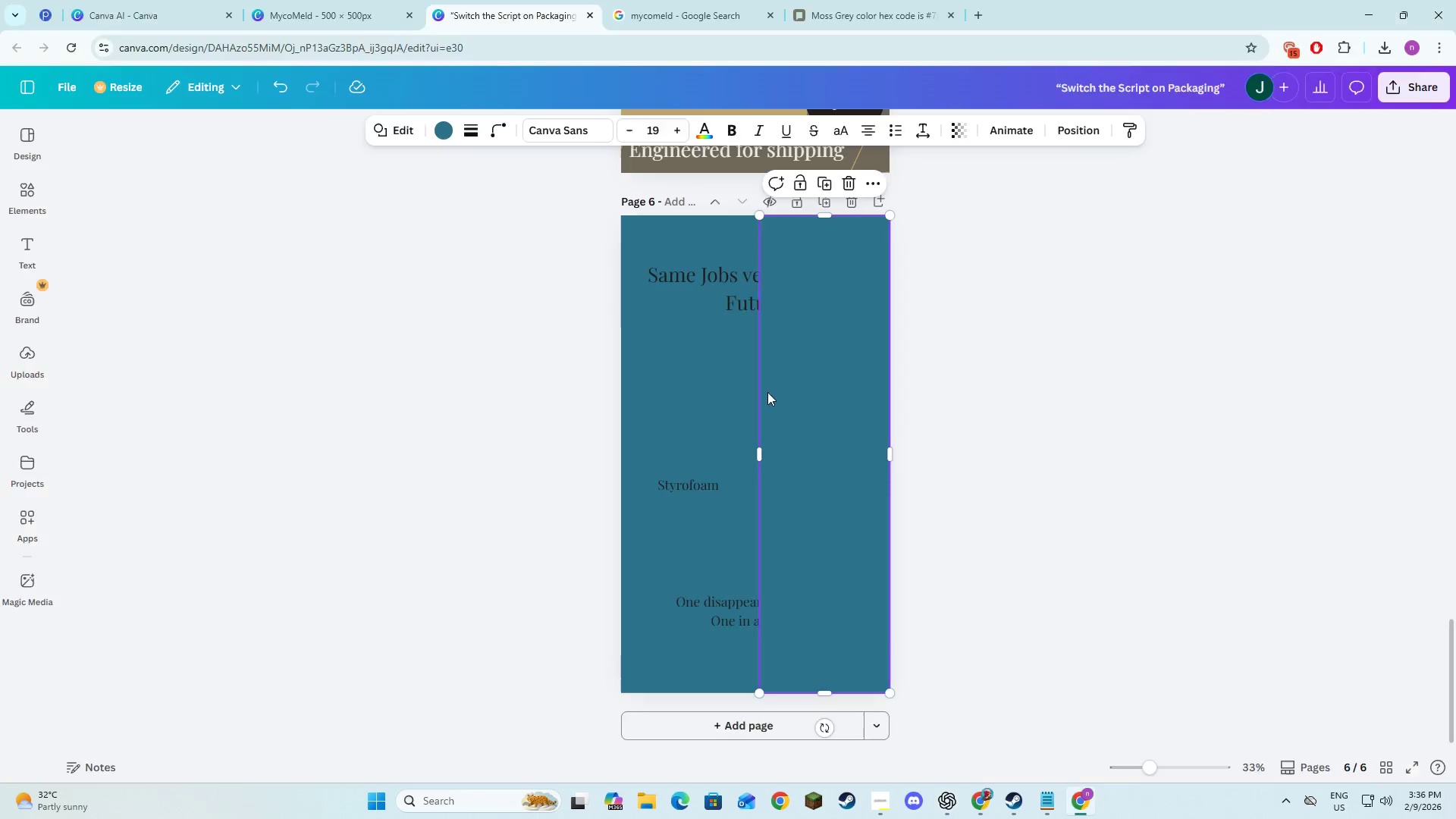 
key(Alt+Tab)
 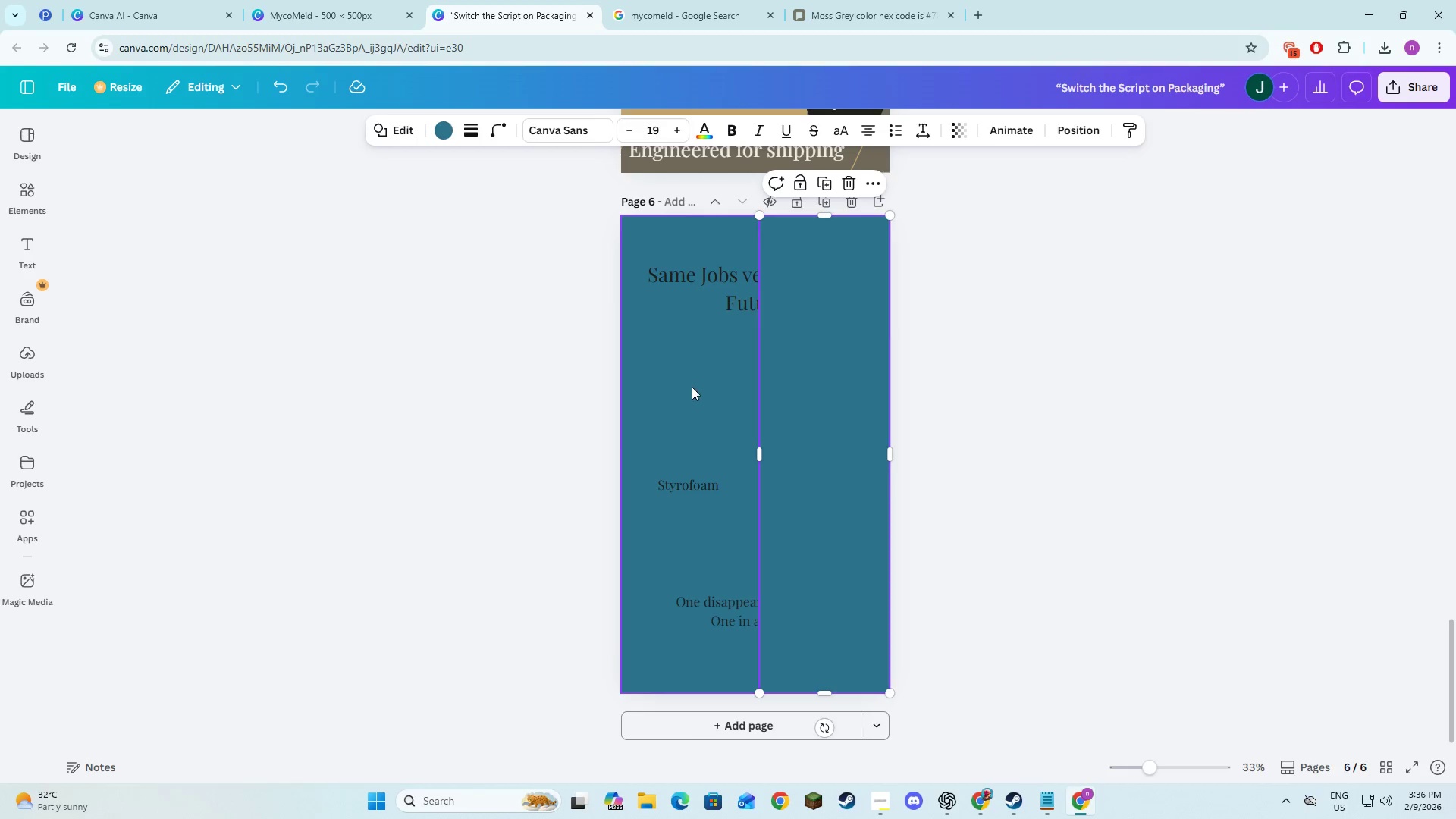 
left_click([692, 387])
 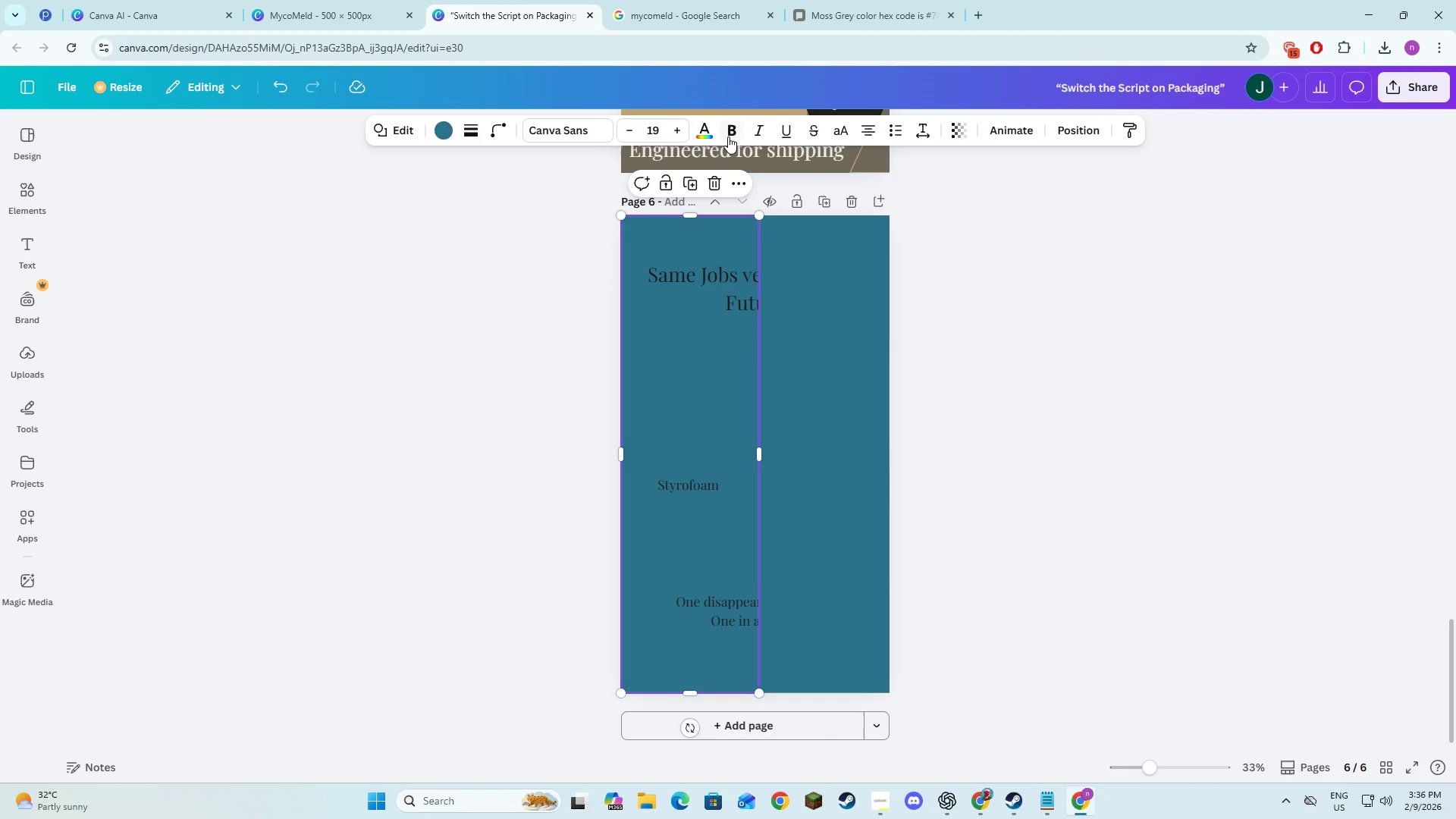 
left_click([716, 131])
 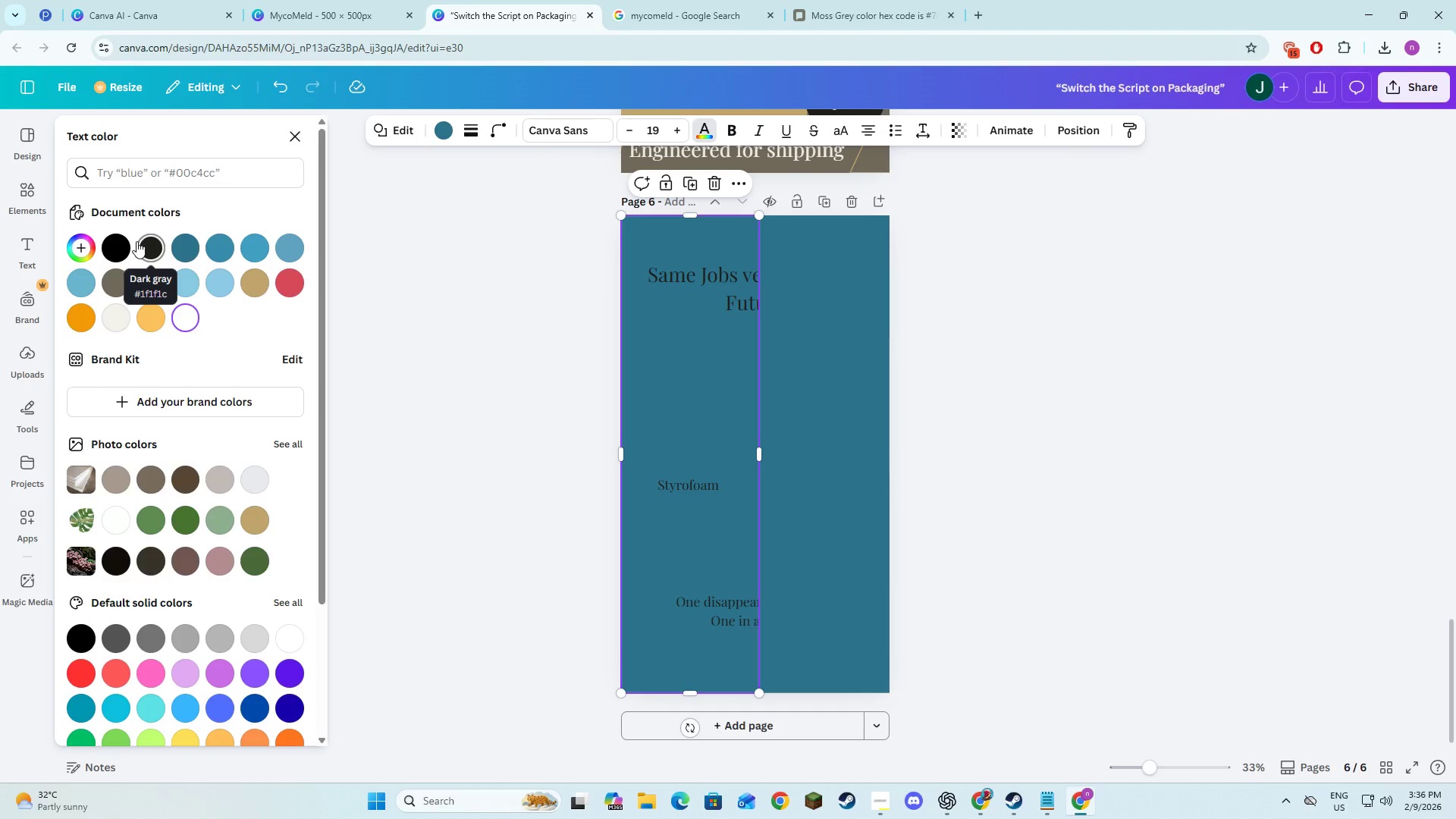 
left_click([141, 242])
 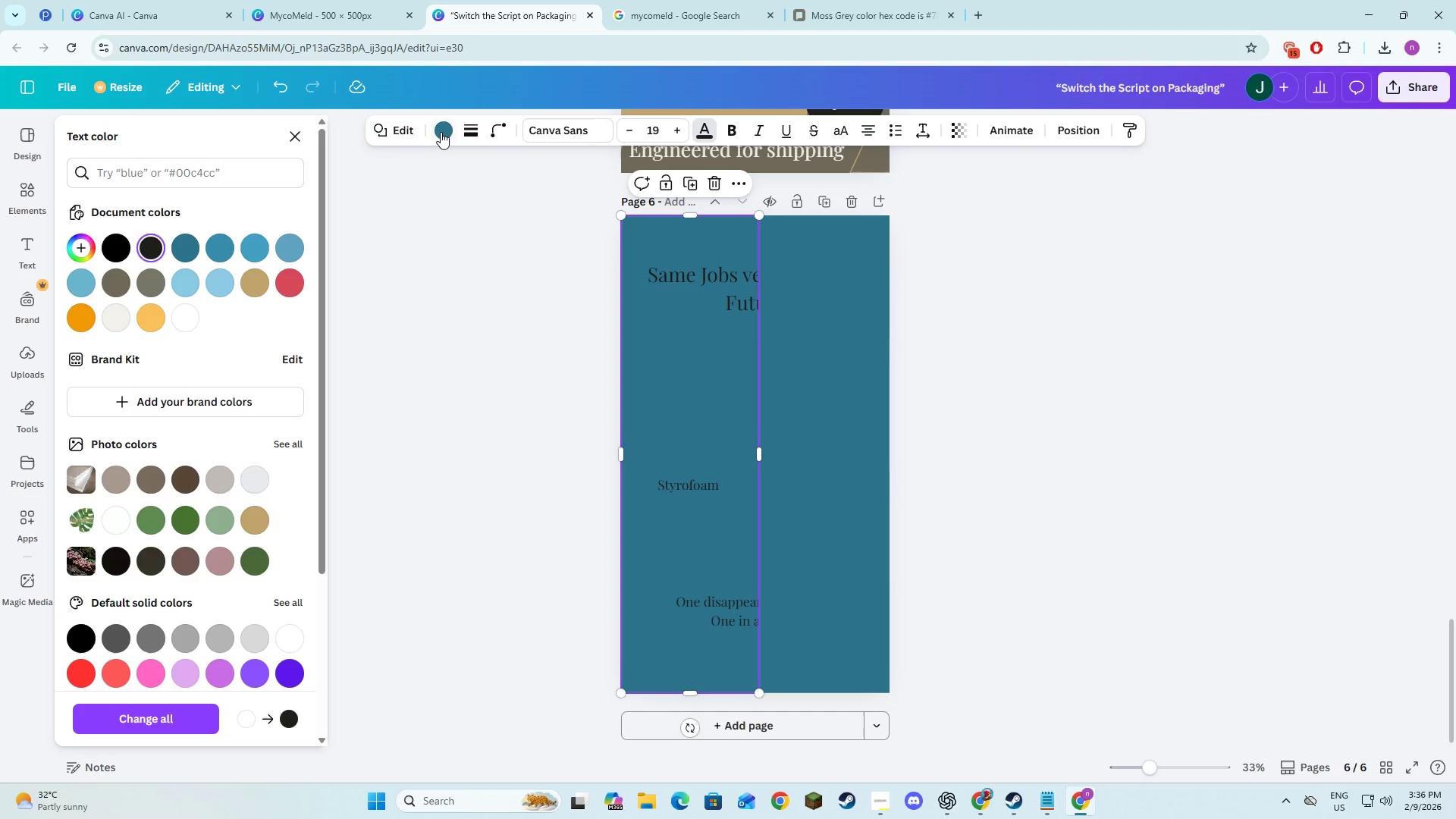 
left_click([148, 242])
 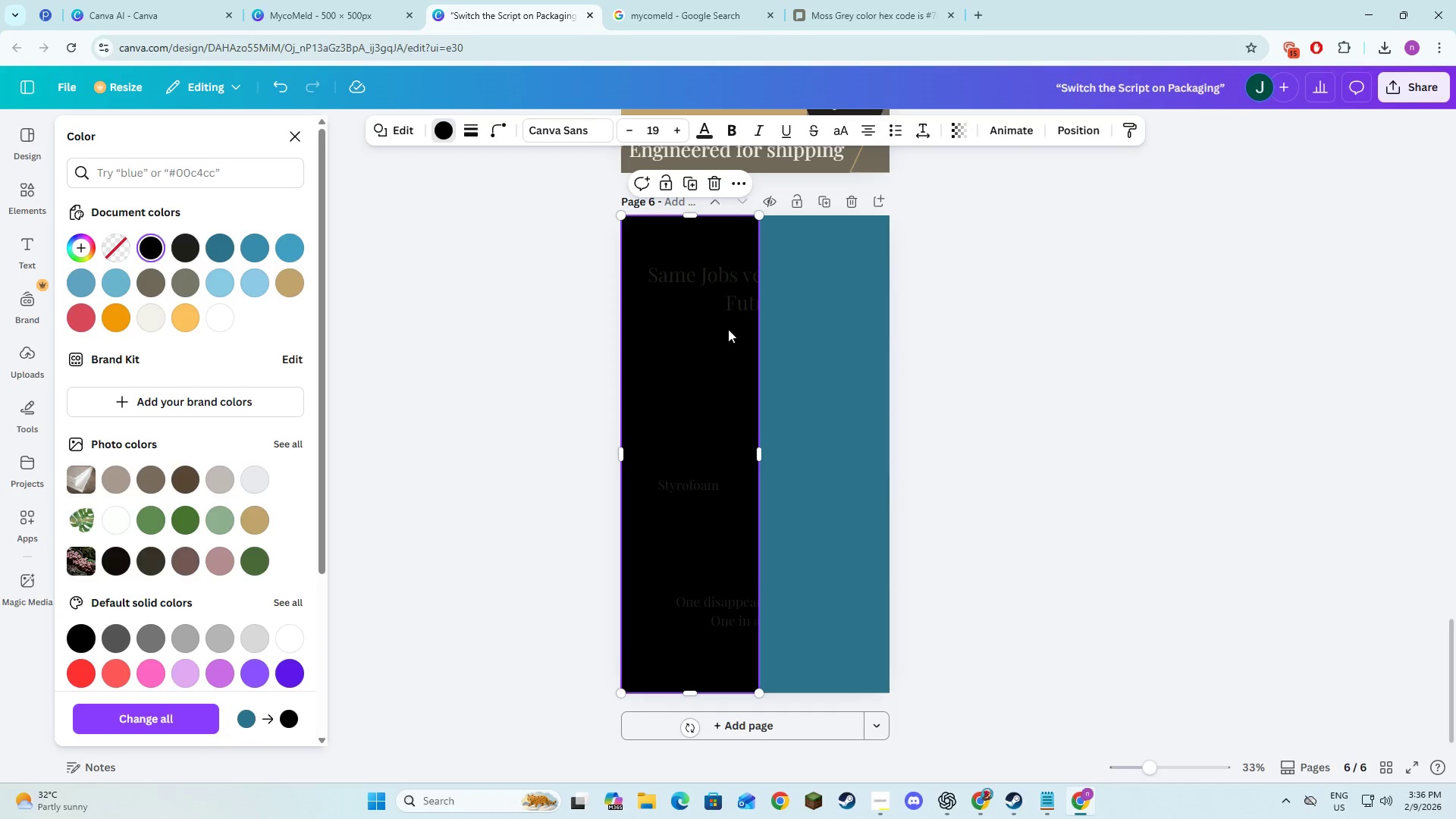 
left_click([817, 347])
 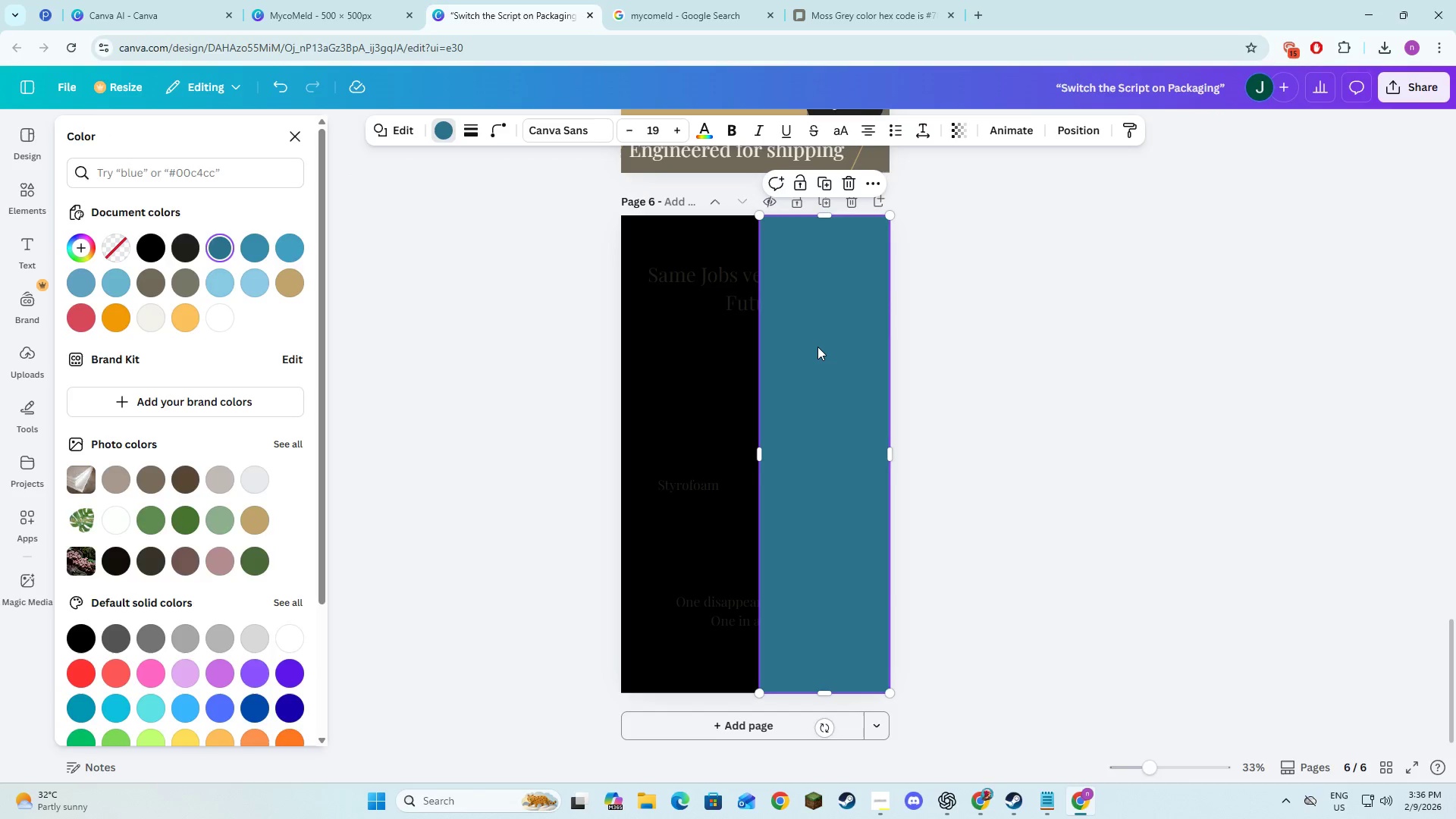 
key(Alt+AltLeft)
 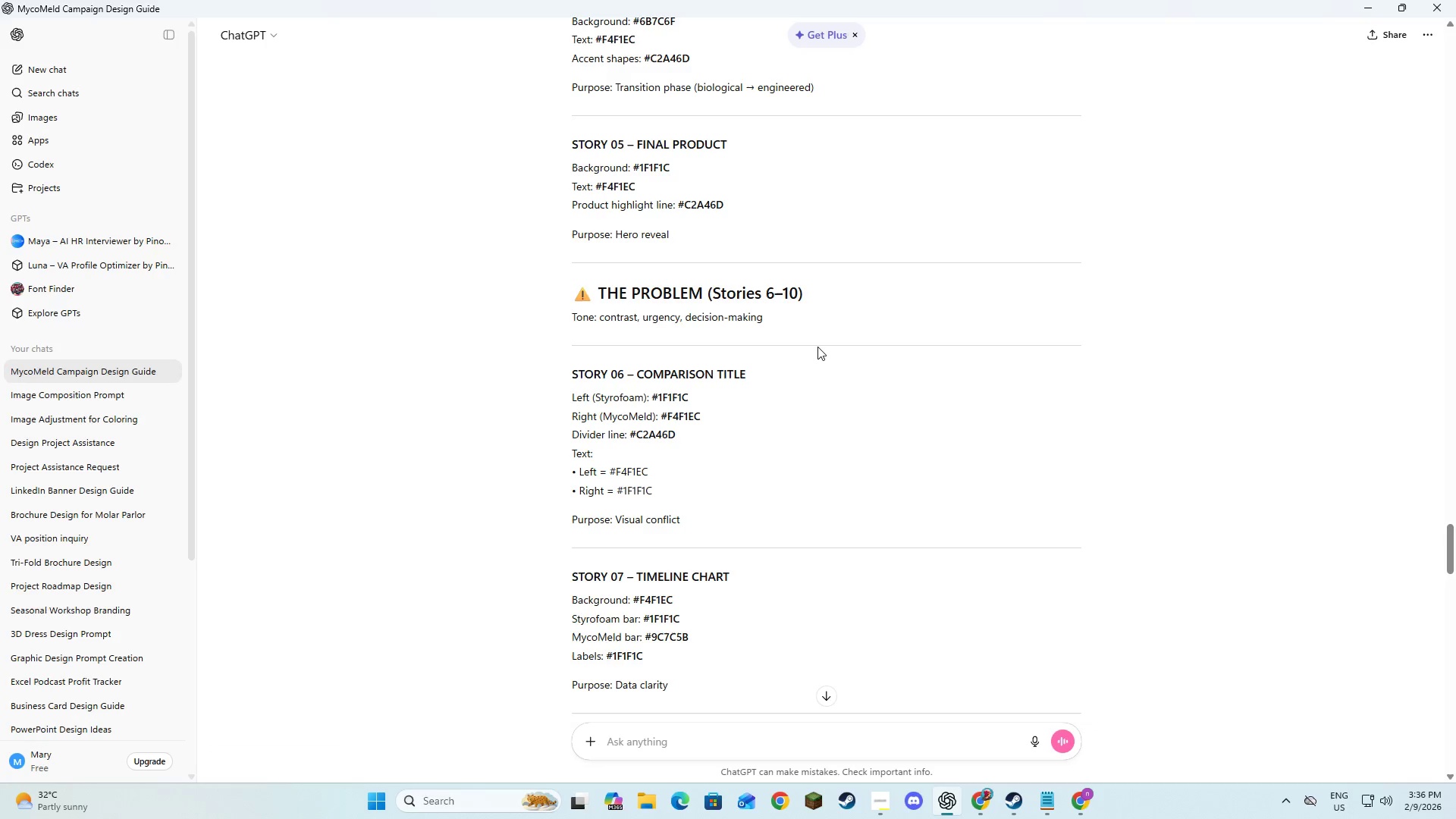 
key(Alt+Tab)
 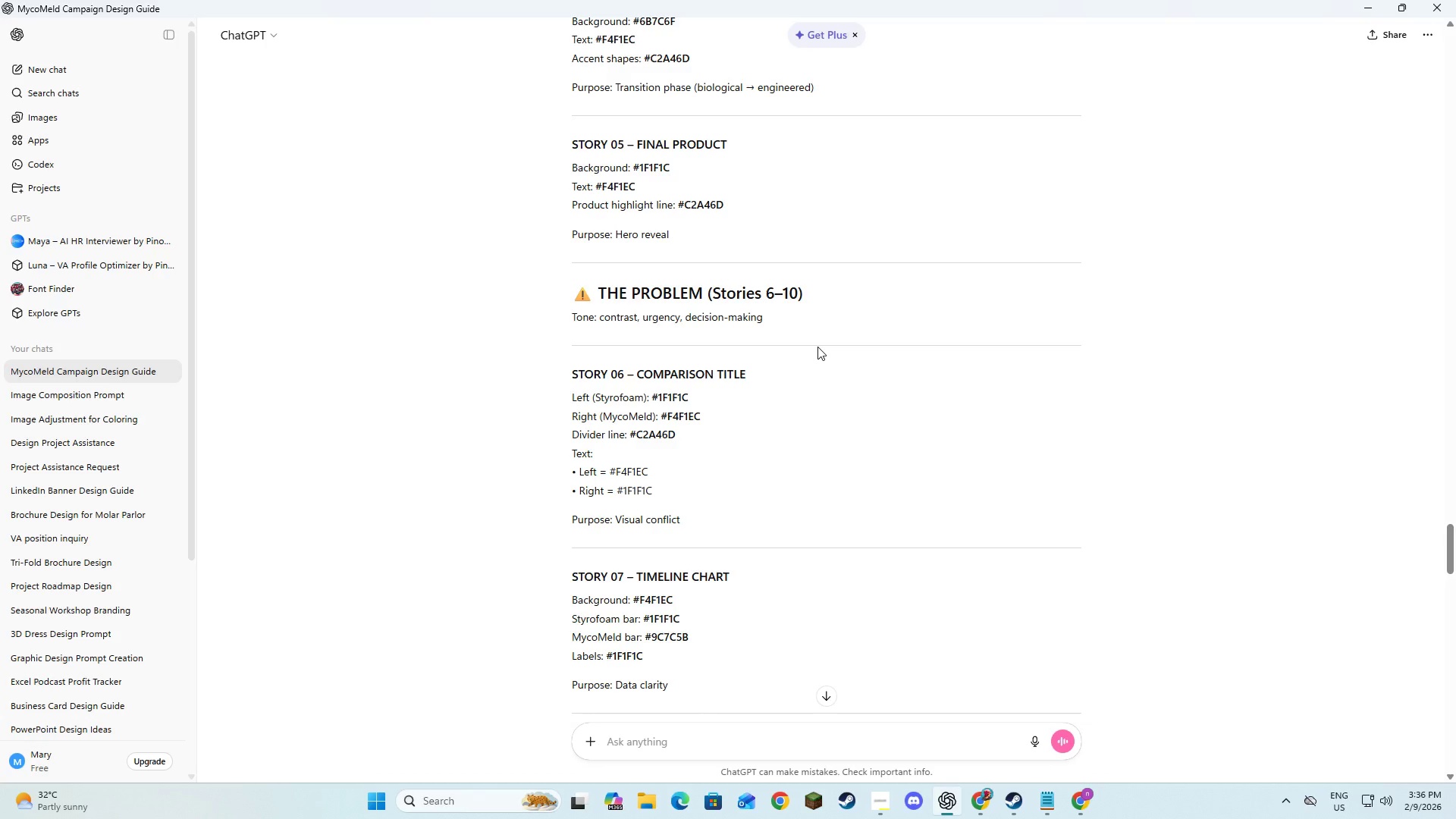 
key(Alt+AltLeft)
 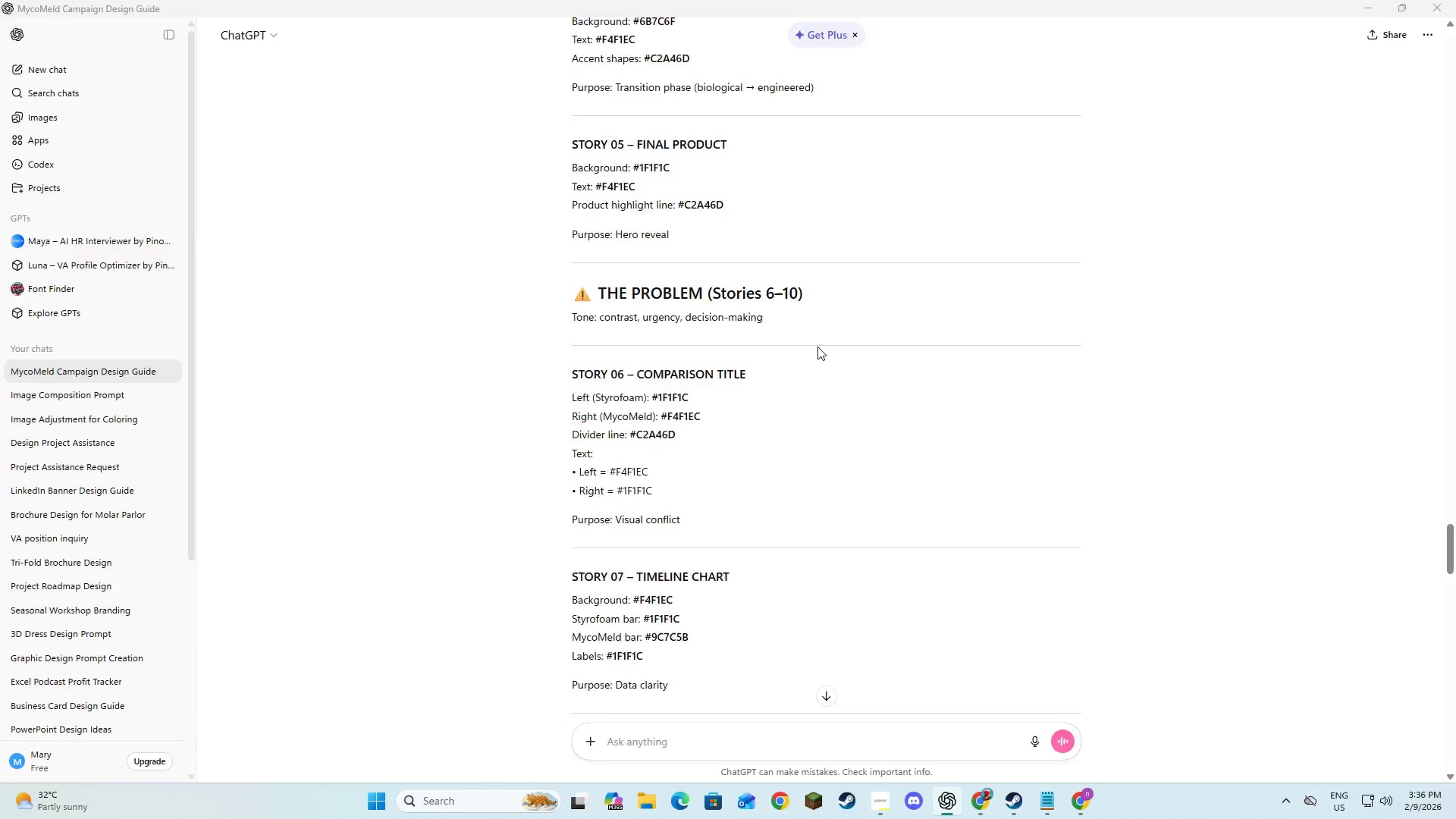 
key(Alt+Tab)
 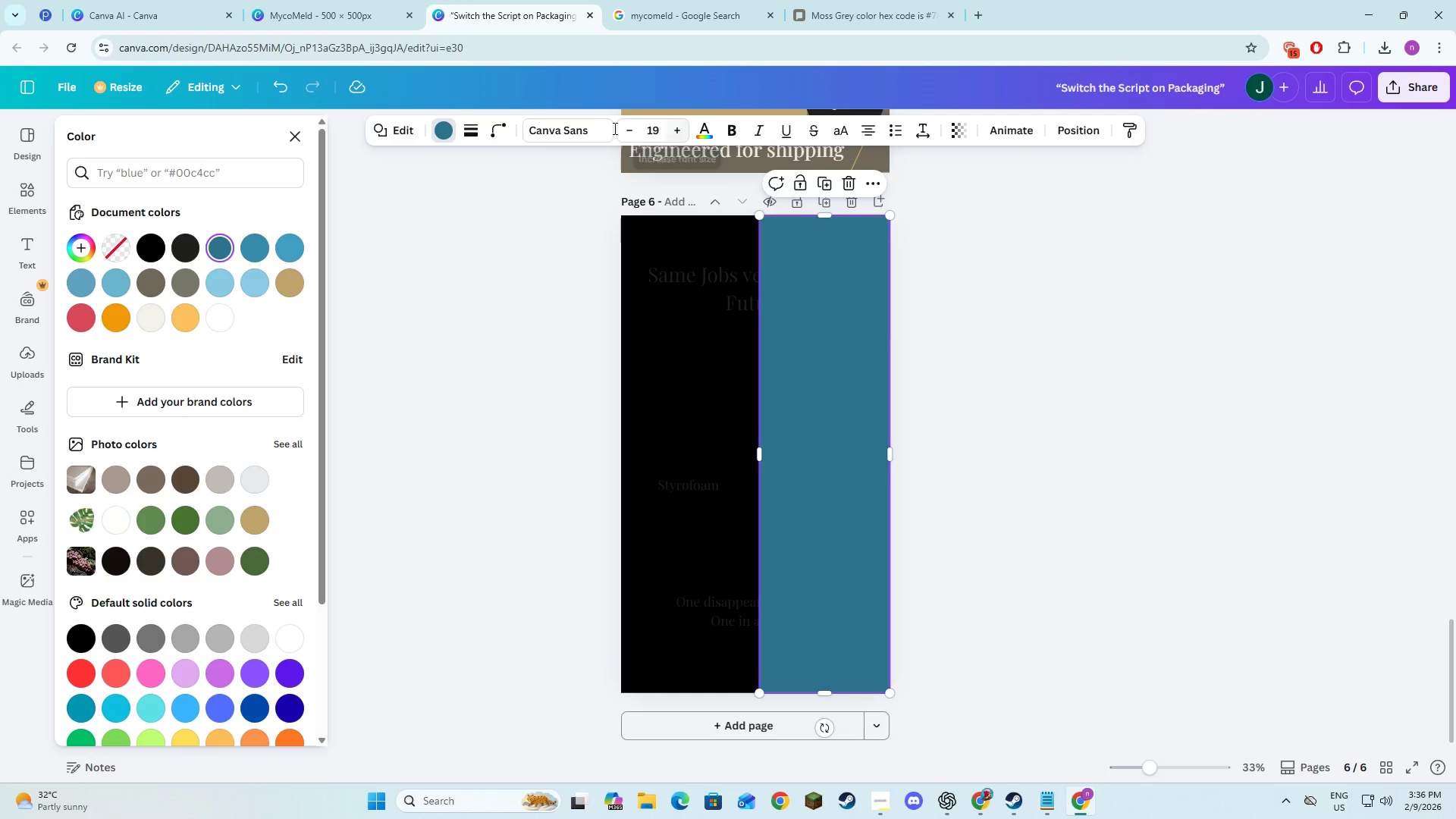 
left_click([441, 130])
 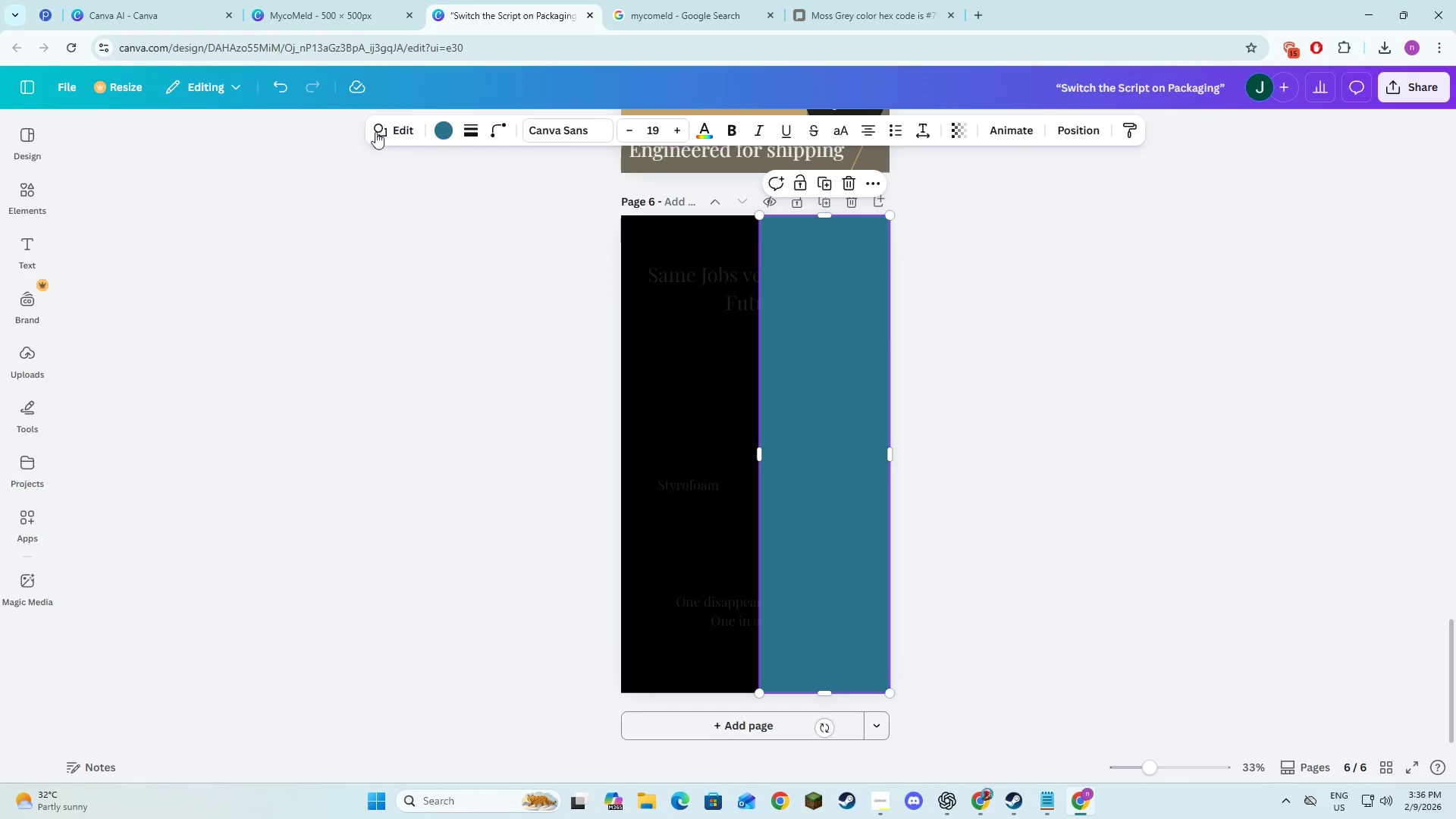 
left_click([441, 133])
 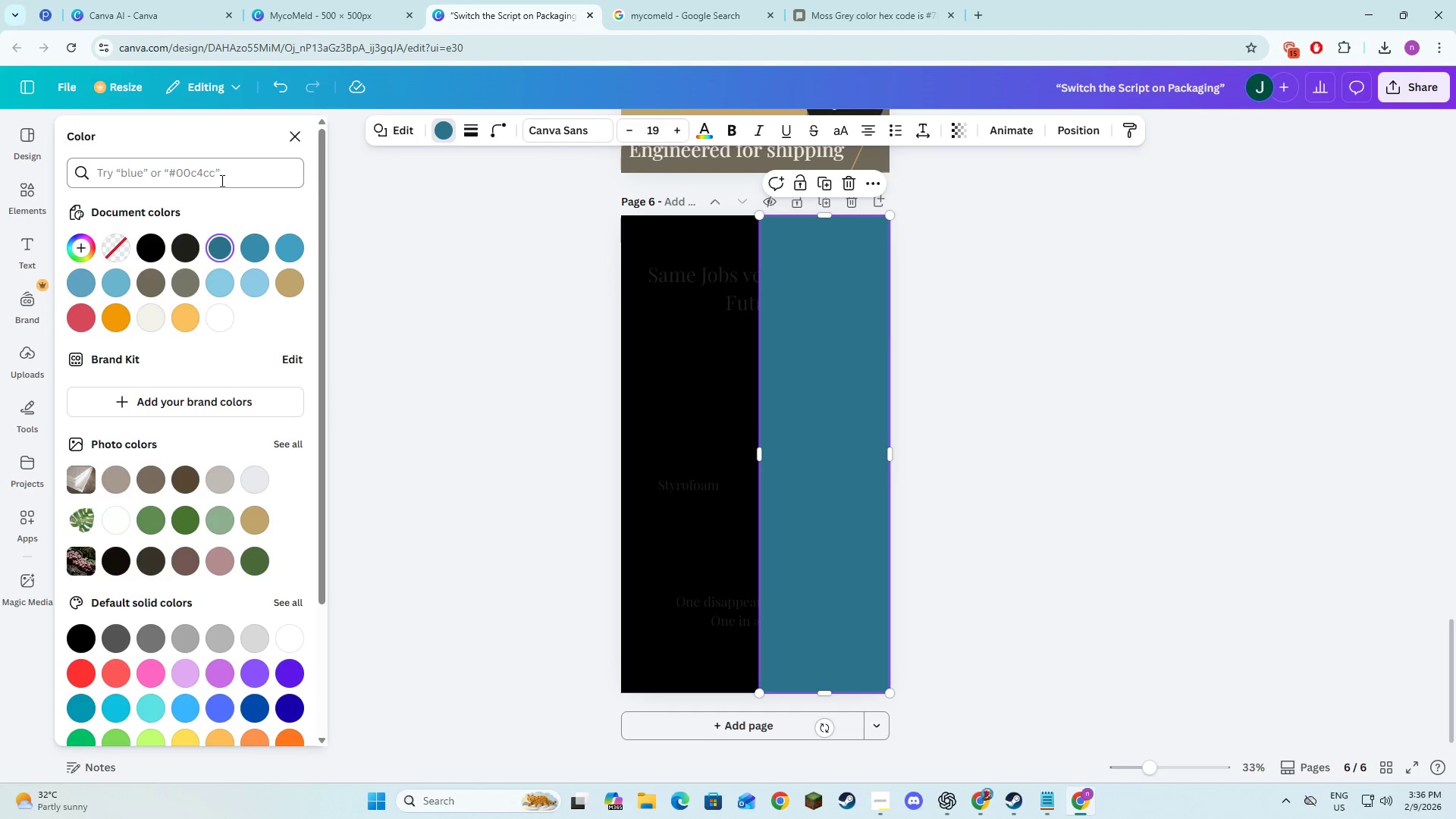 
left_click([222, 184])
 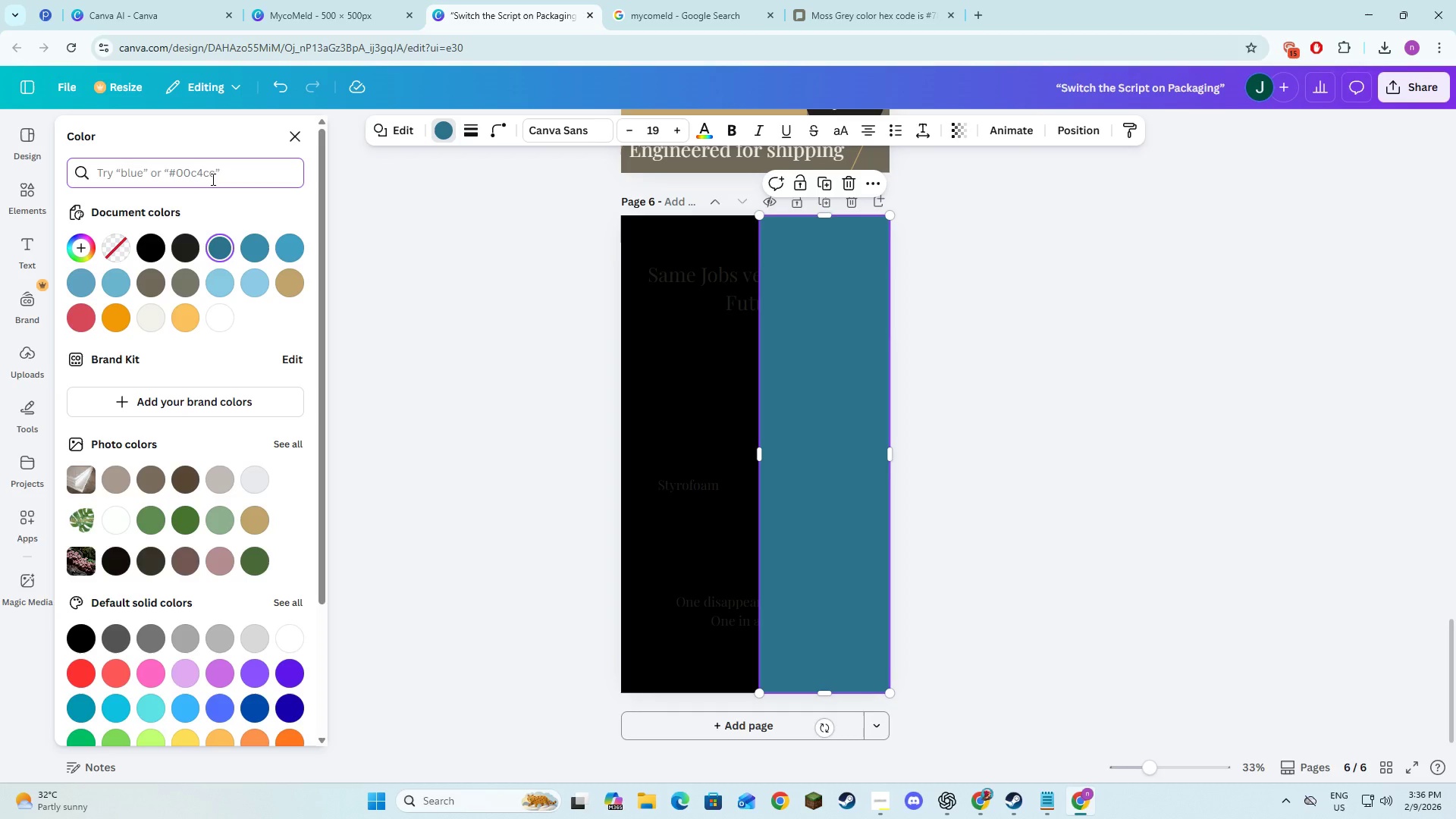 
key(Meta+V)
 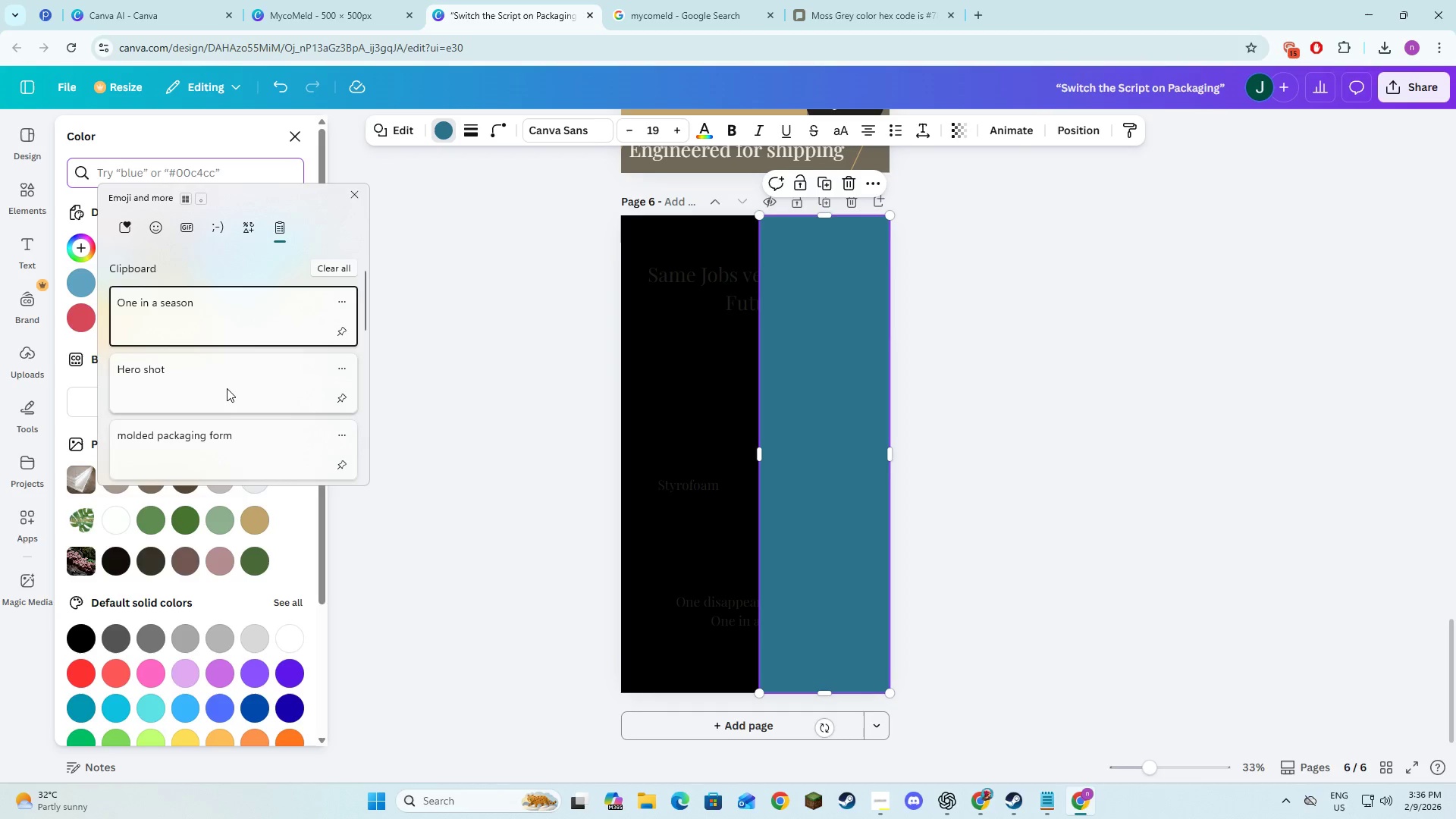 
key(Control+ControlLeft)
 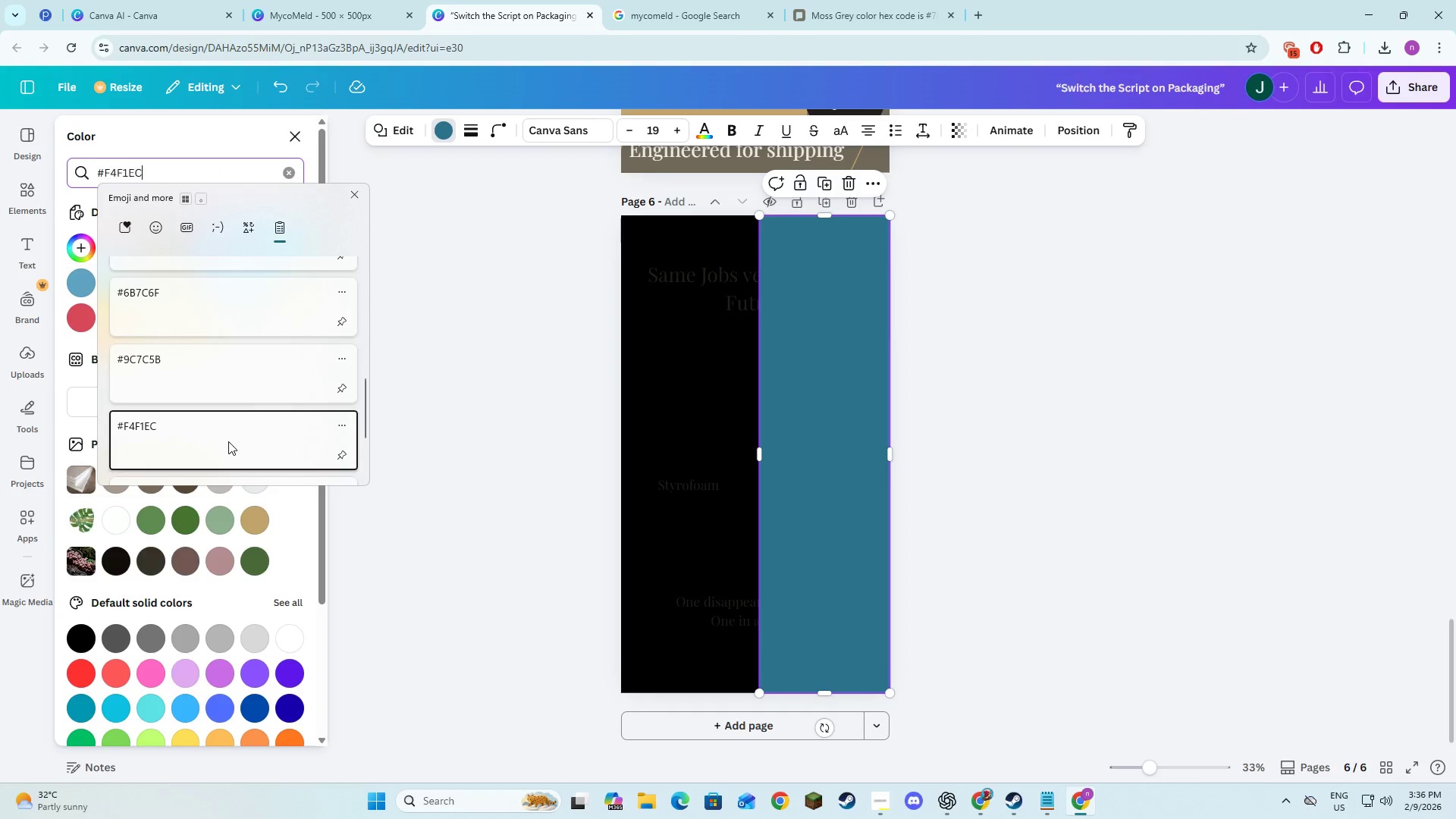 
key(Control+V)
 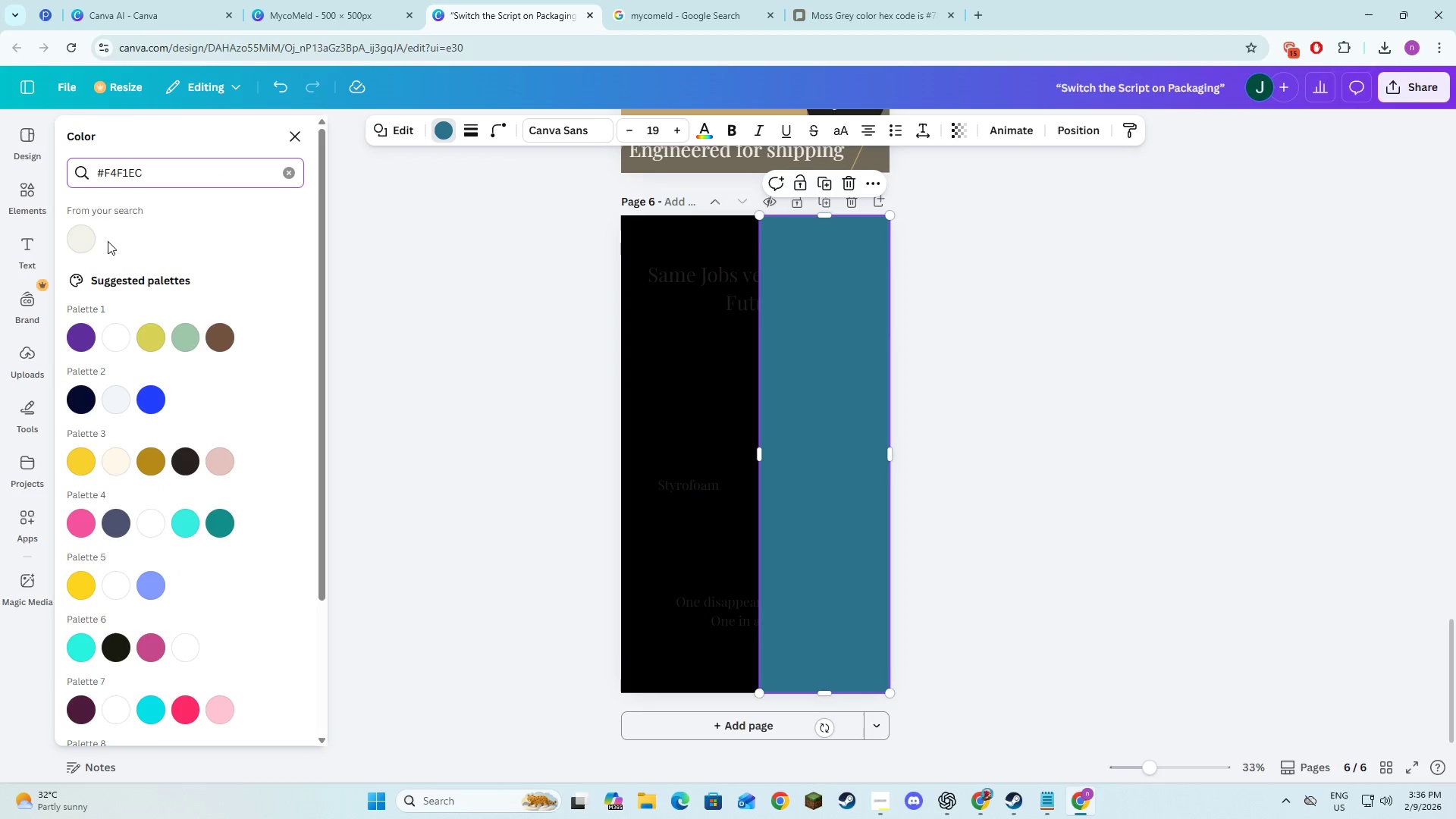 
scroll: coordinate [227, 388], scroll_direction: down, amount: 5.0
 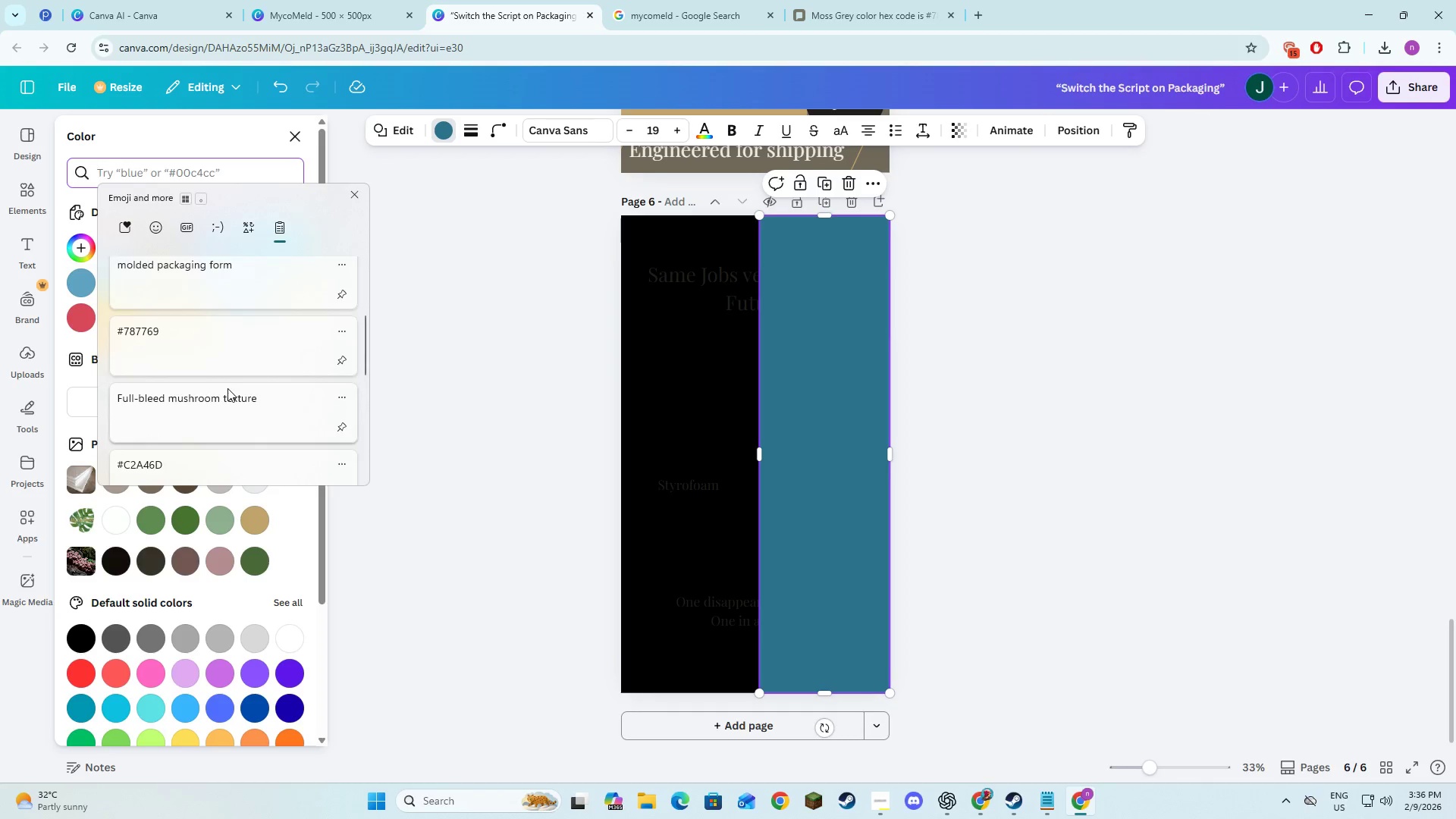 
left_click([89, 243])
 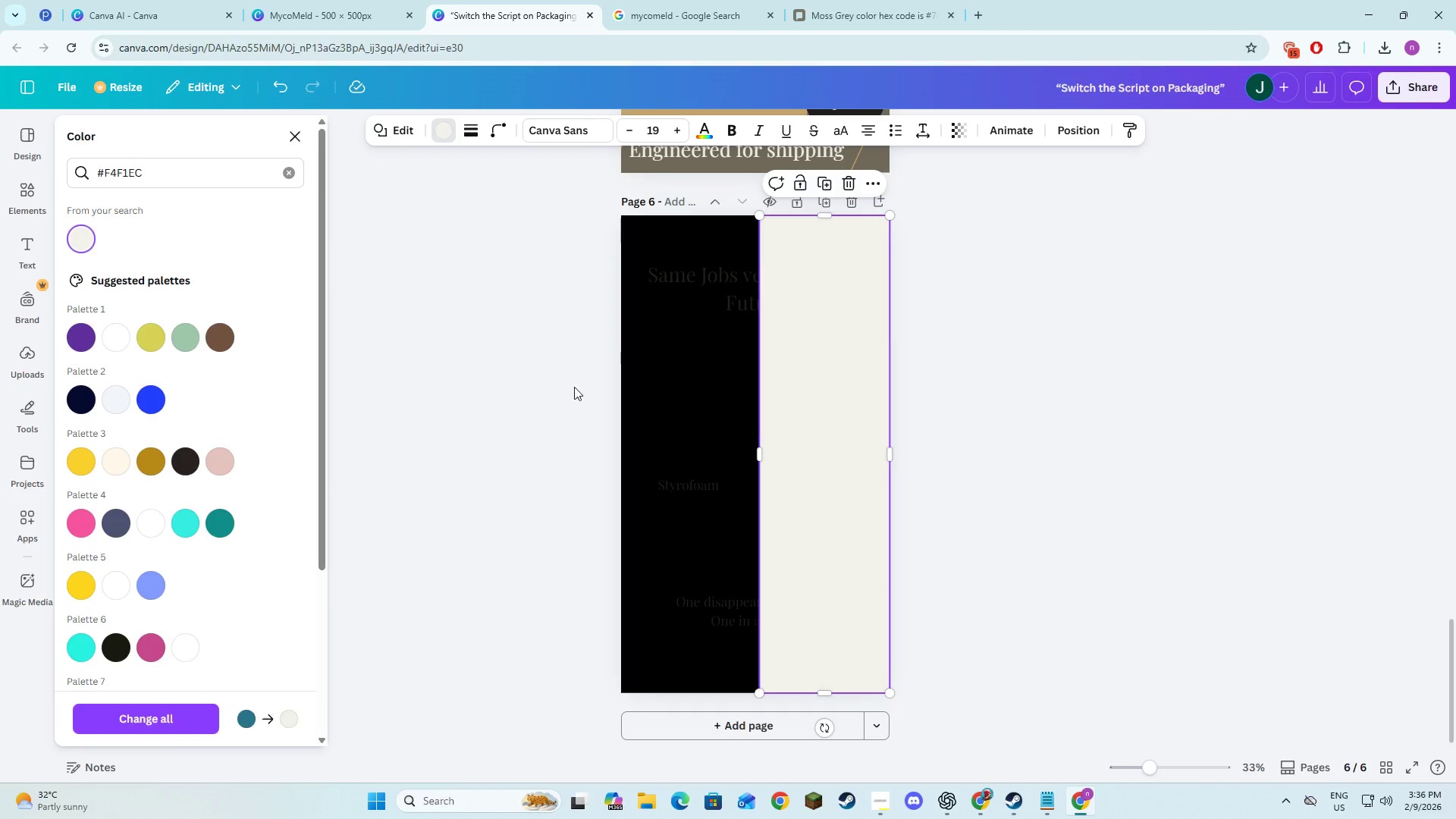 
scroll: coordinate [228, 388], scroll_direction: down, amount: 4.0
 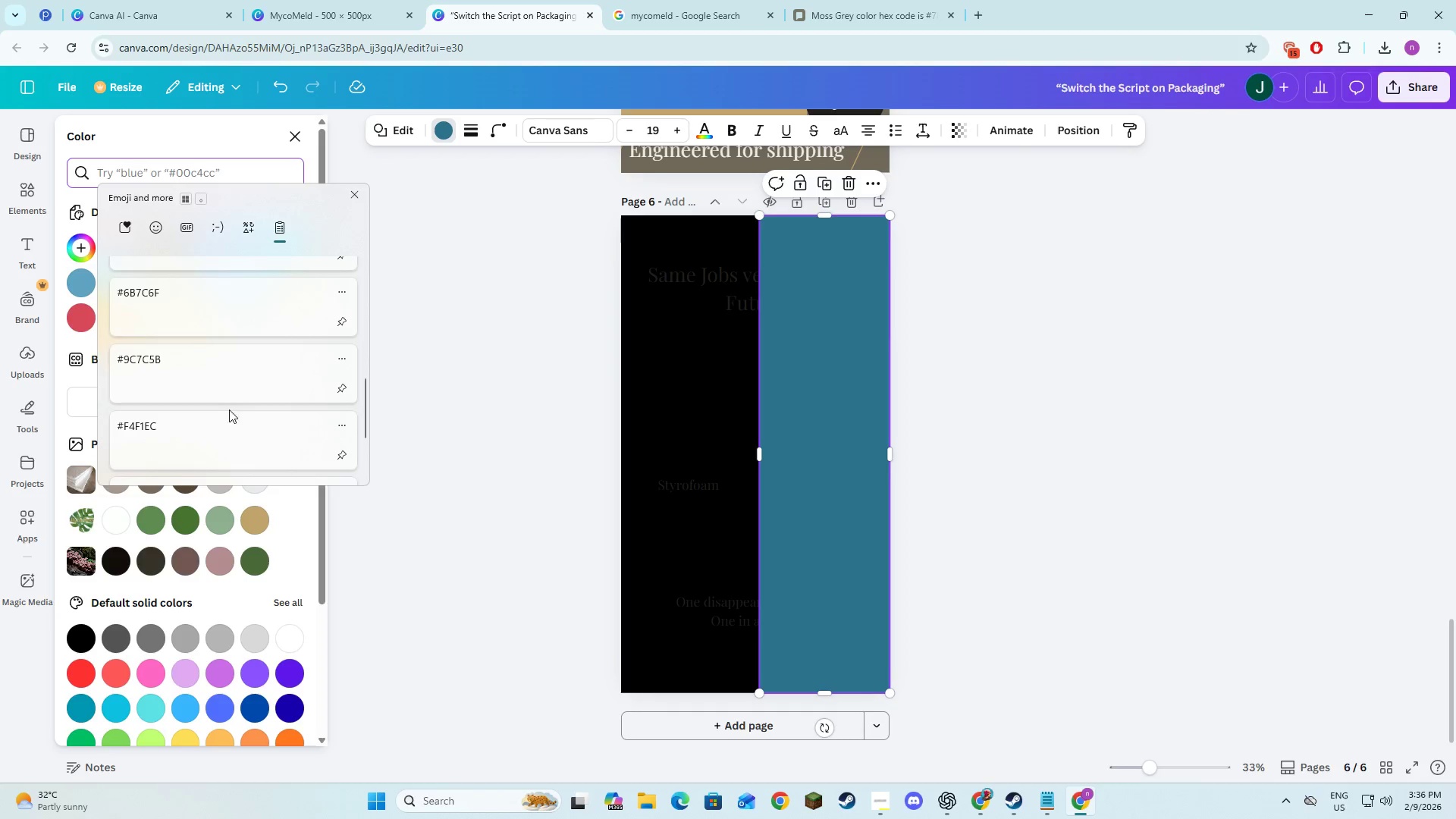 
left_click([528, 407])
 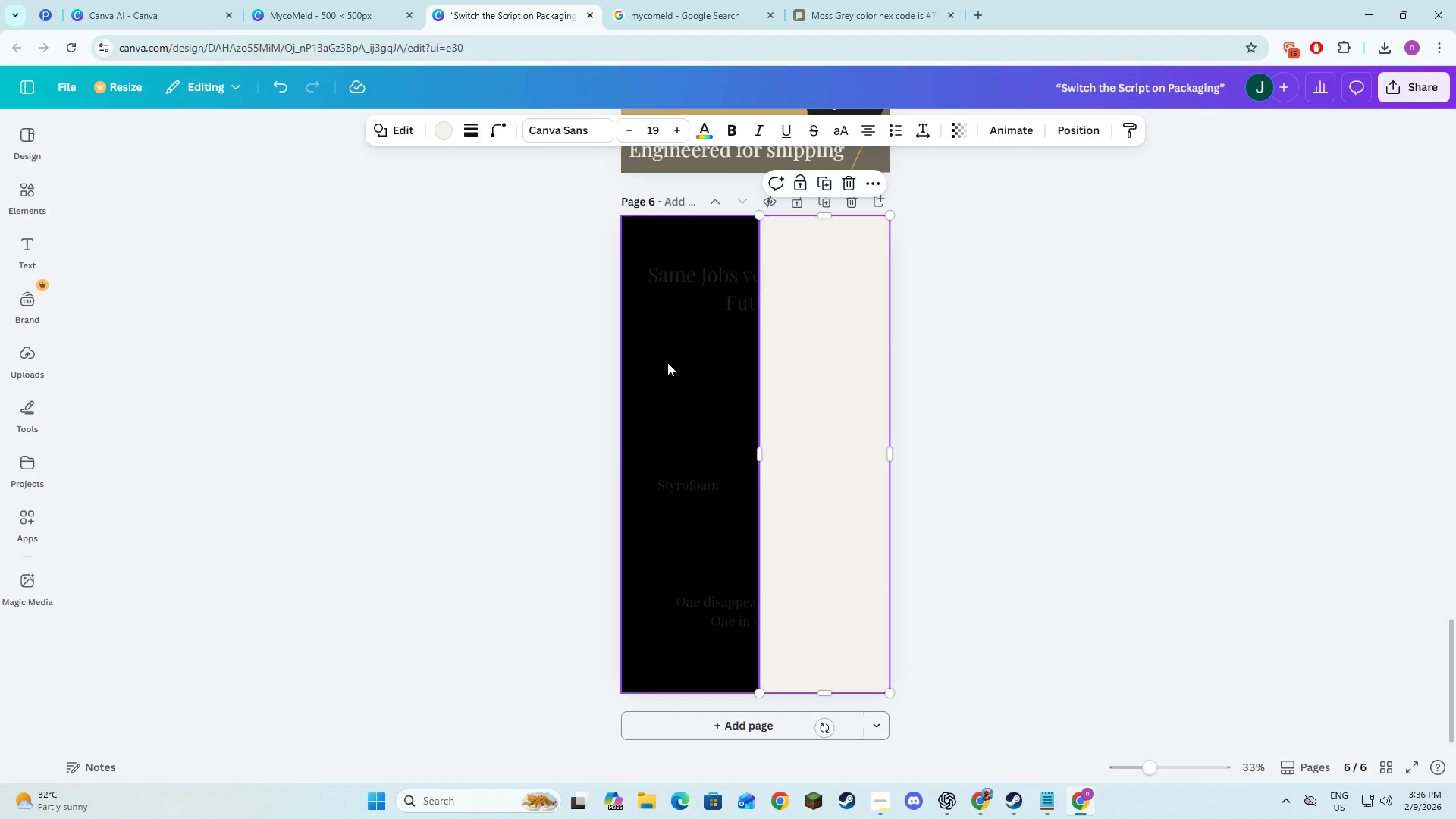 
left_click([667, 362])
 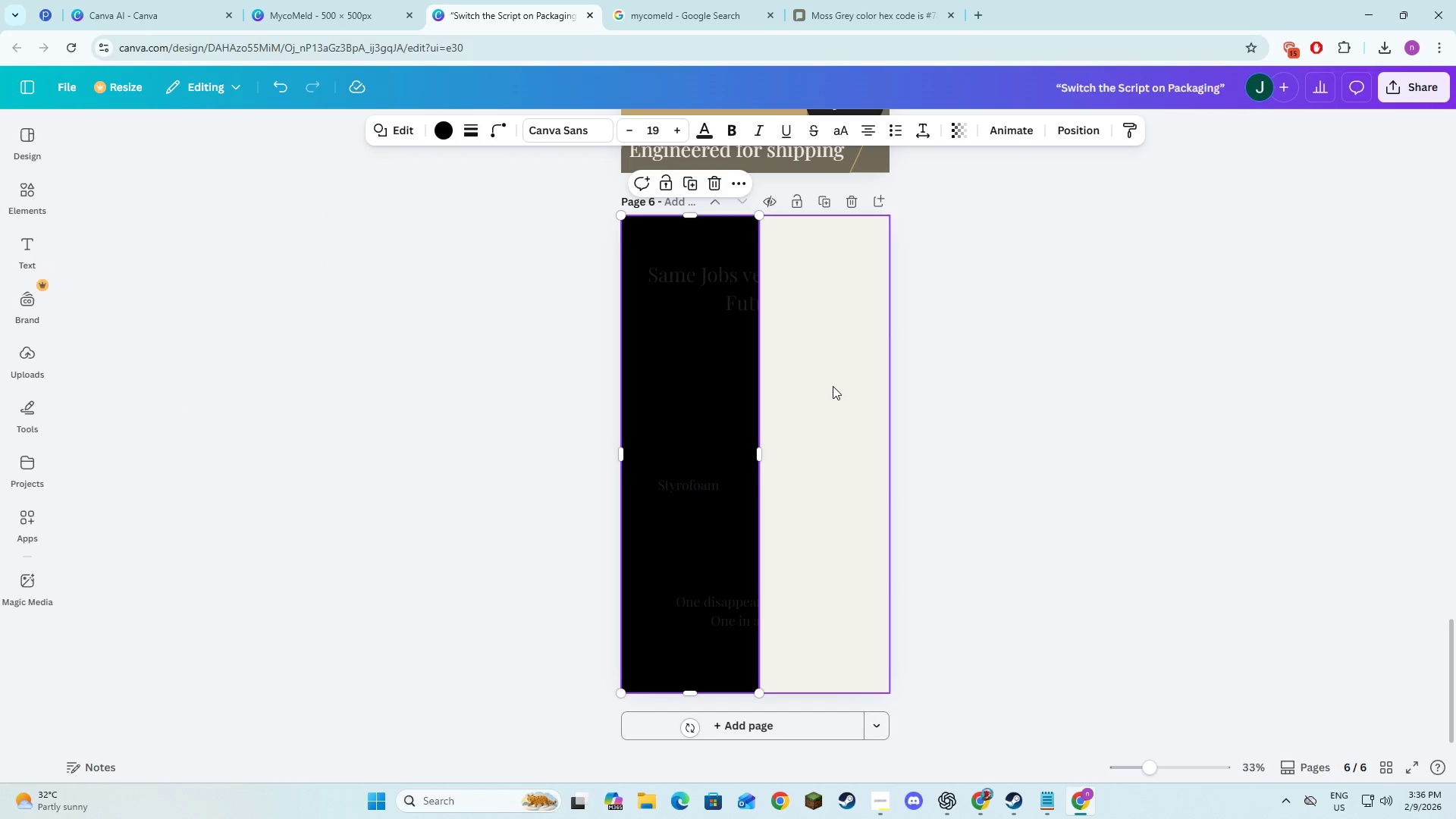 
hold_key(key=ShiftLeft, duration=0.48)
left_click([833, 386])
 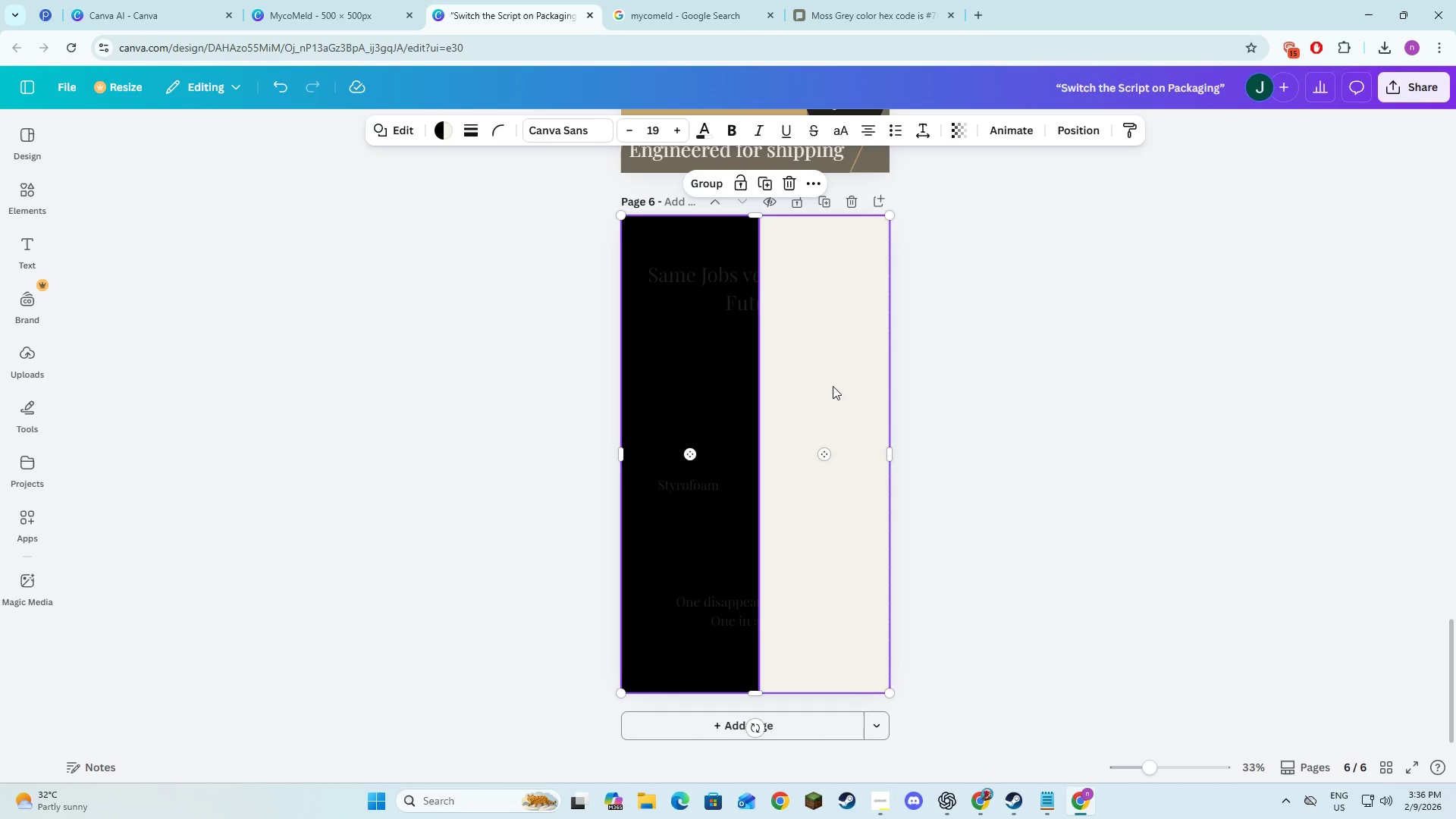 
right_click([833, 386])
 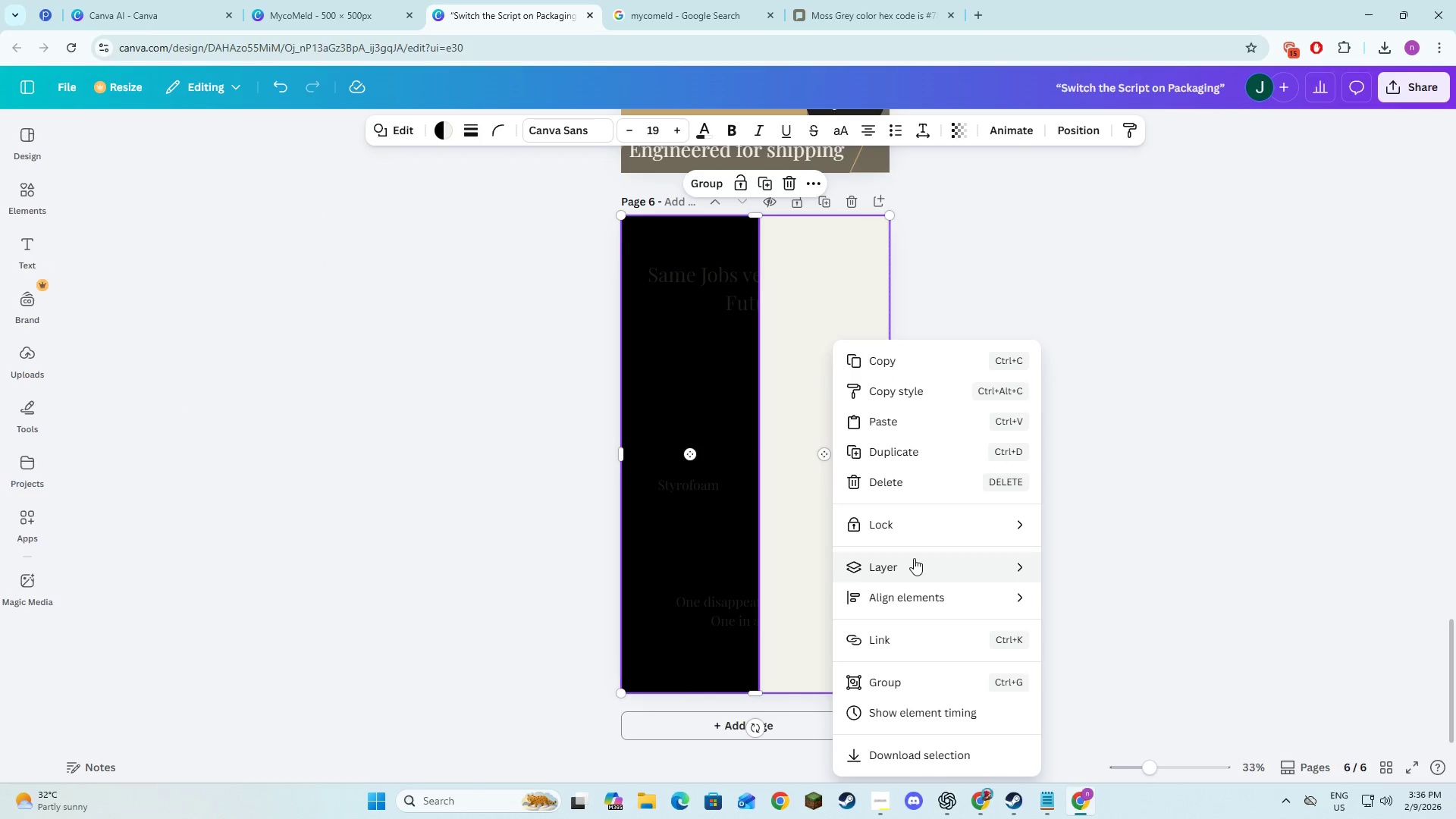 
left_click([915, 570])
 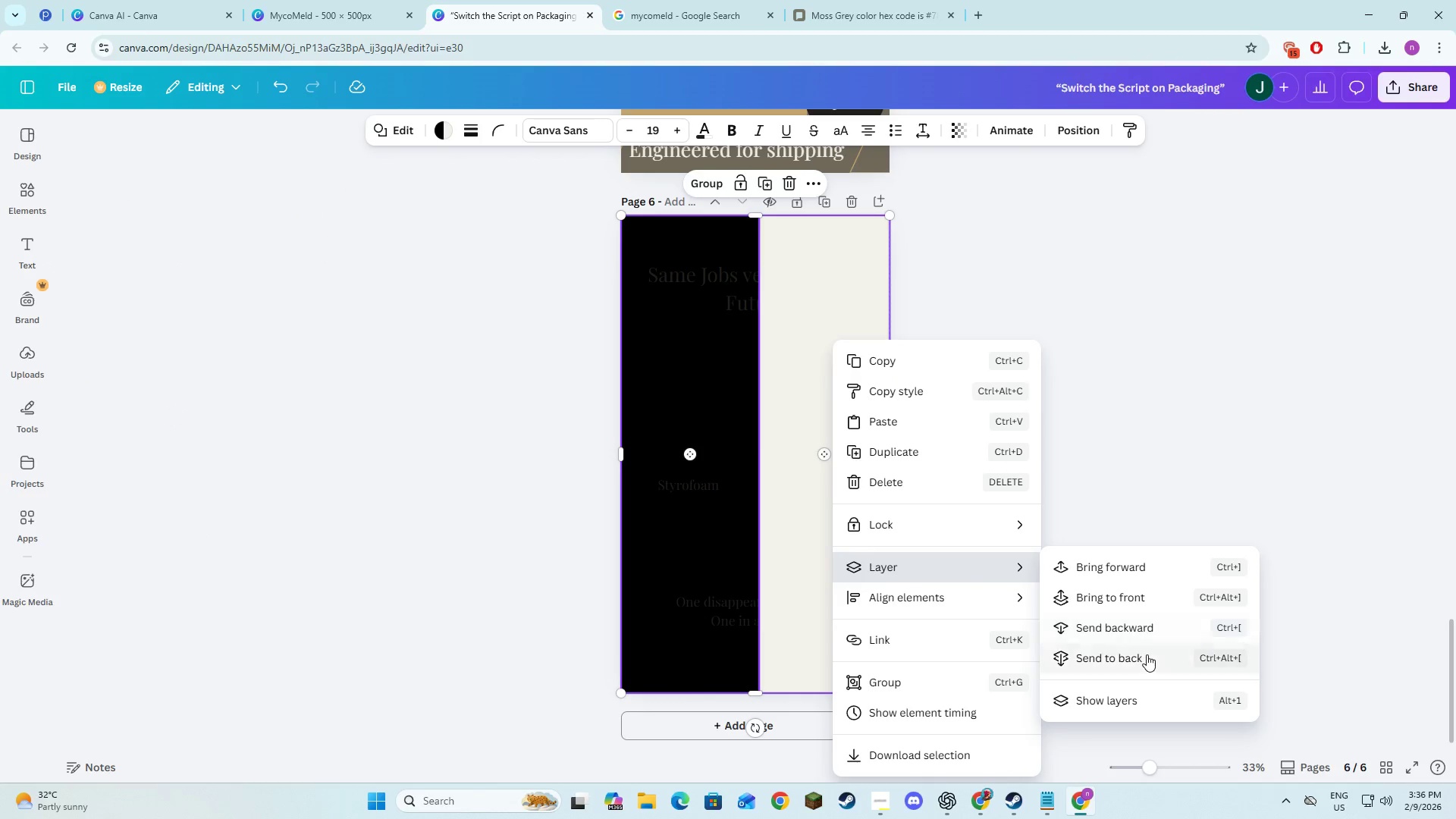 
left_click([1147, 654])
 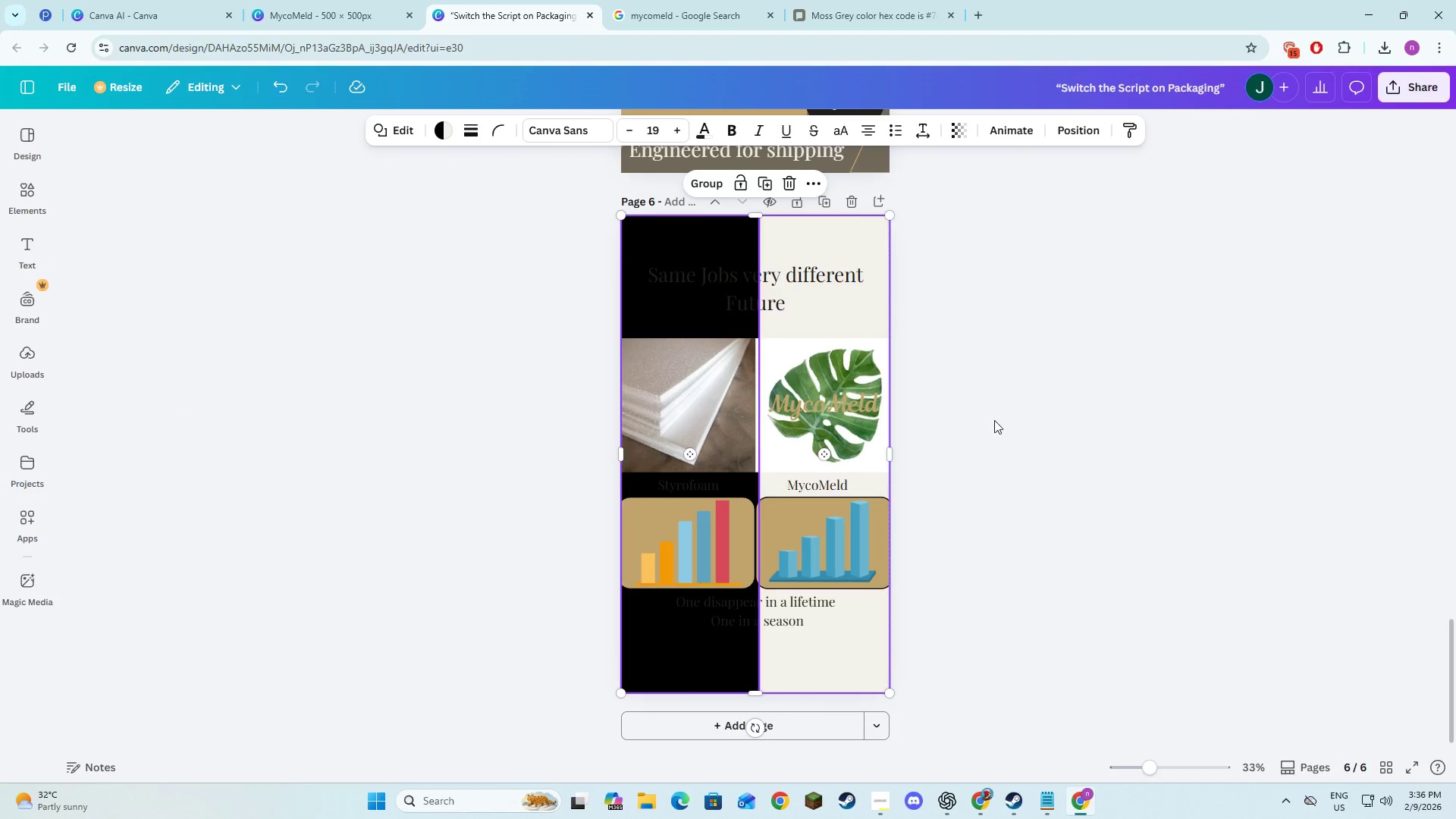 
left_click([994, 420])
 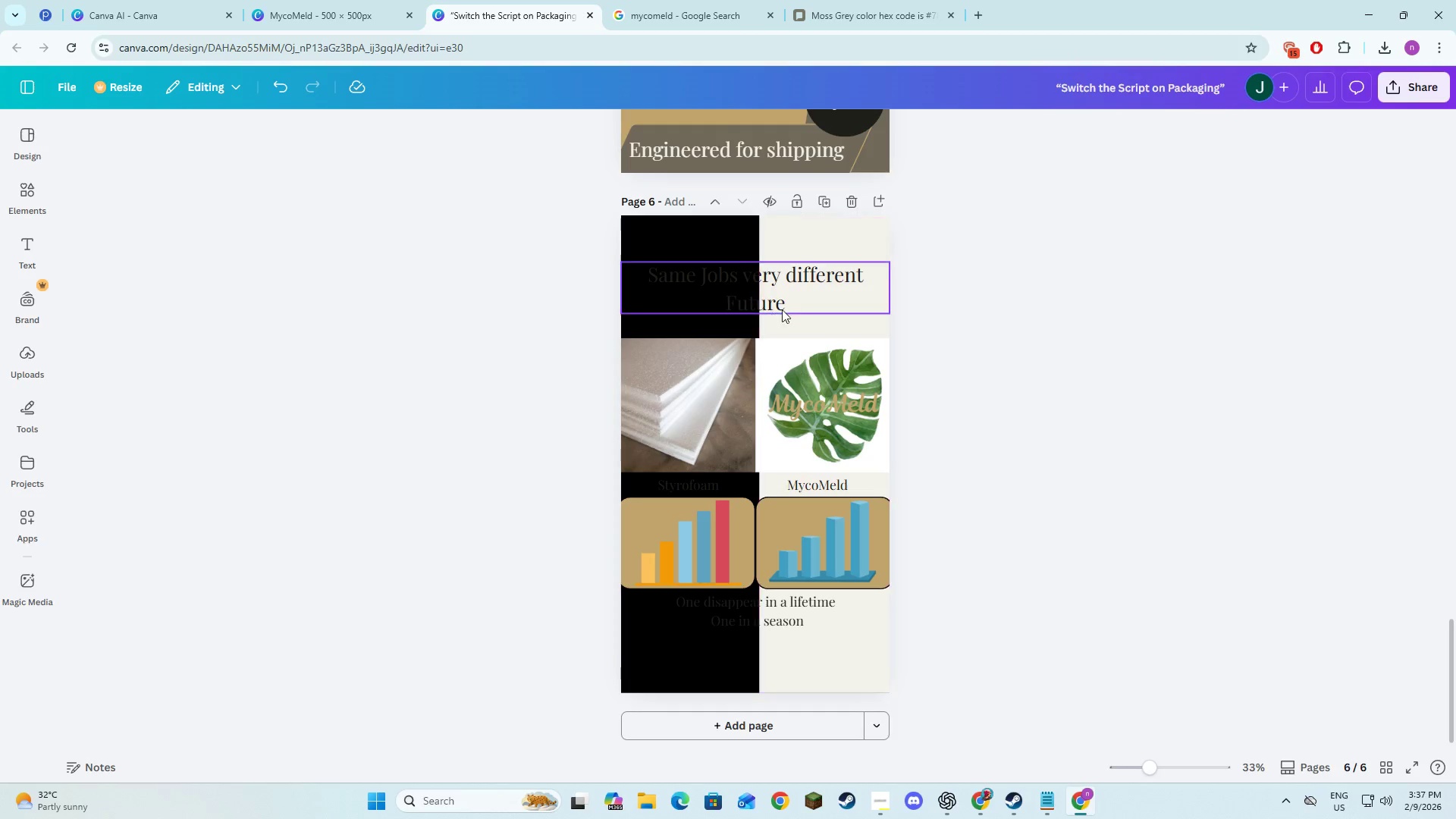 
left_click([790, 323])
 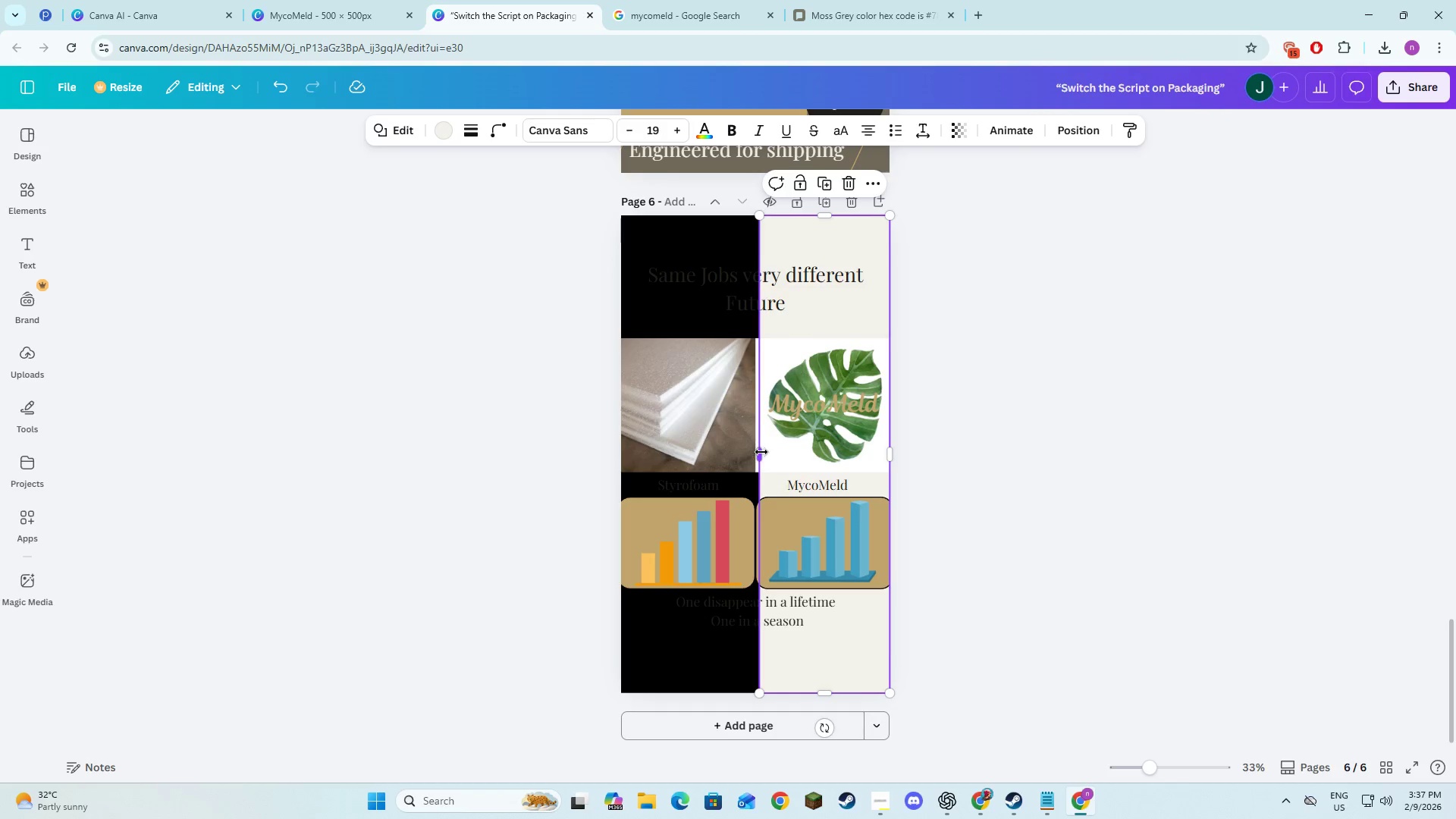 
left_click_drag(start_coordinate=[761, 452], to_coordinate=[752, 452])
 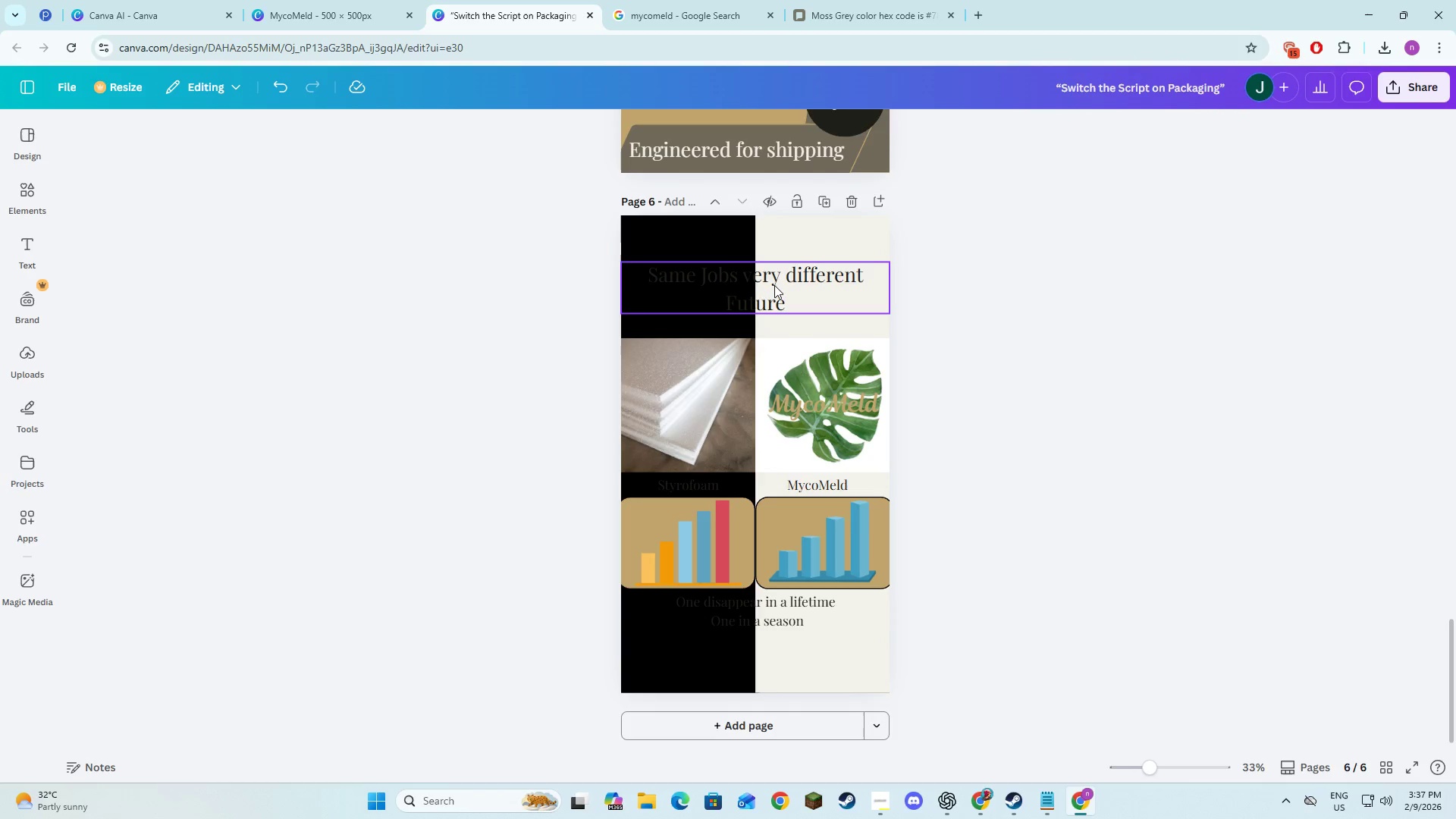 
double_click([774, 285])
 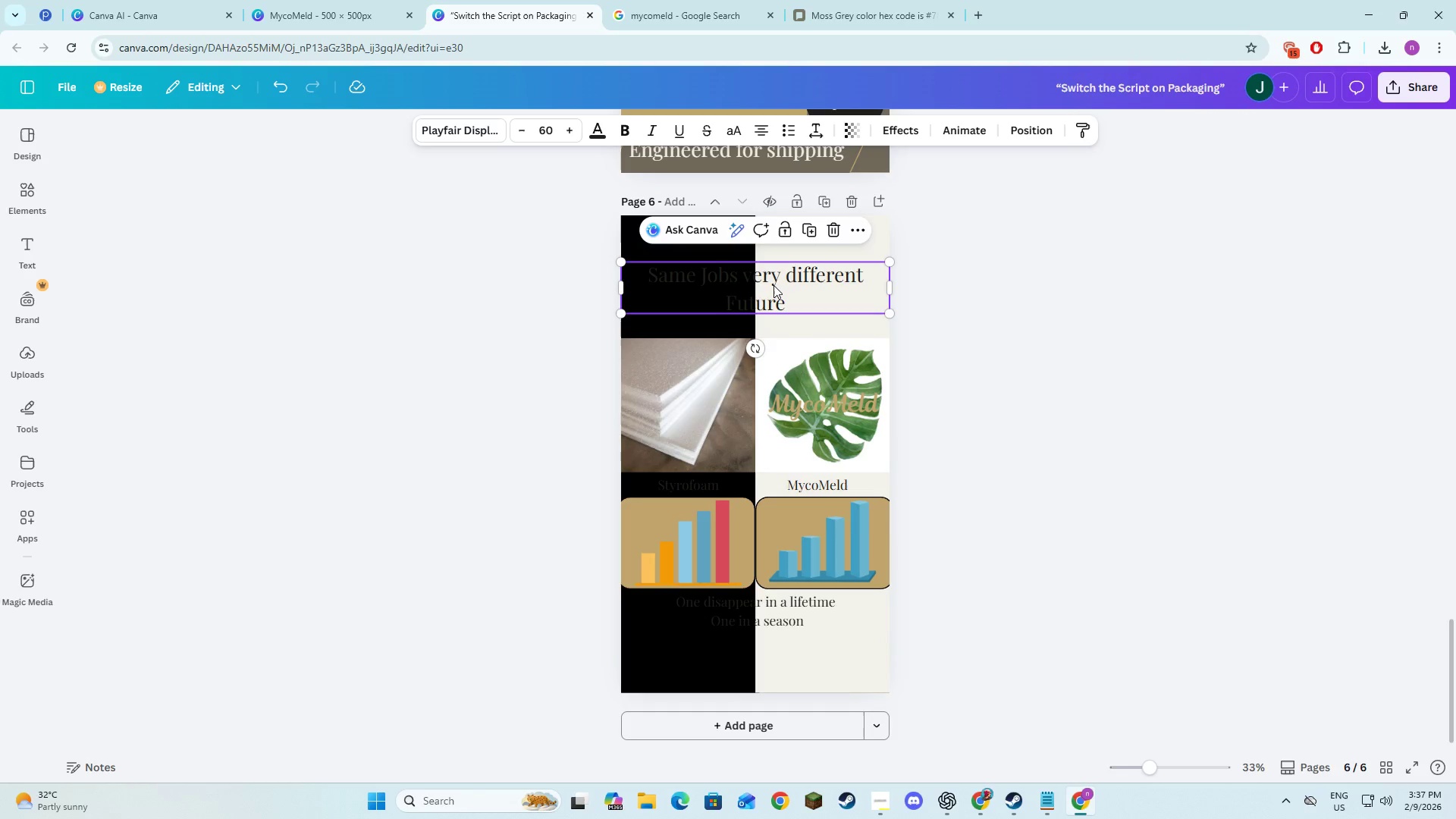 
key(Alt+AltLeft)
 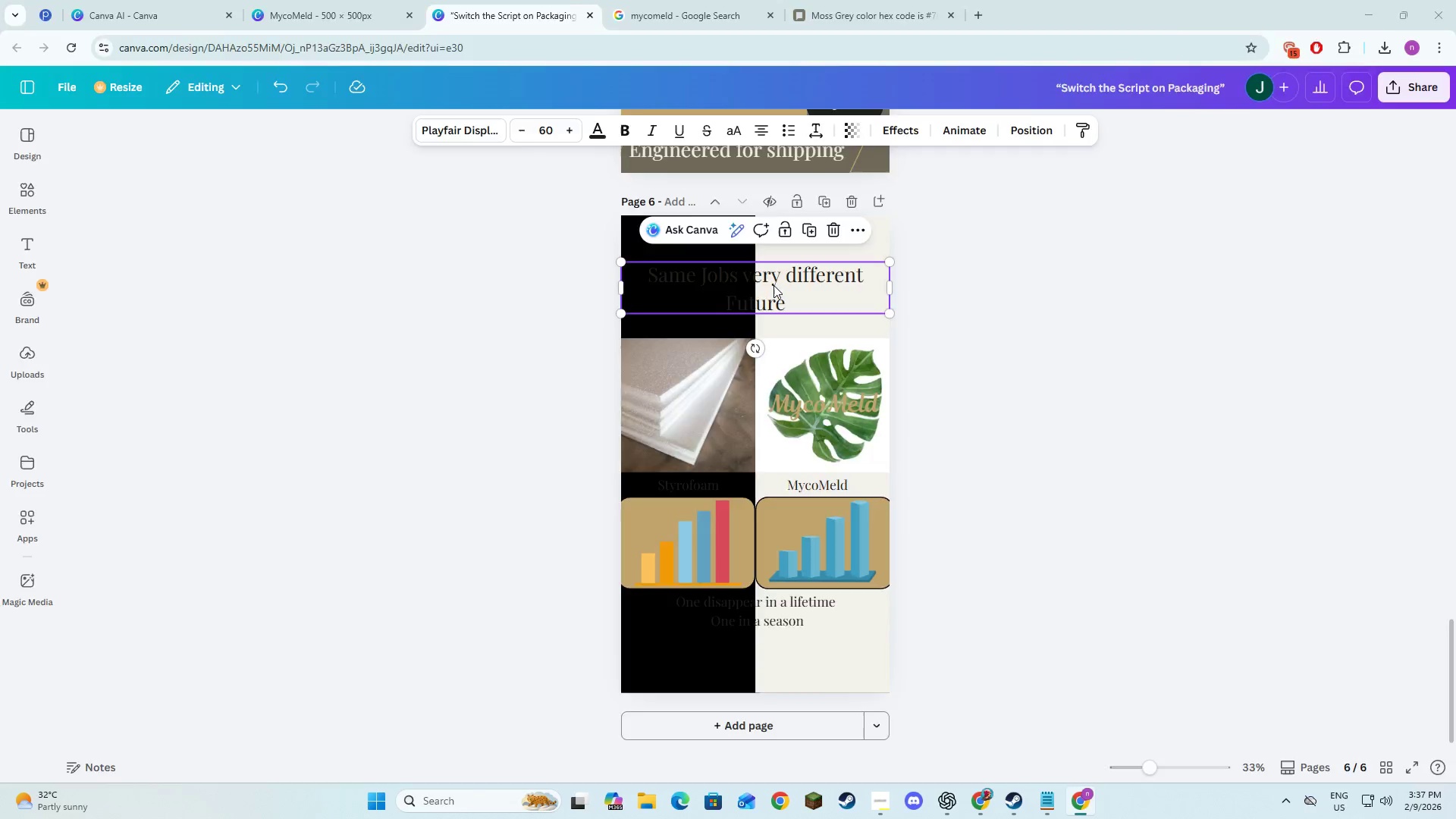 
key(Alt+Tab)
 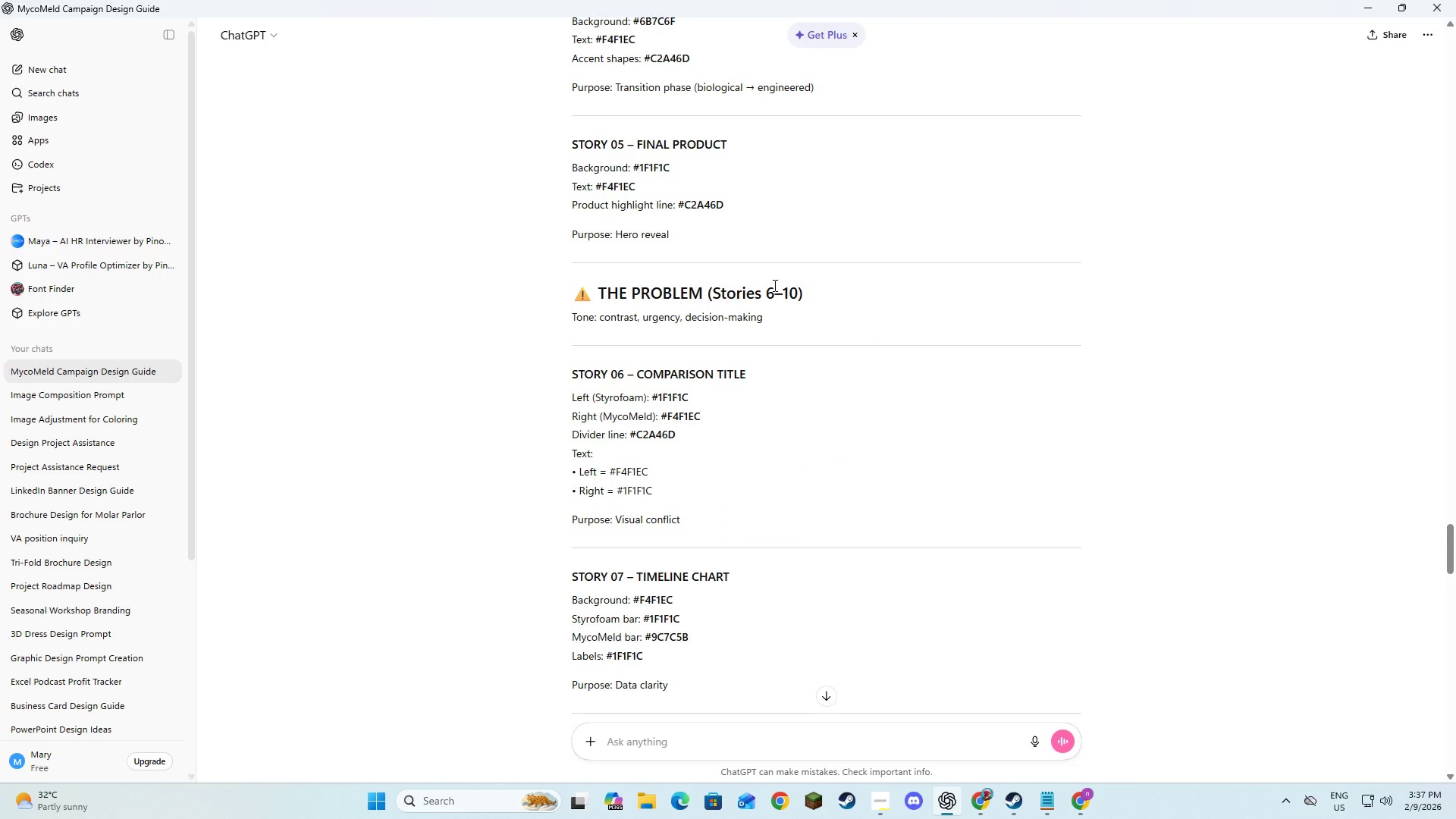 
key(Alt+AltLeft)
 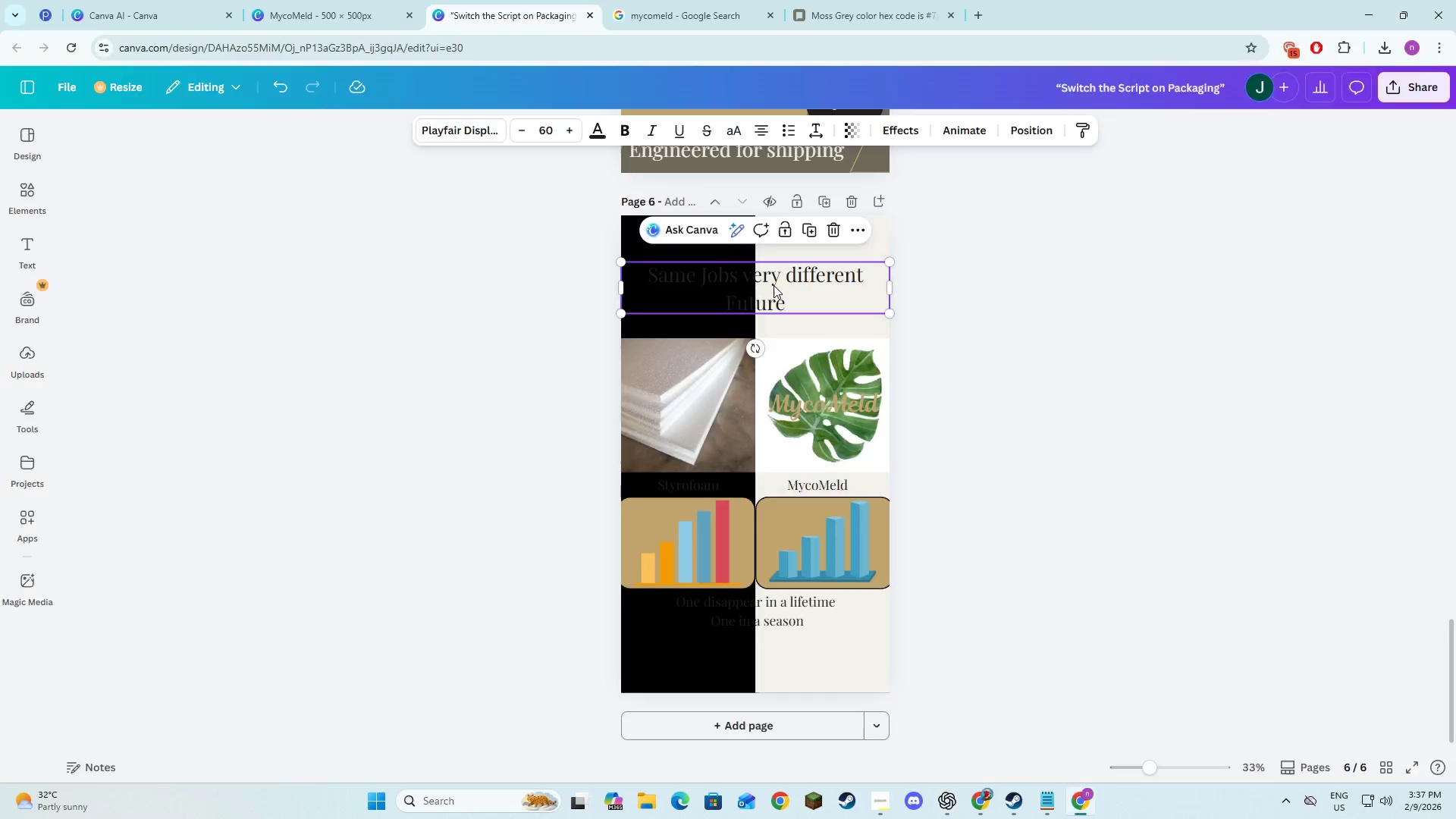 
key(Alt+Tab)
 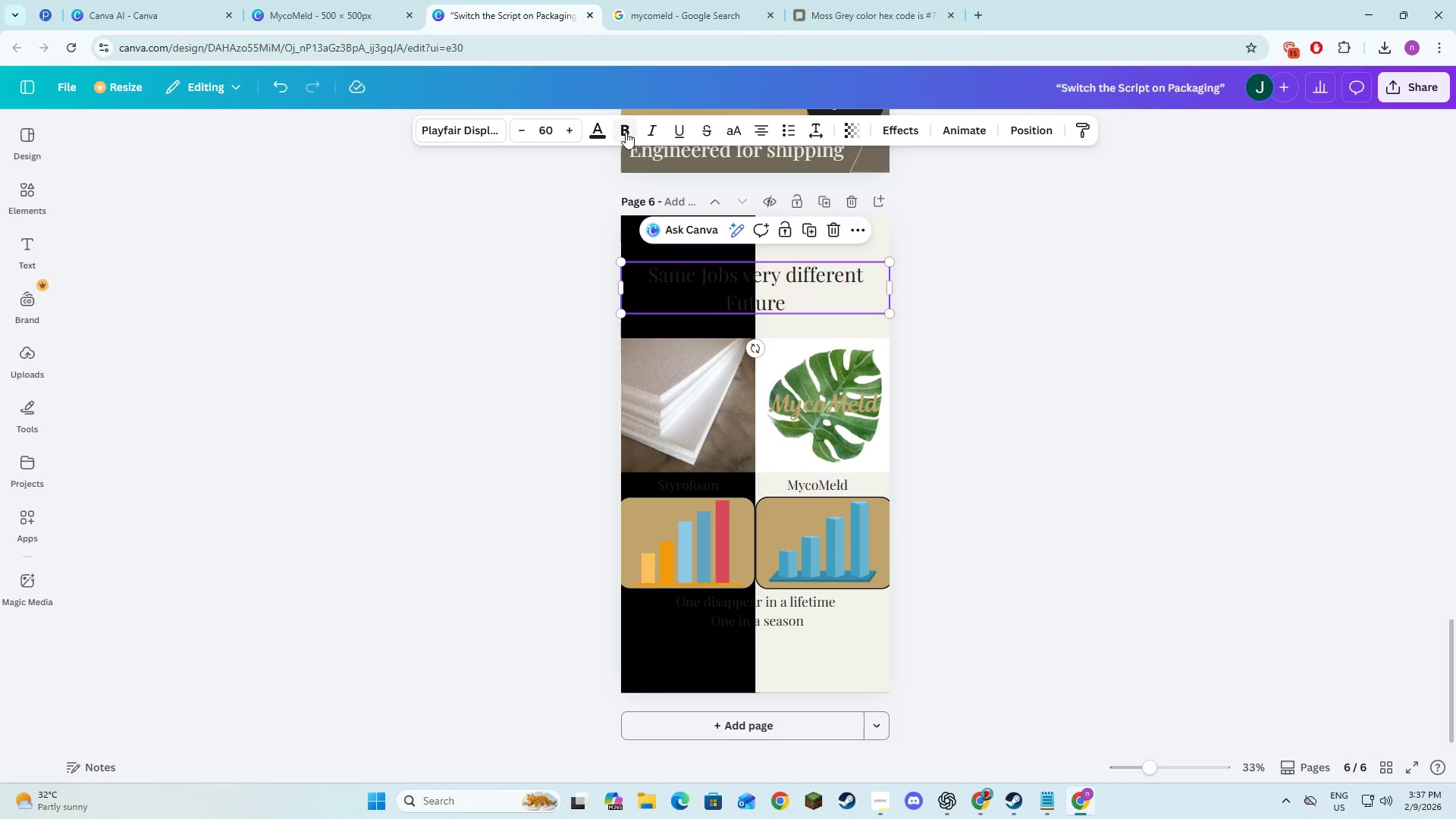 
left_click([603, 136])
 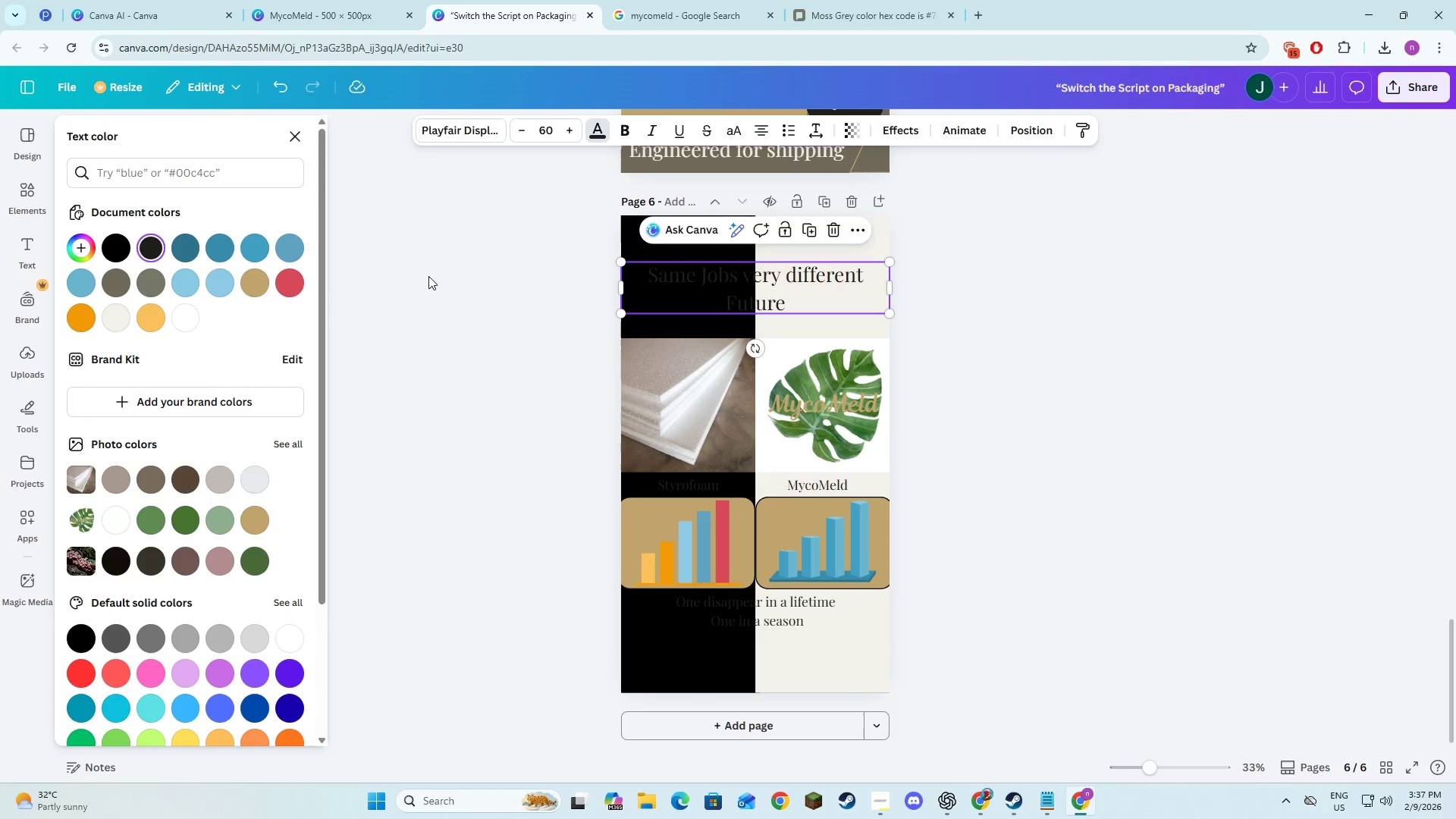 
wait(7.91)
 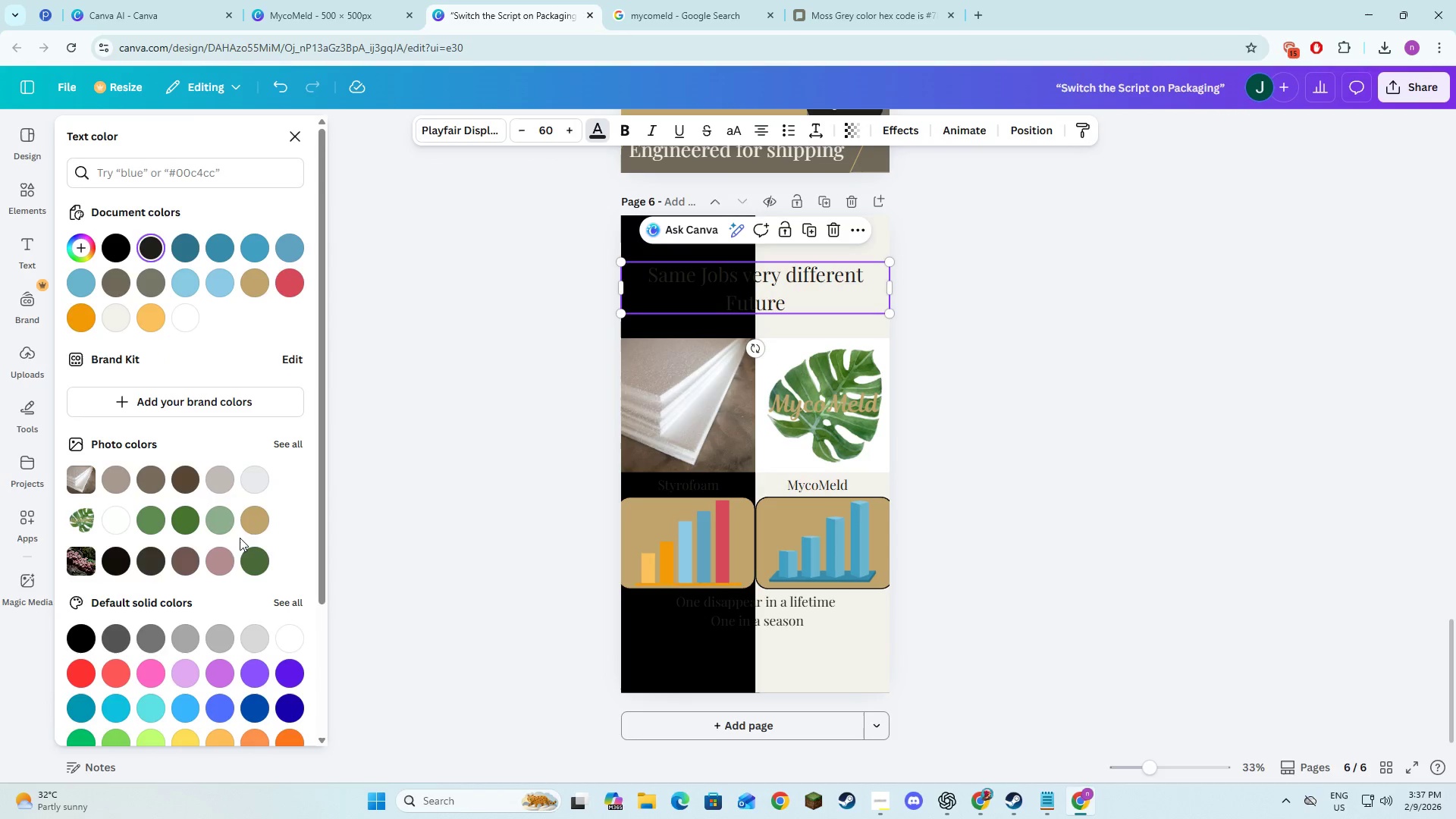 
left_click([249, 284])
 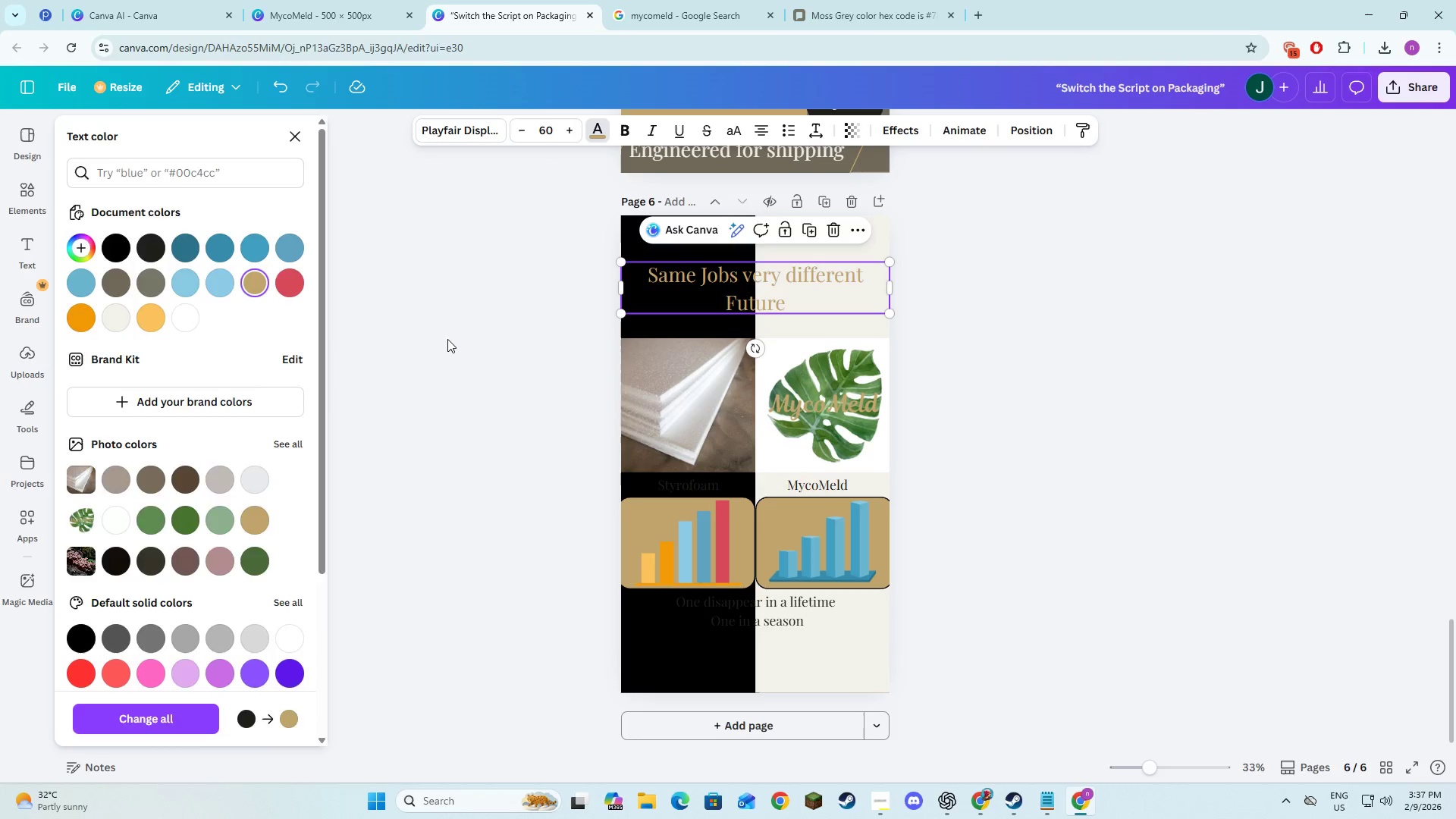 
double_click([447, 340])
 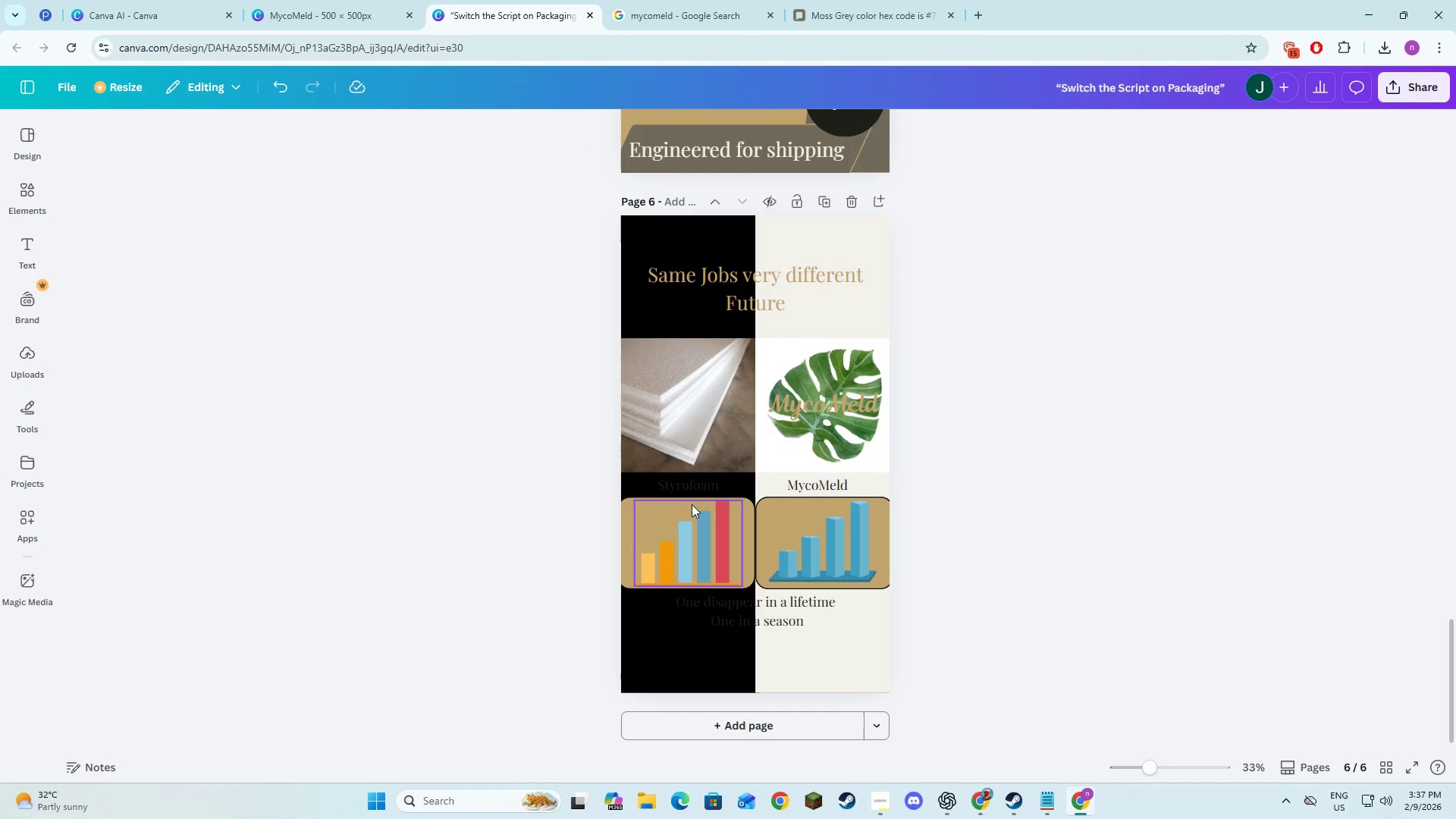 
left_click([692, 485])
 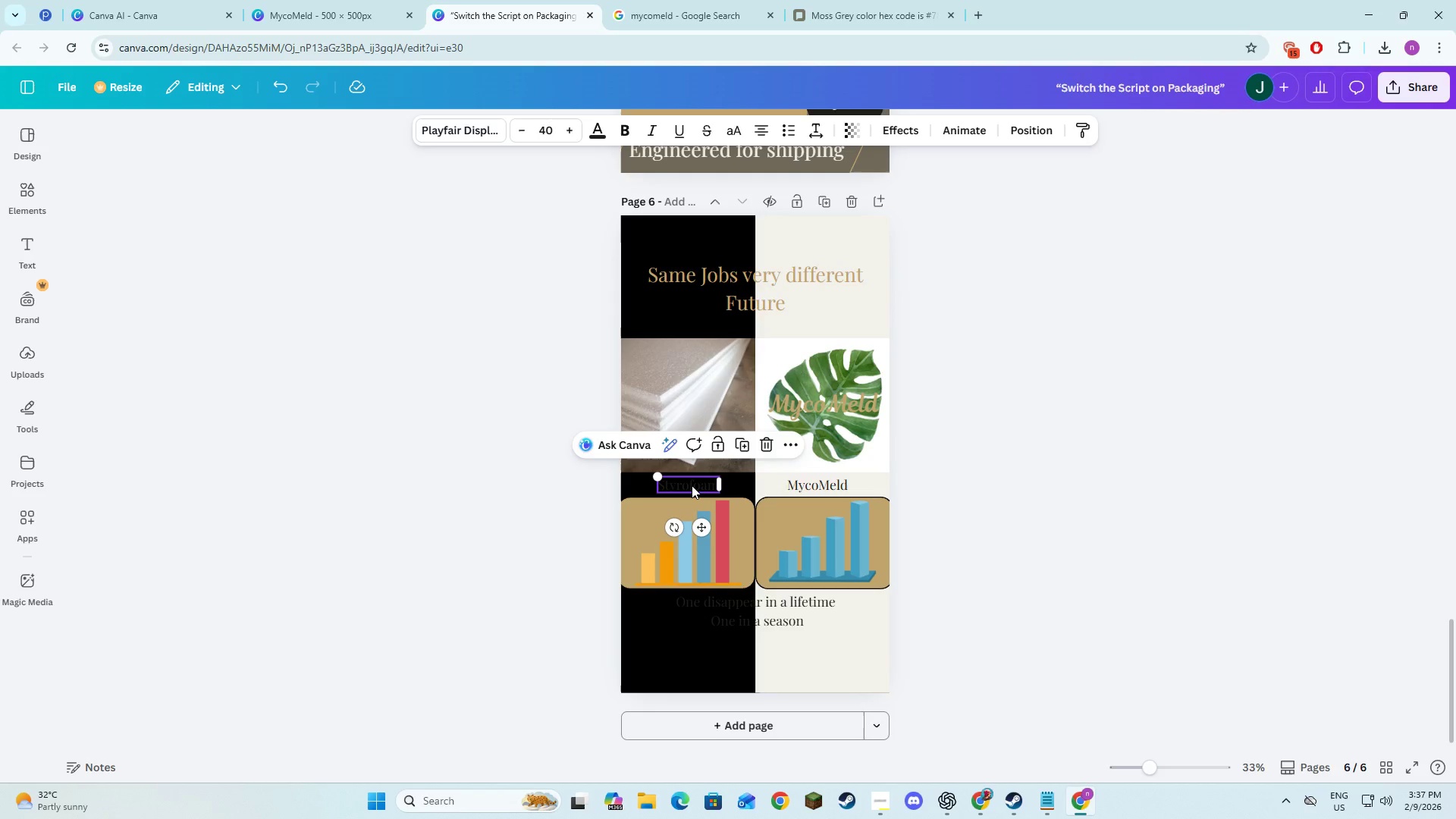 
key(Alt+AltLeft)
 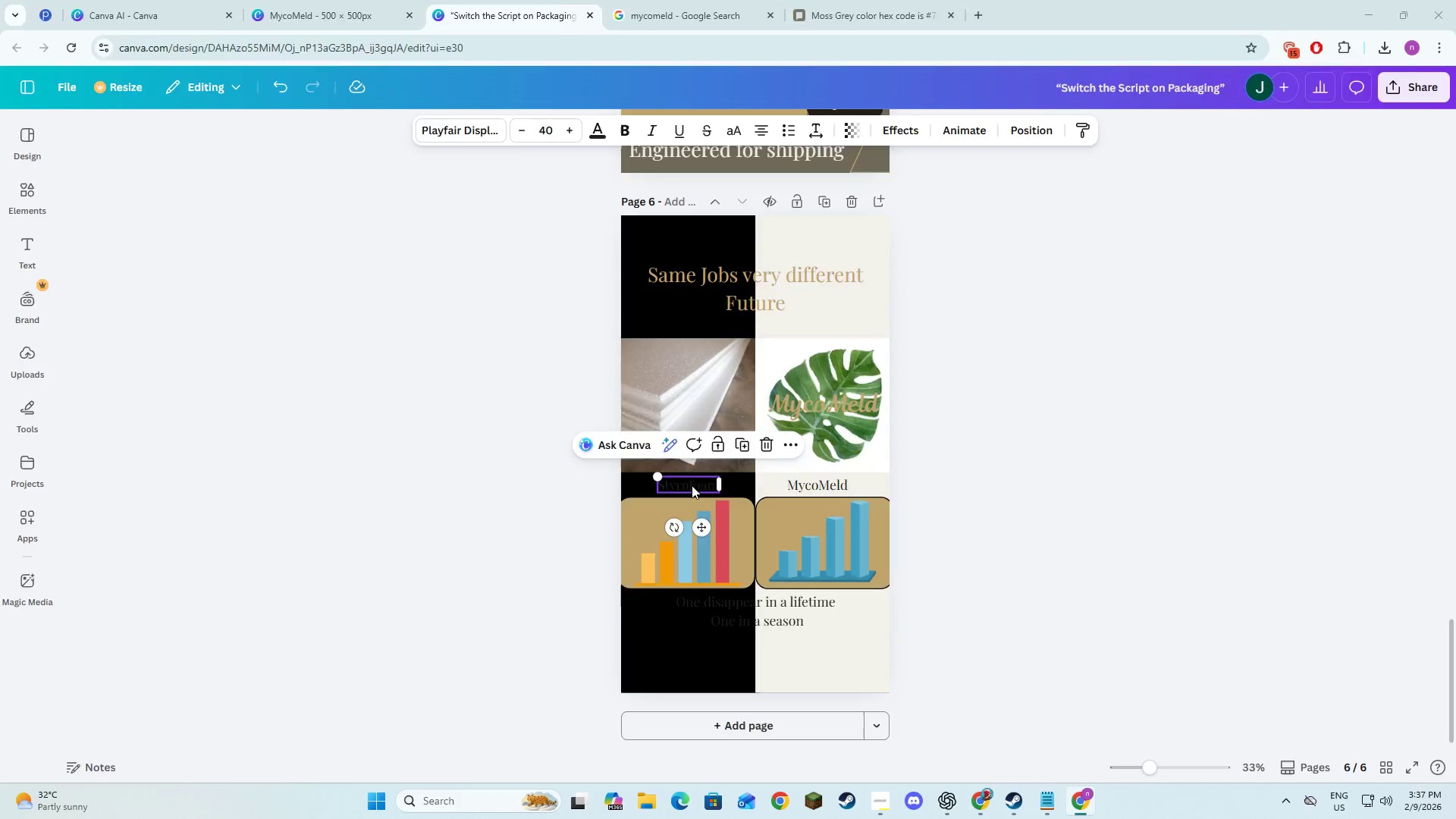 
key(Alt+Tab)
 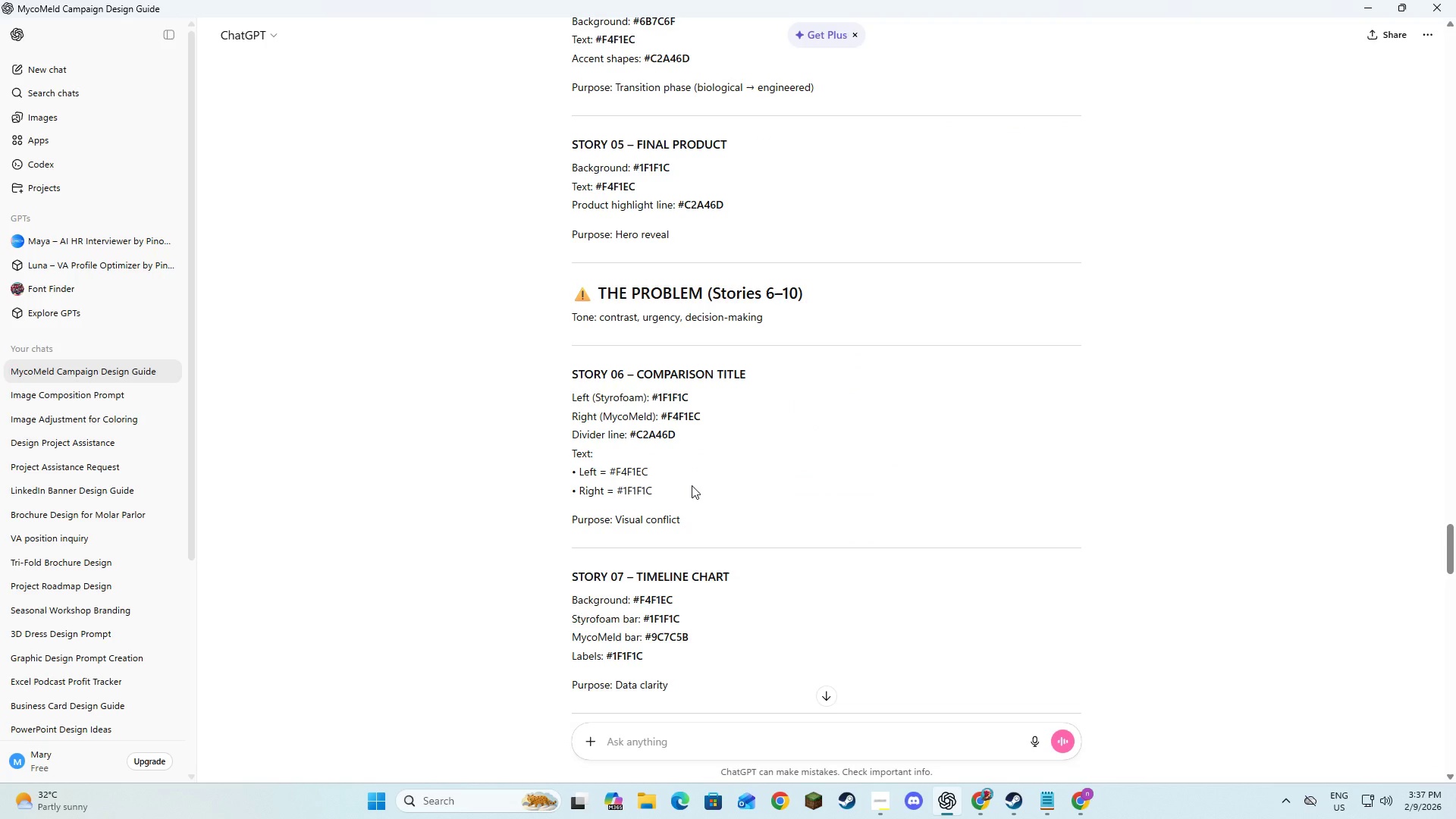 
key(Alt+AltLeft)
 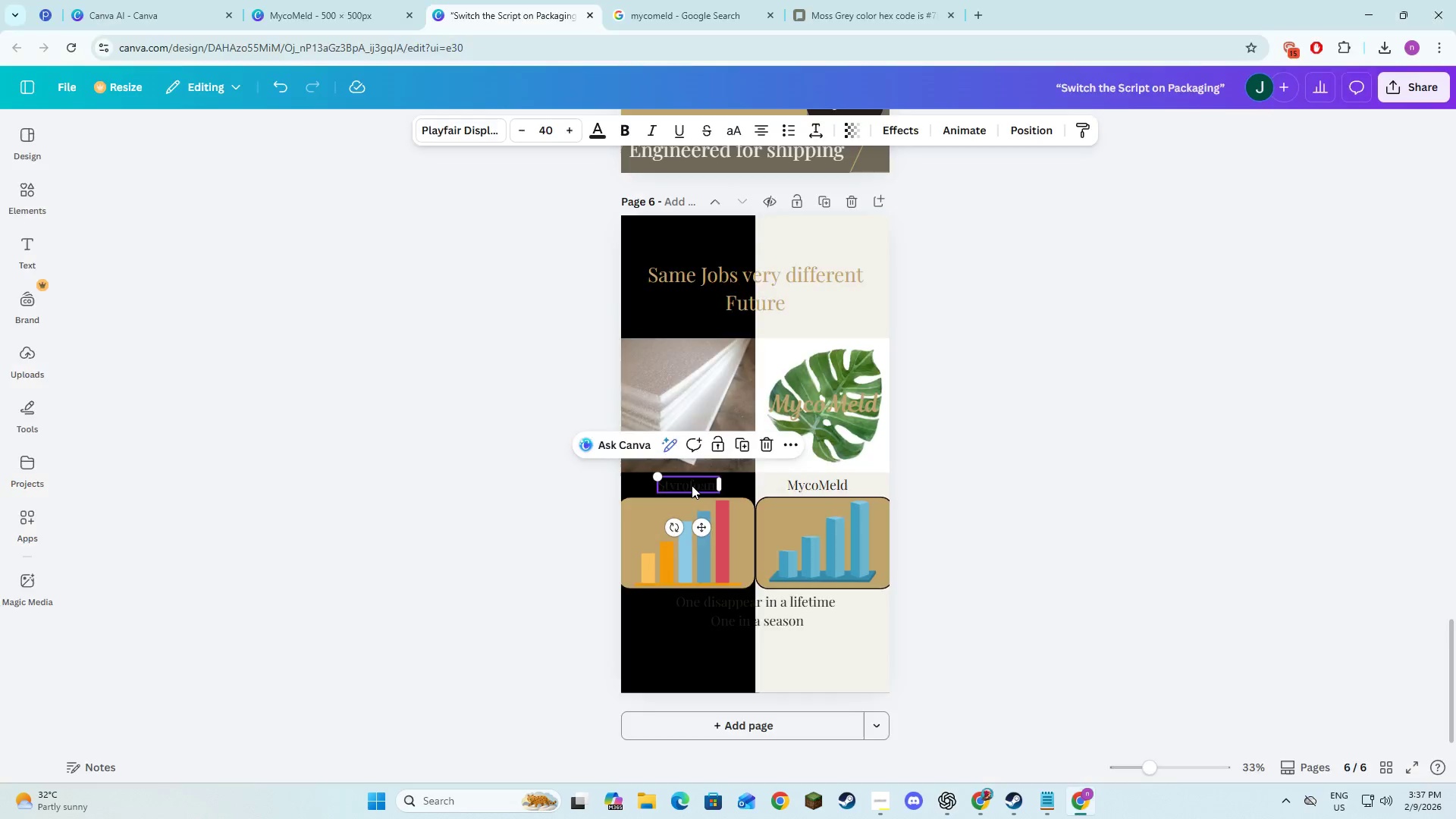 
key(Alt+Tab)
 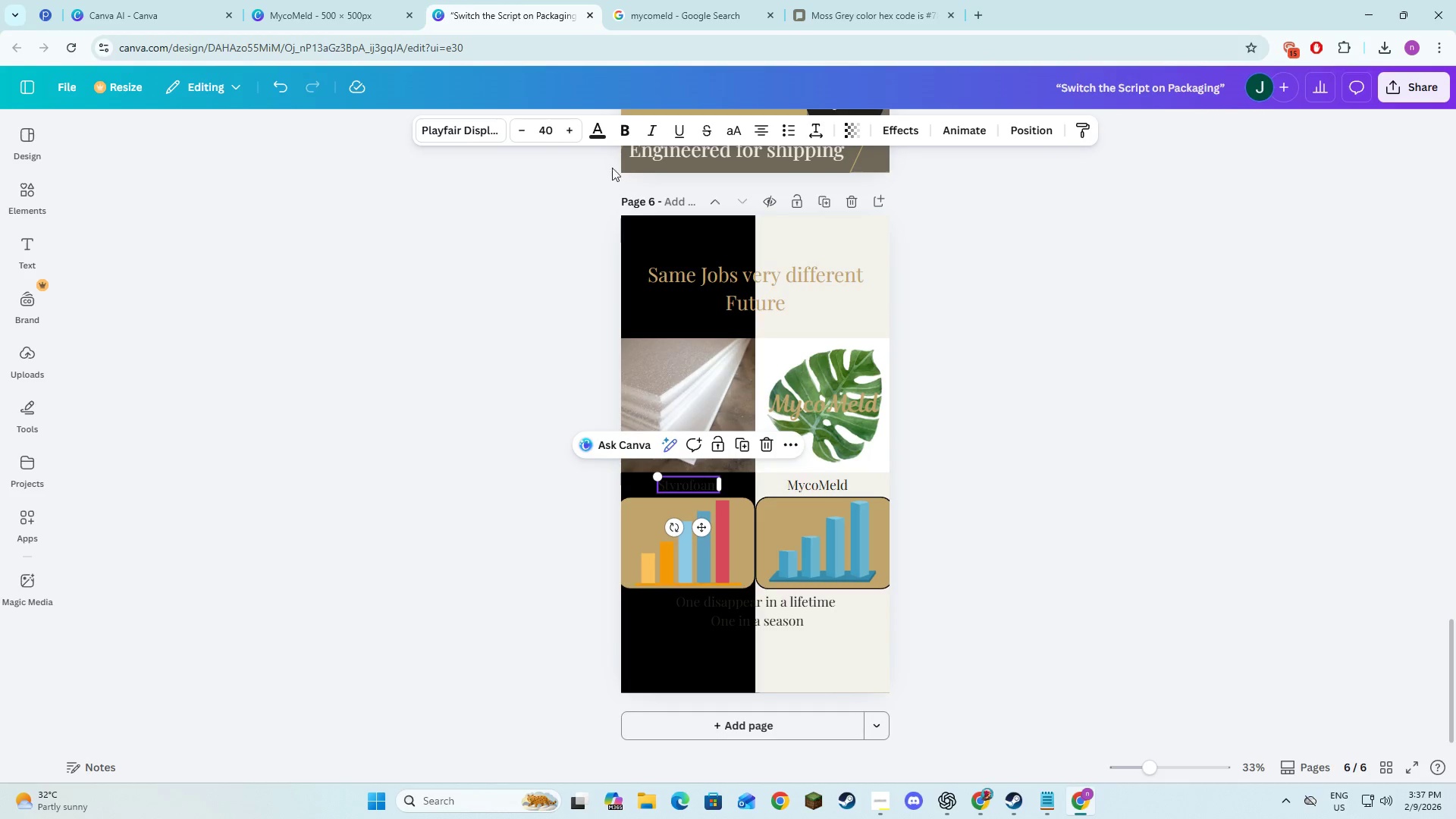 
left_click([604, 140])
 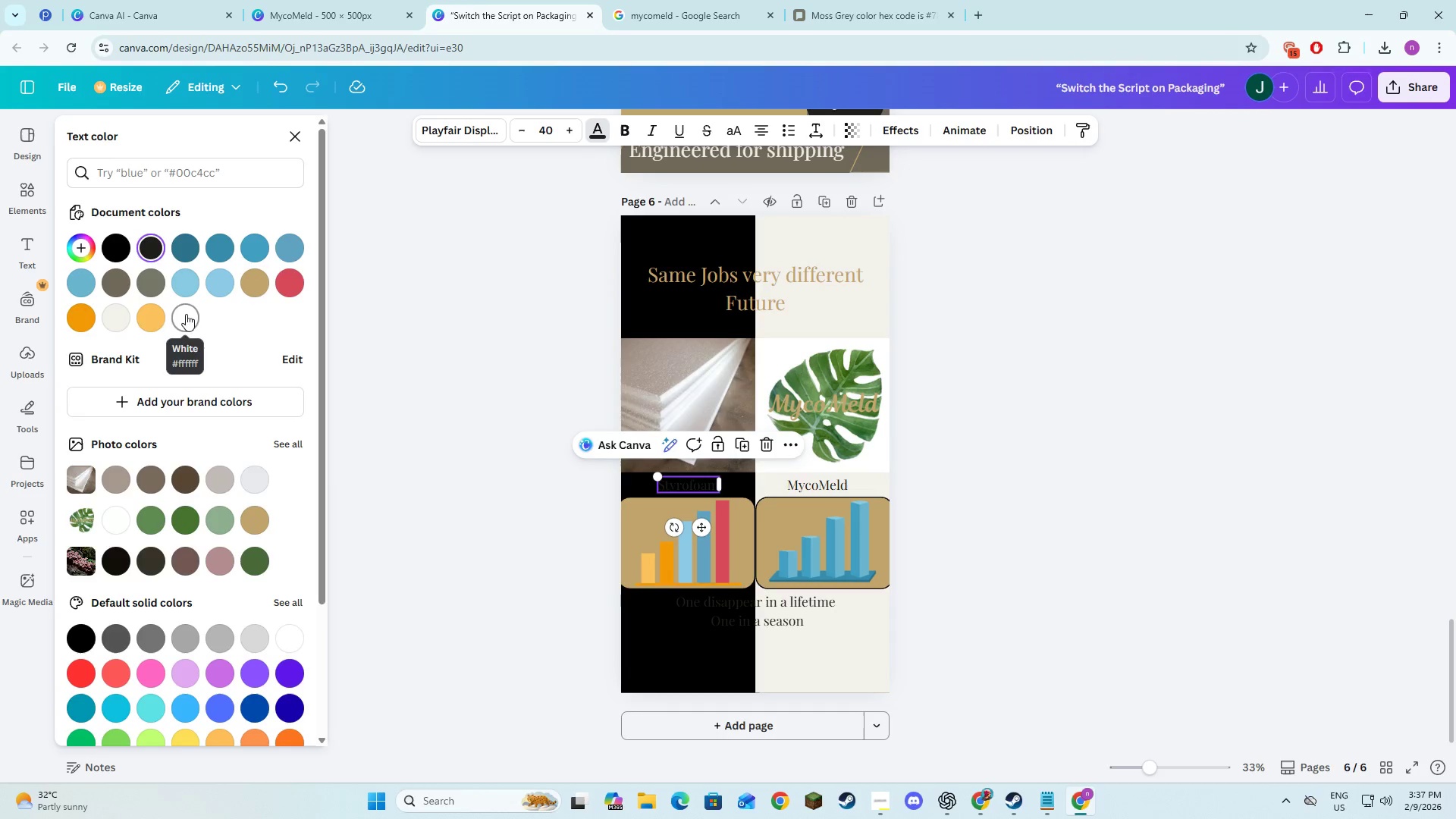 
left_click([116, 319])
 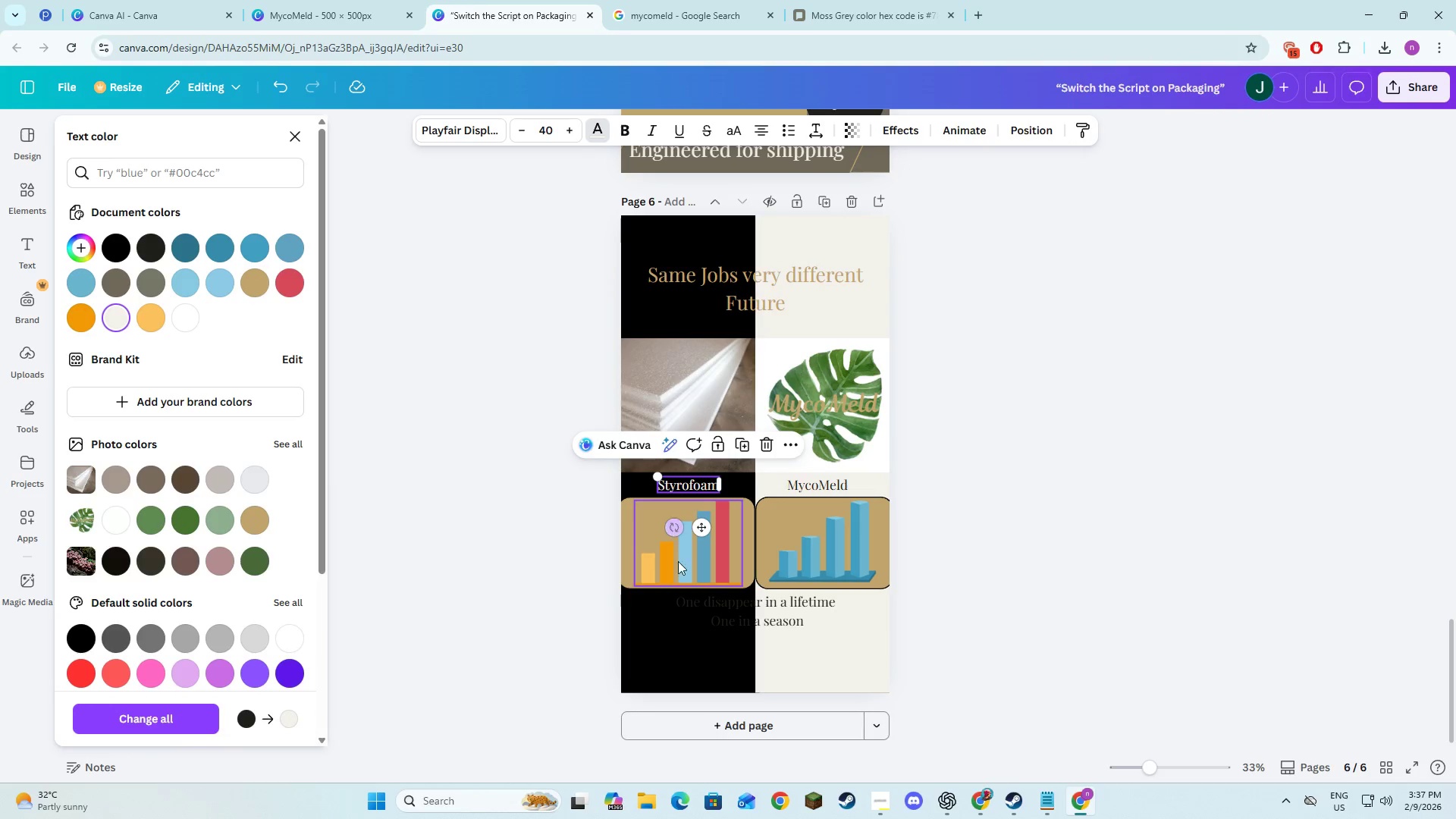 
left_click([691, 601])
 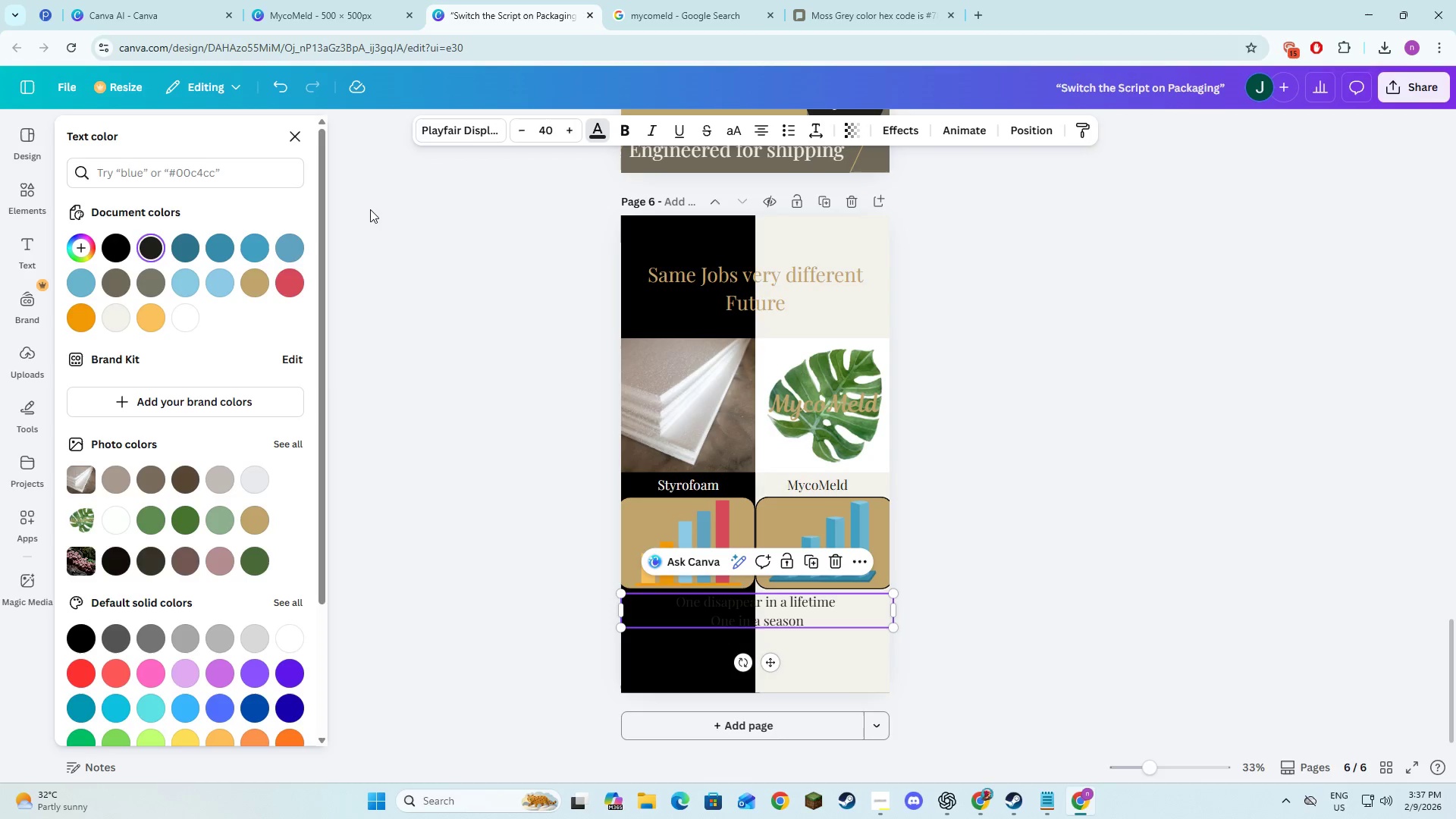 
left_click([257, 285])
 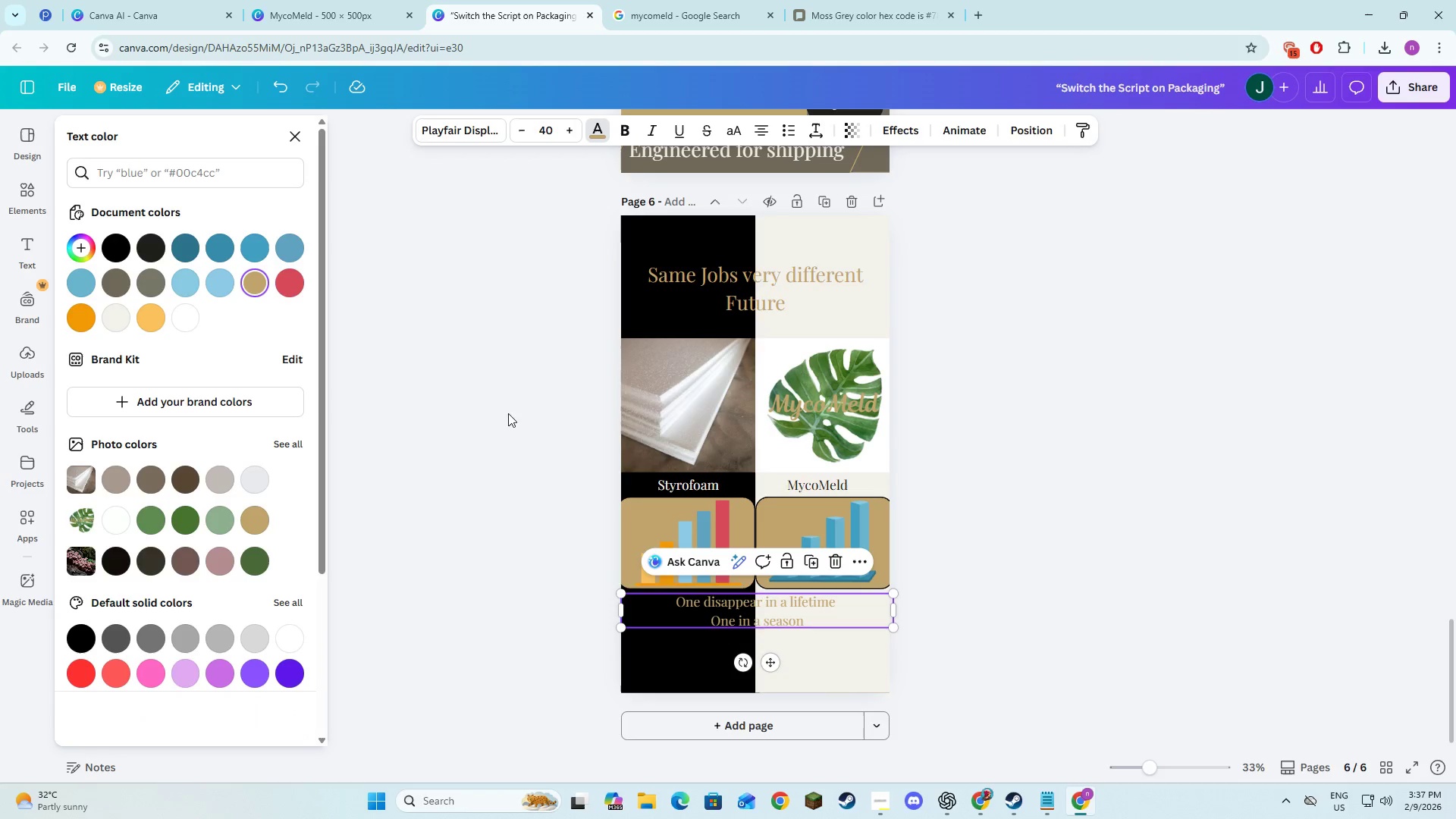 
left_click([490, 465])
 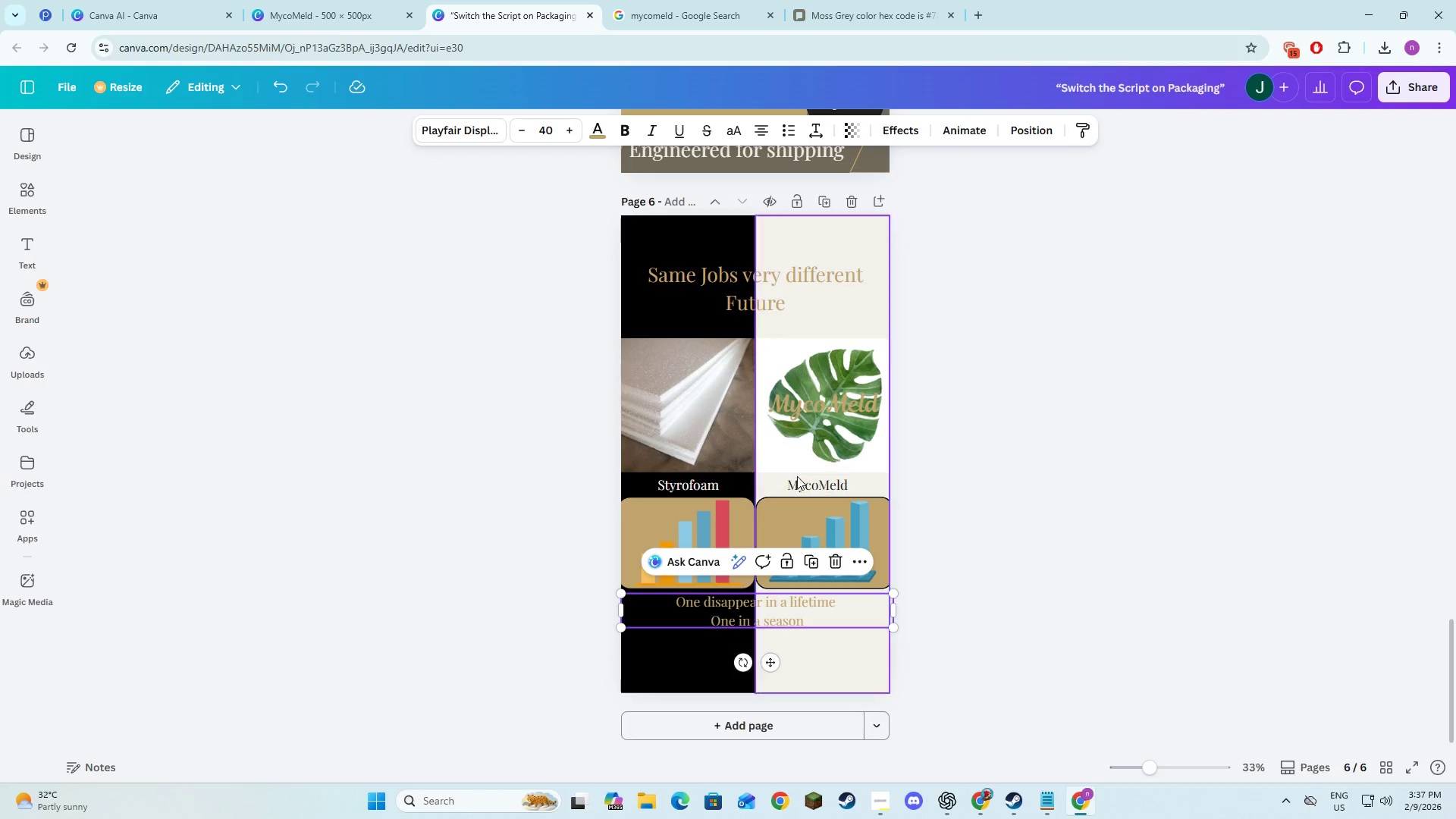 
left_click([799, 484])
 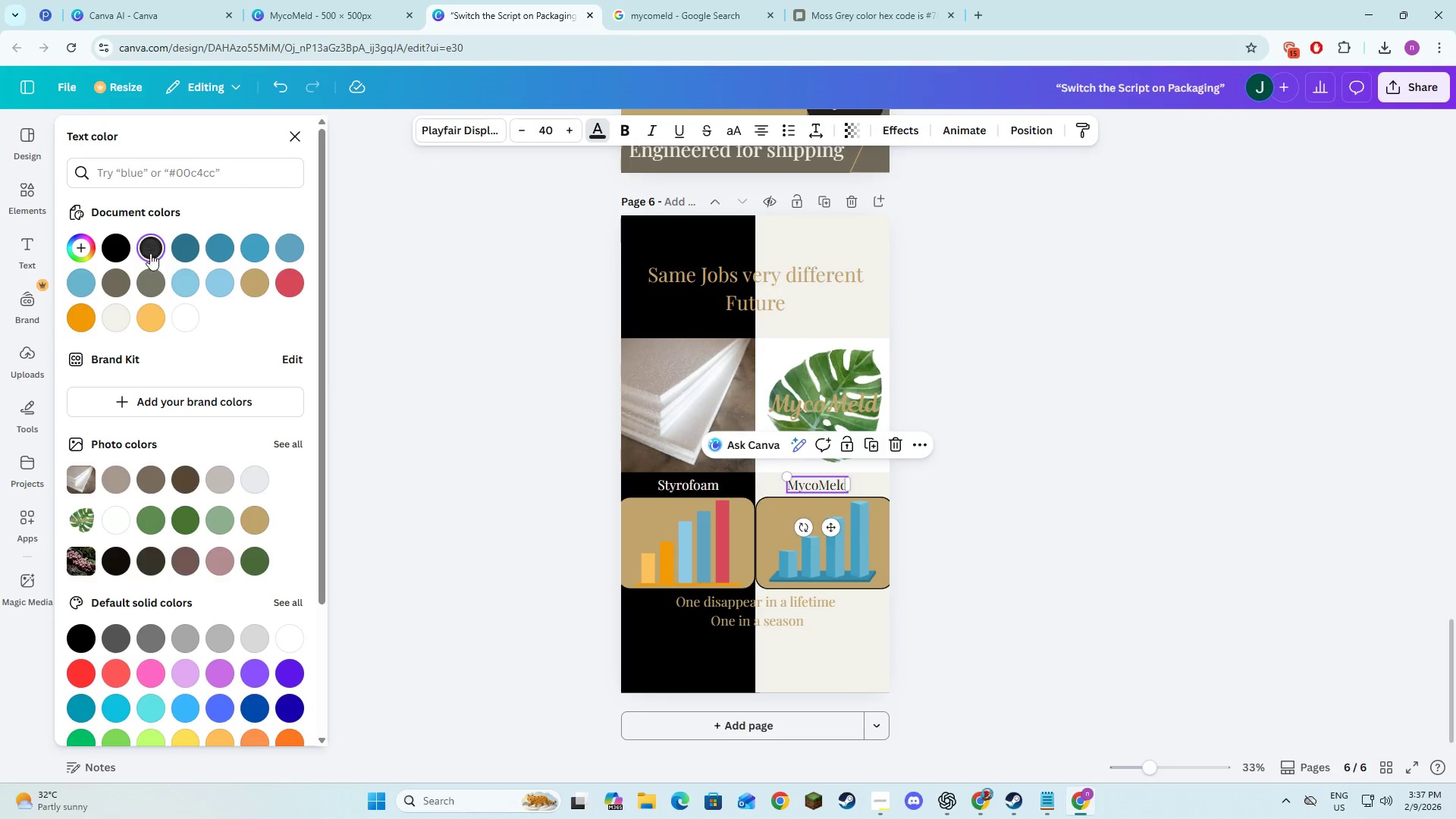 
wait(6.28)
 